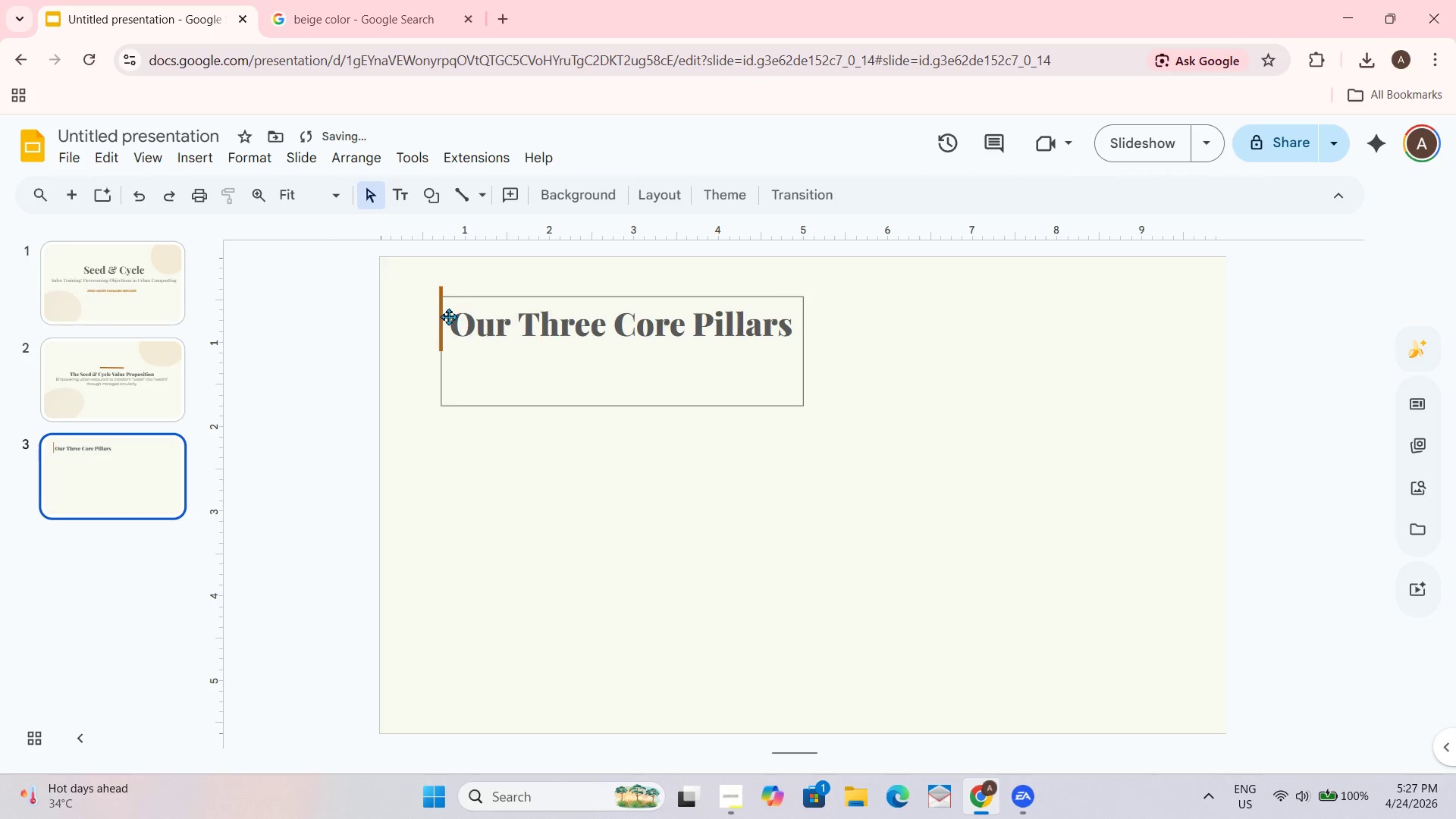 
left_click([447, 315])
 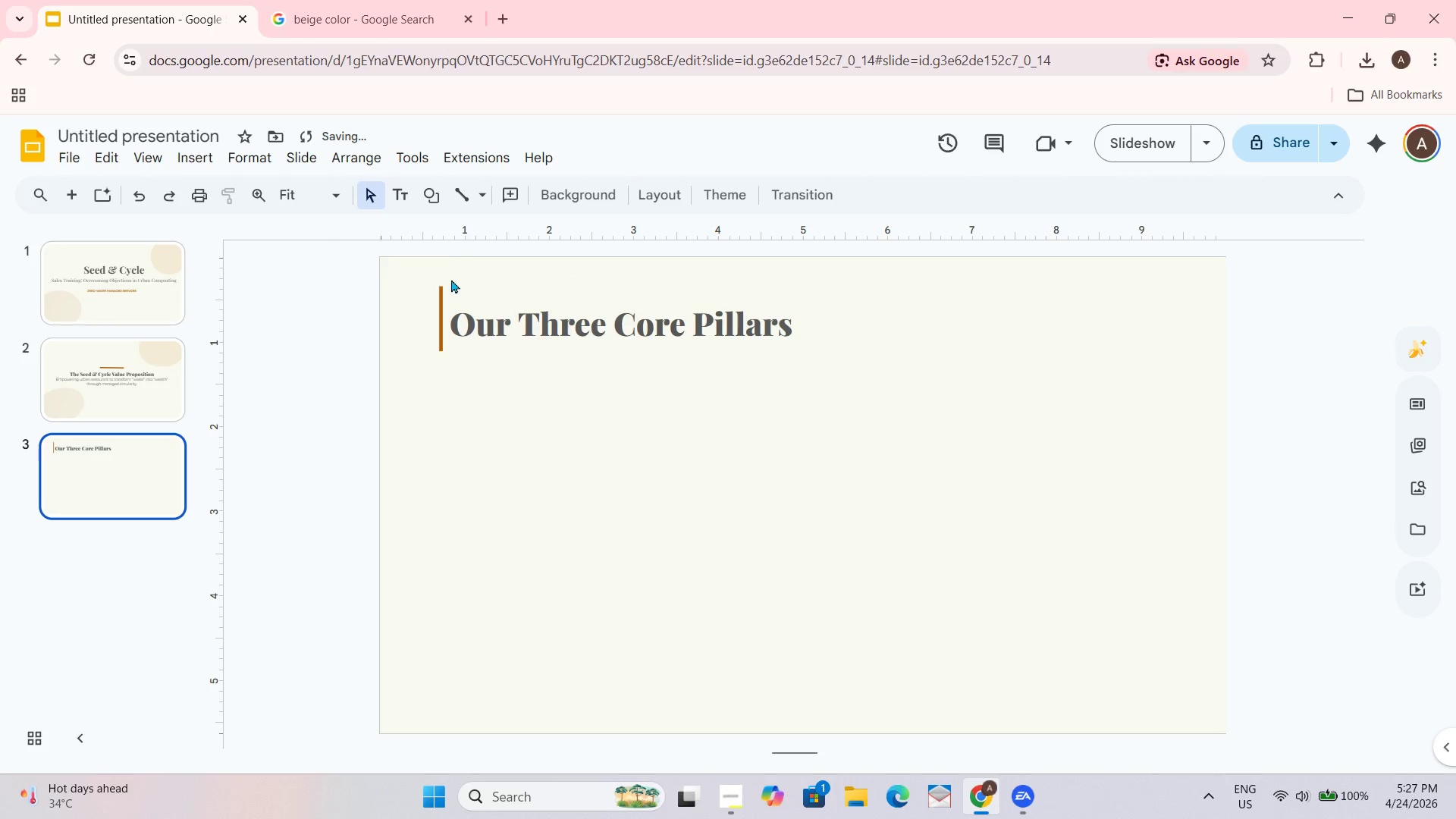 
left_click([442, 285])
 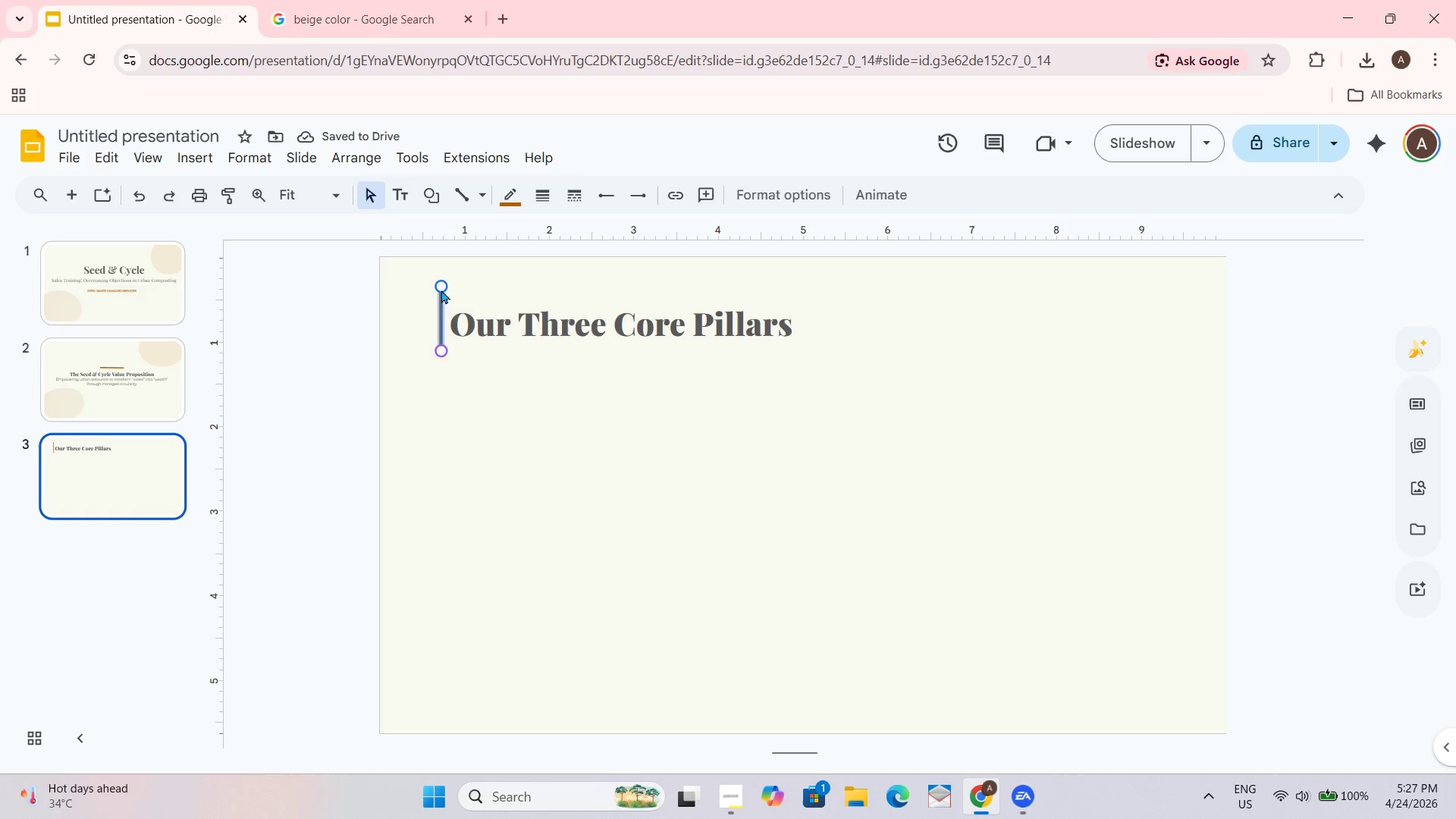 
left_click_drag(start_coordinate=[441, 287], to_coordinate=[441, 312])
 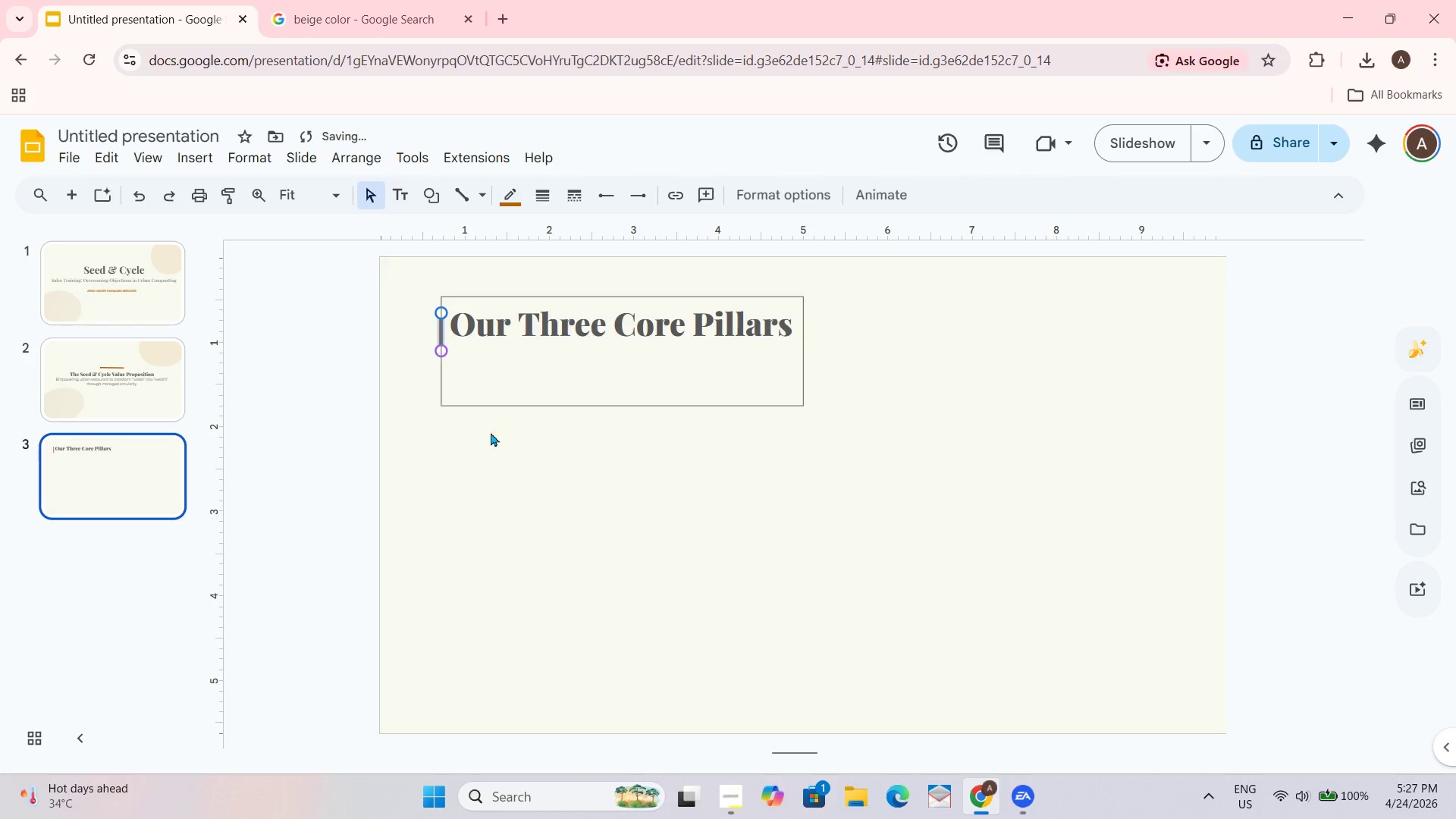 
left_click([523, 479])
 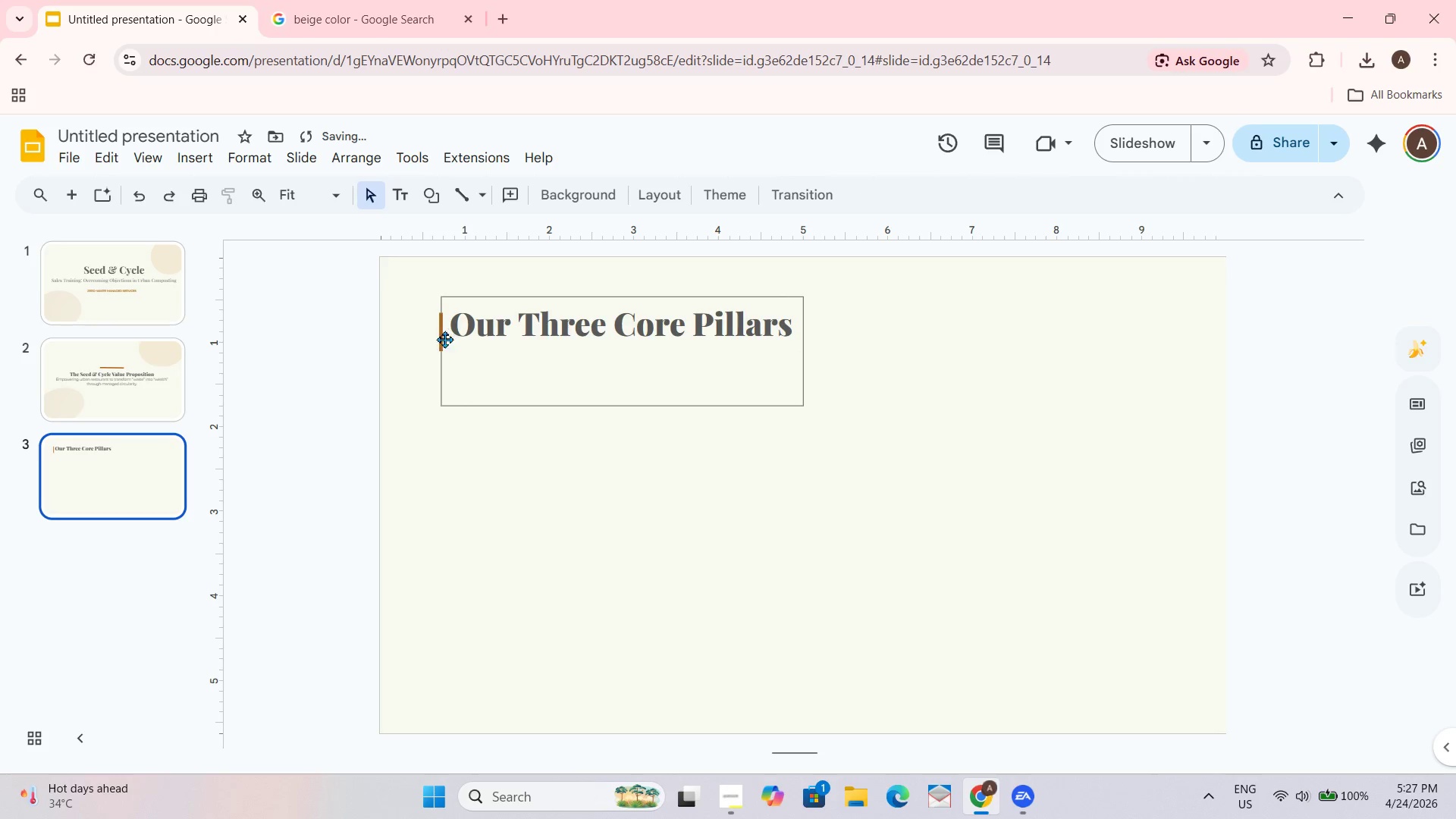 
left_click_drag(start_coordinate=[441, 334], to_coordinate=[441, 322])
 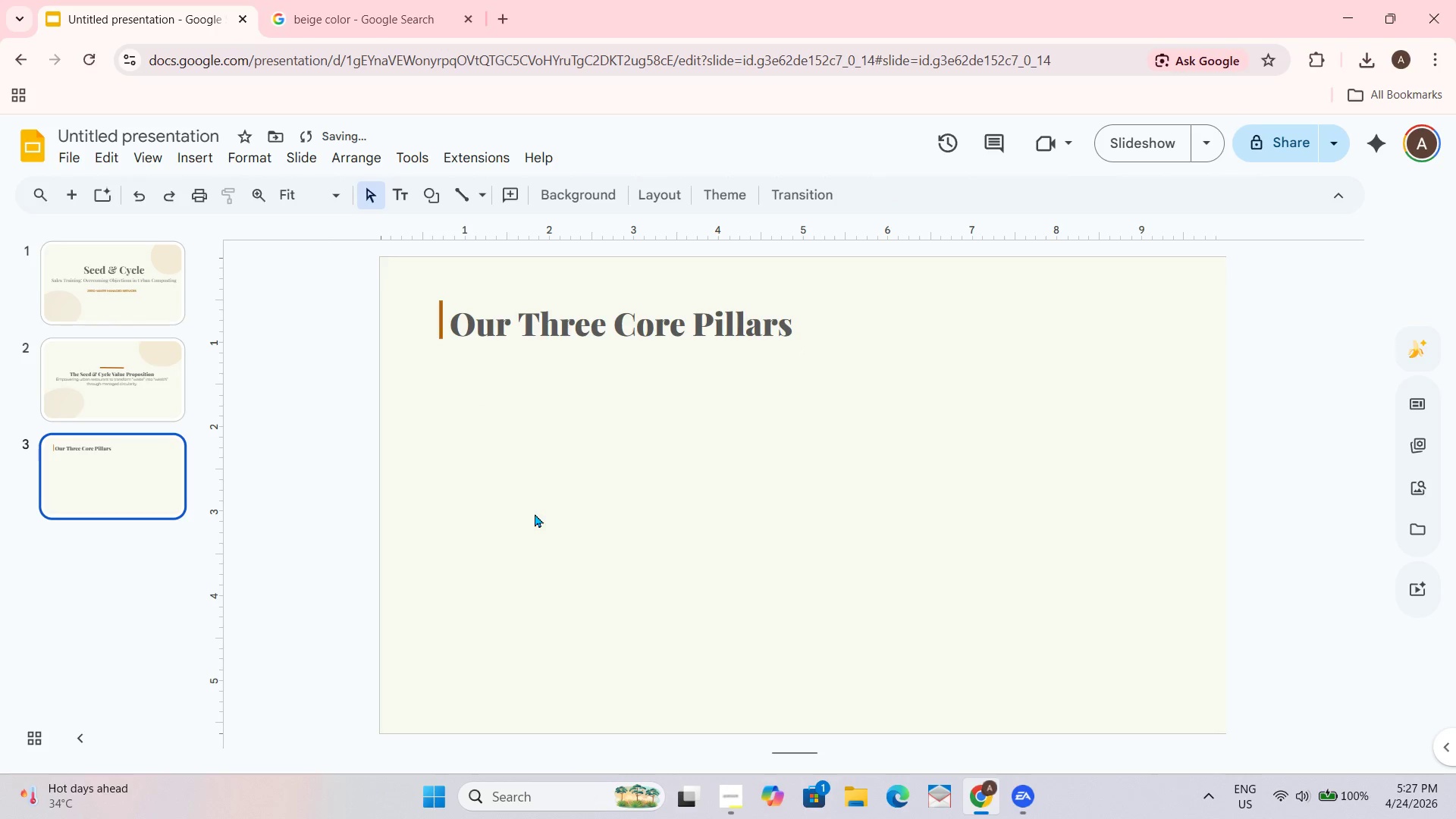 
left_click([529, 519])
 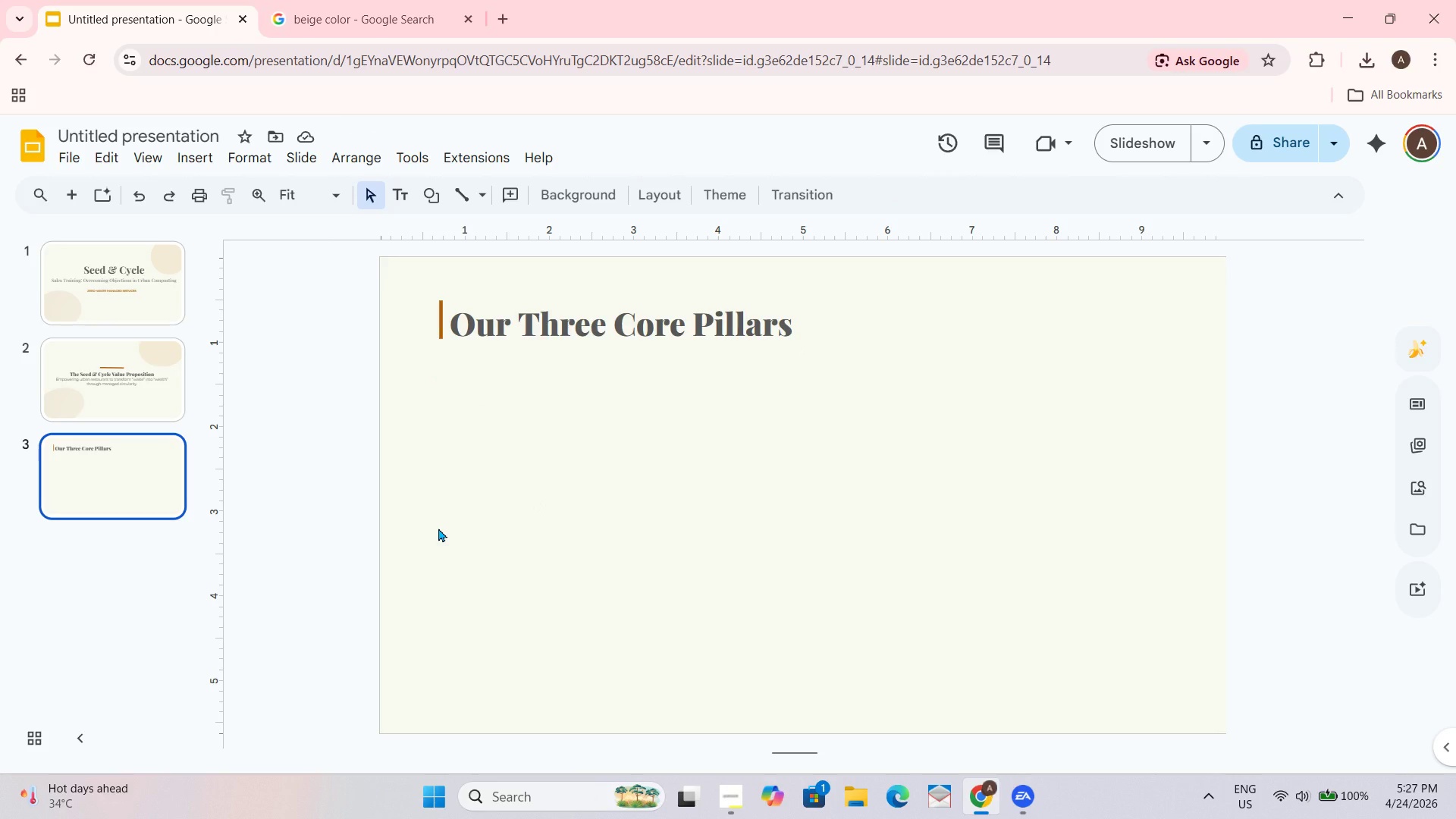 
wait(9.34)
 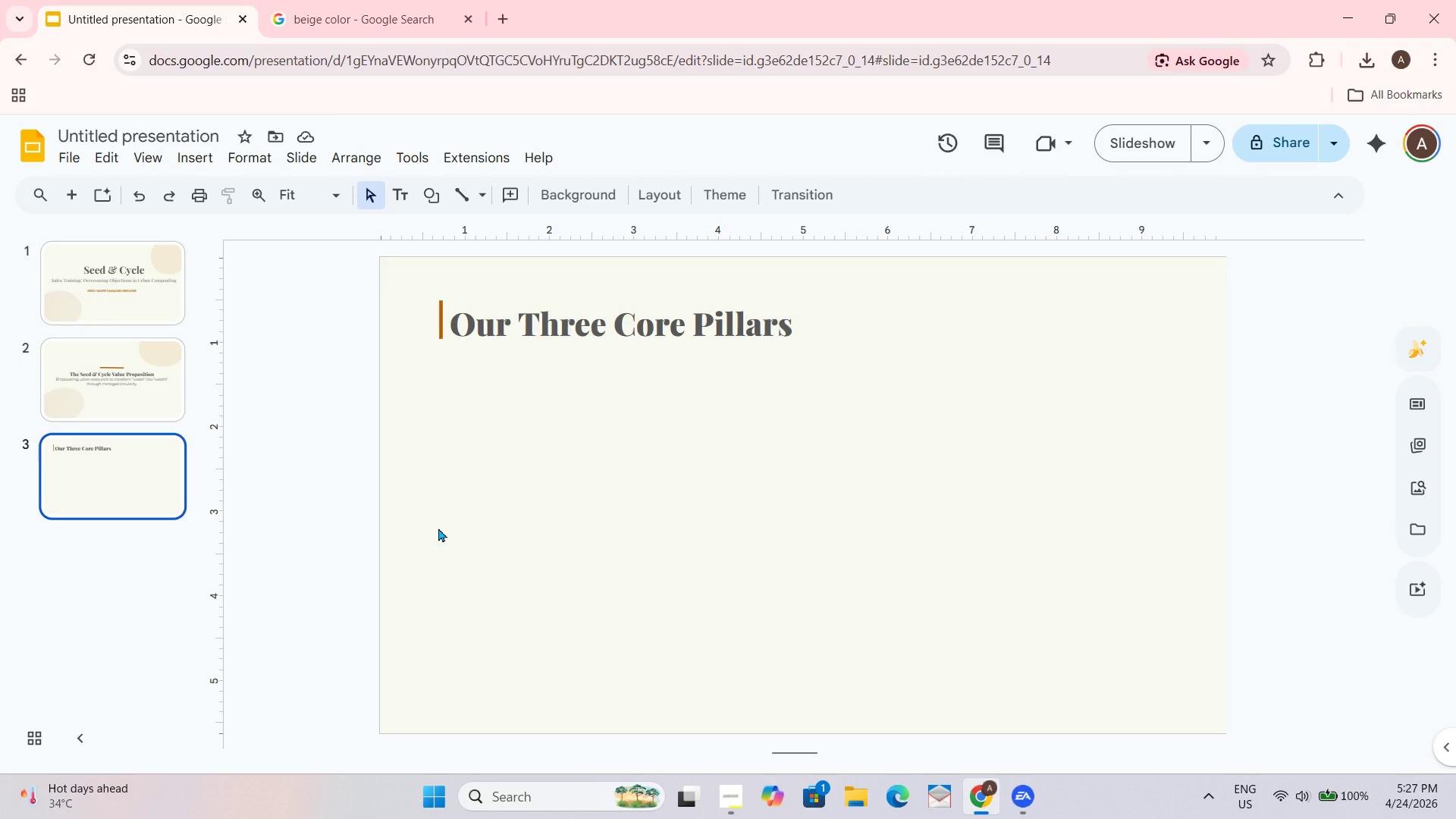 
left_click([720, 498])
 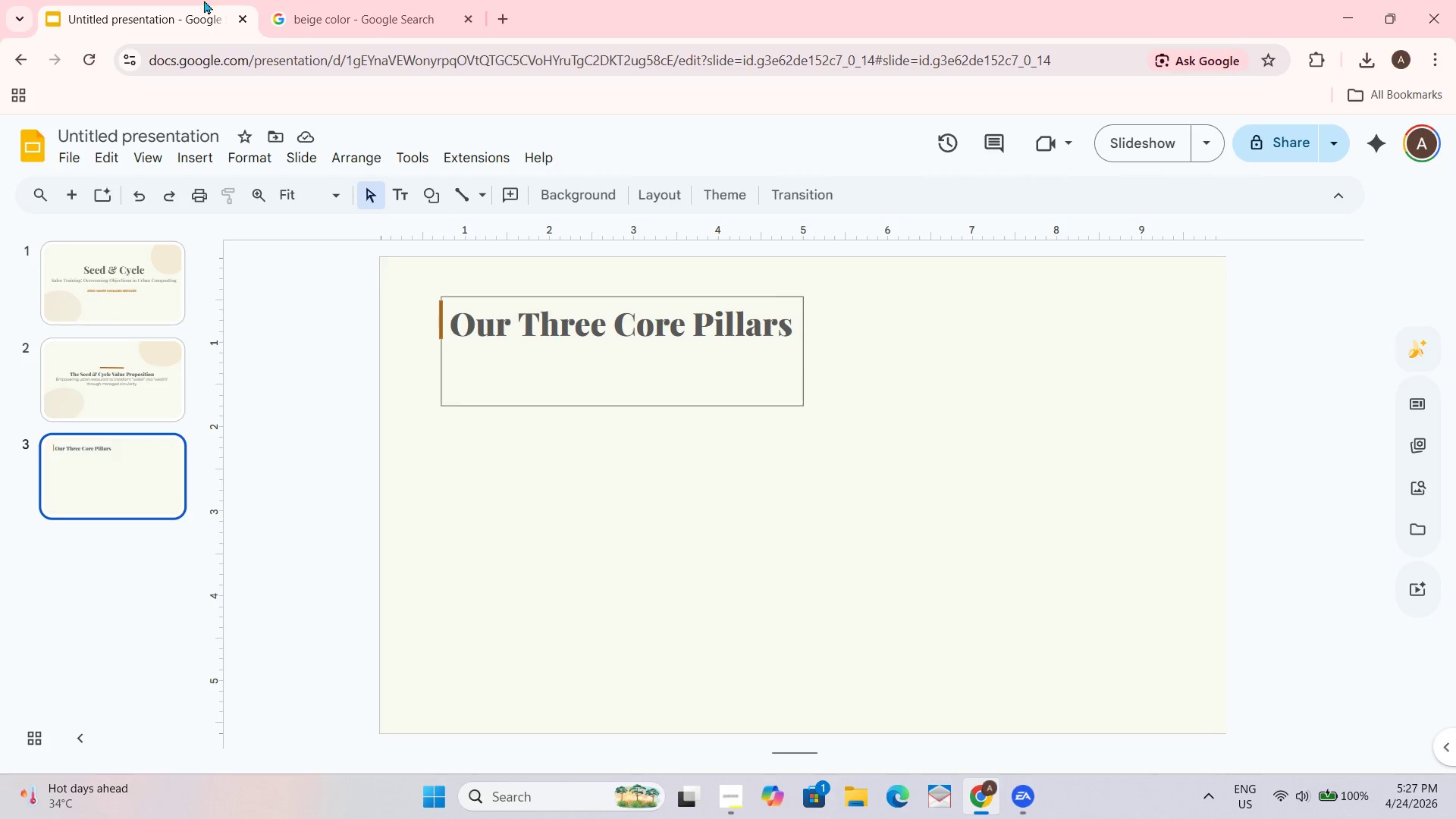 
left_click([350, 0])
 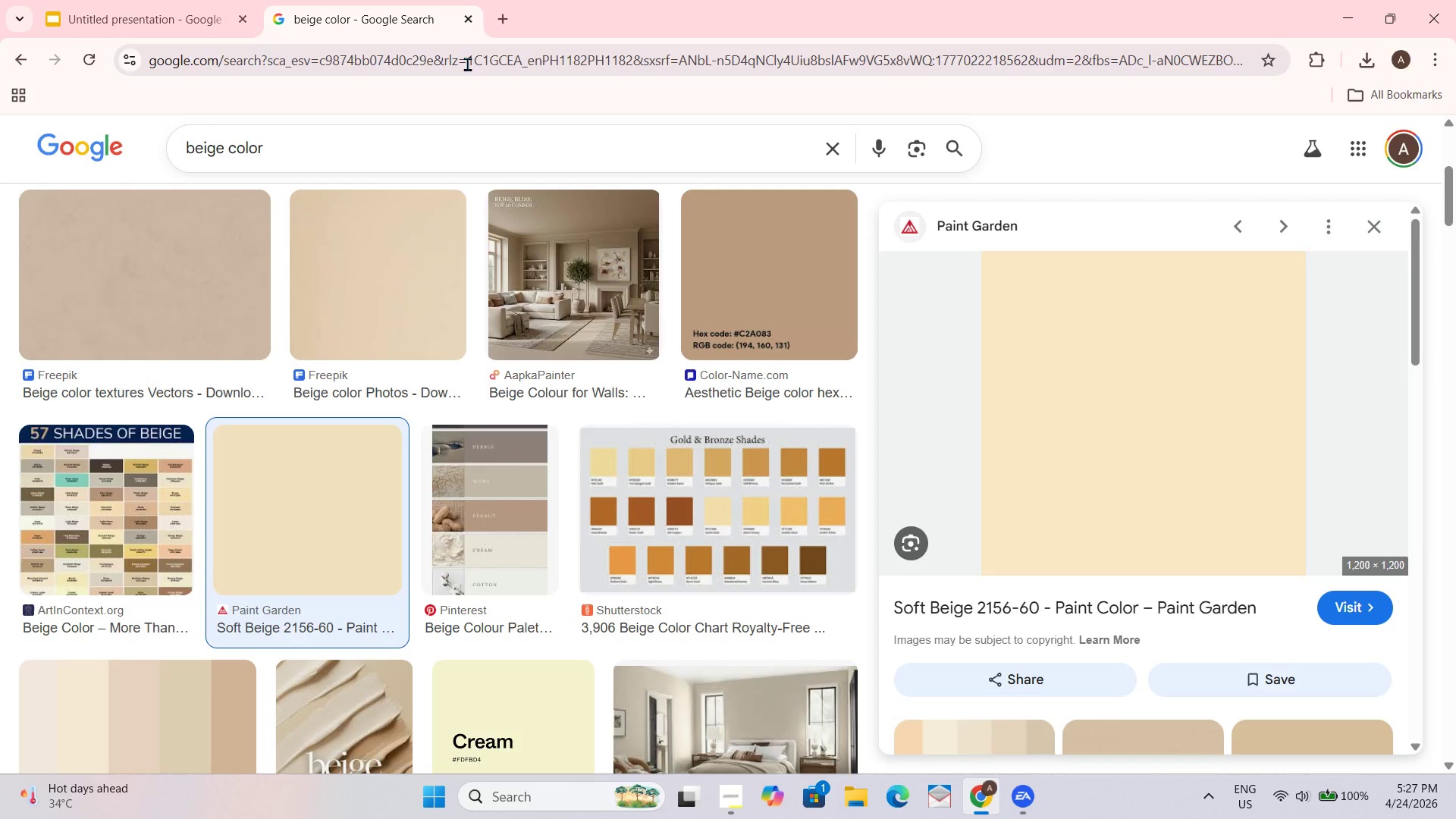 
left_click([503, 15])
 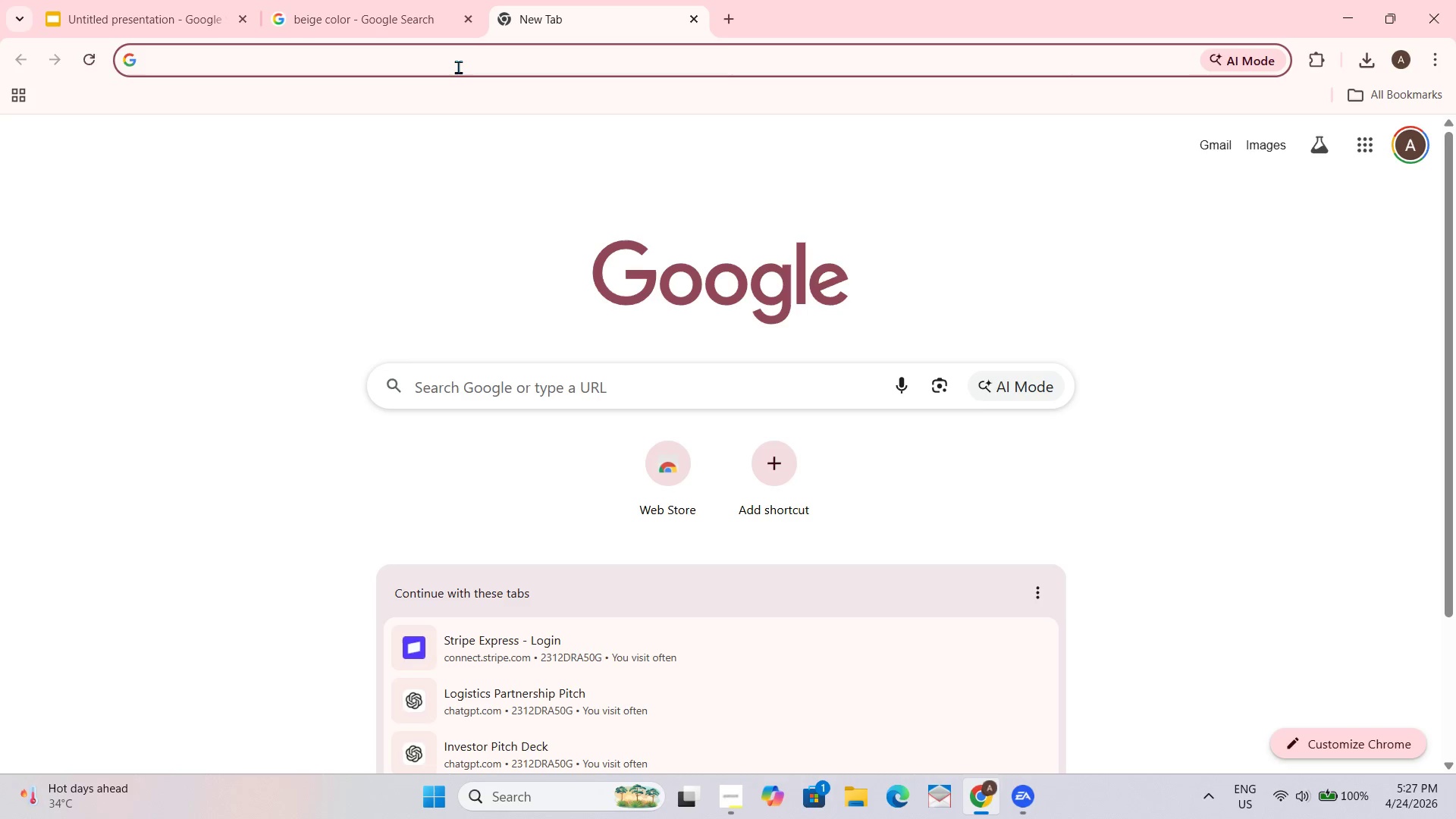 
type(back)
 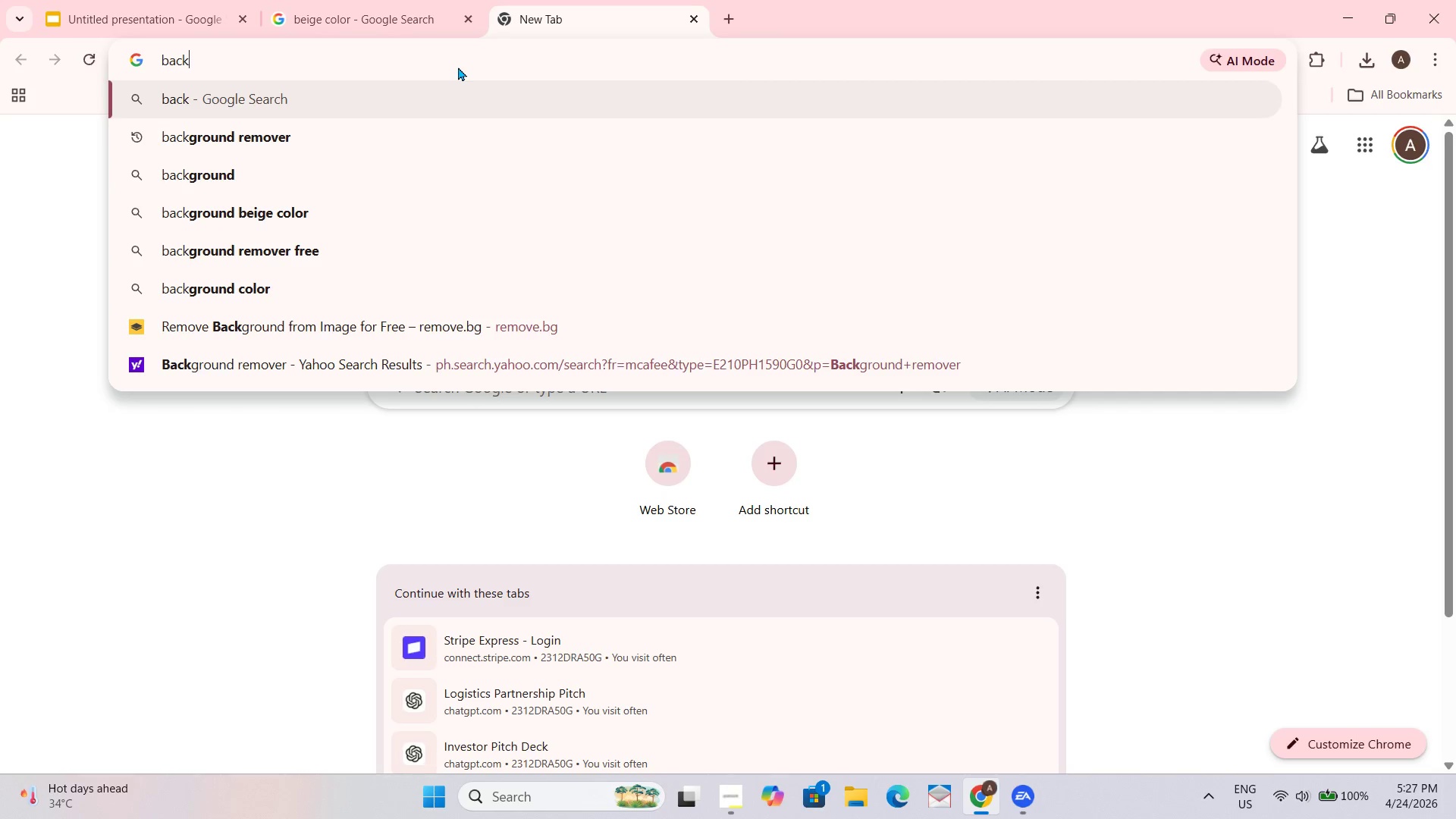 
key(ArrowDown)
 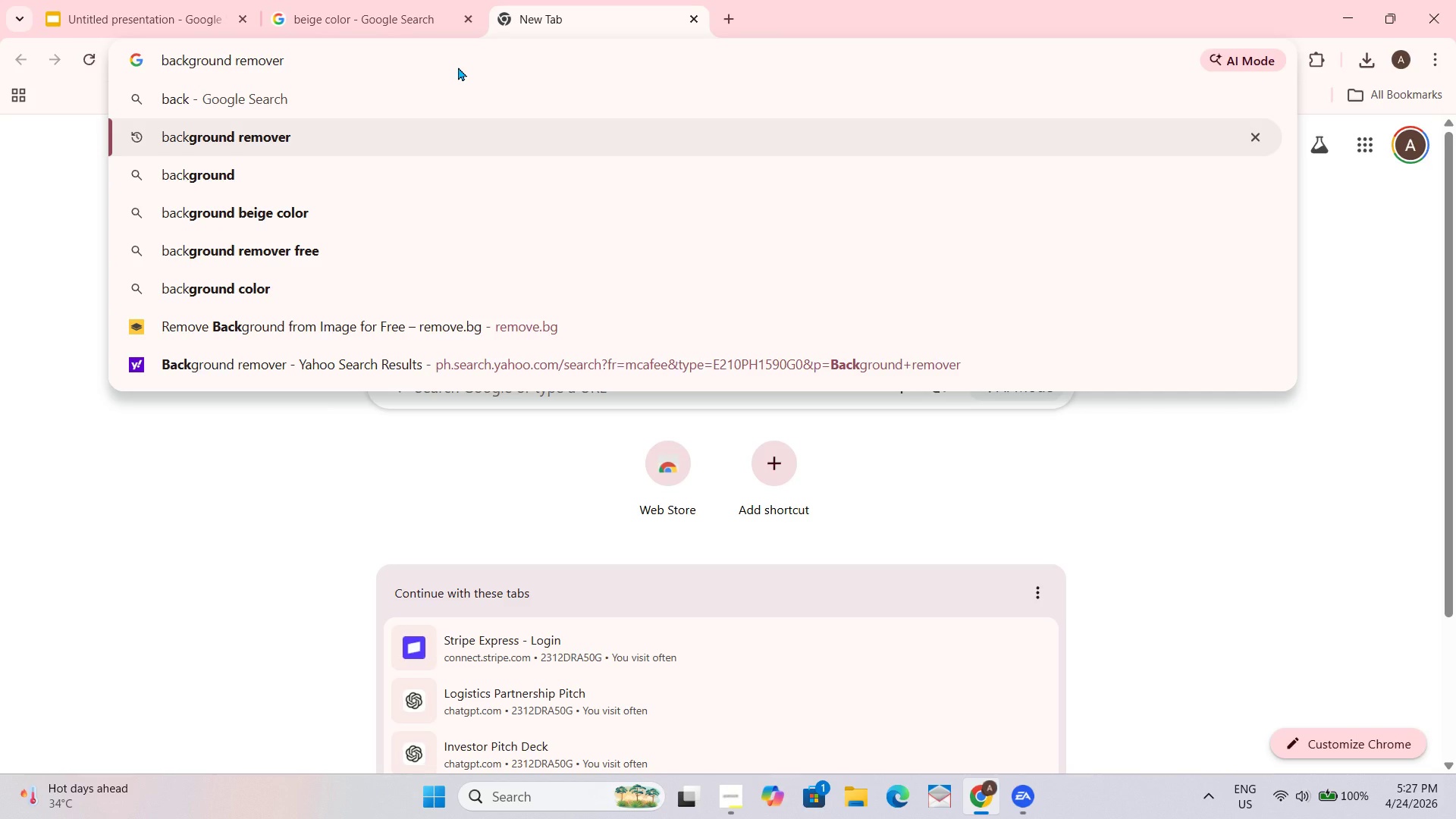 
key(Enter)
 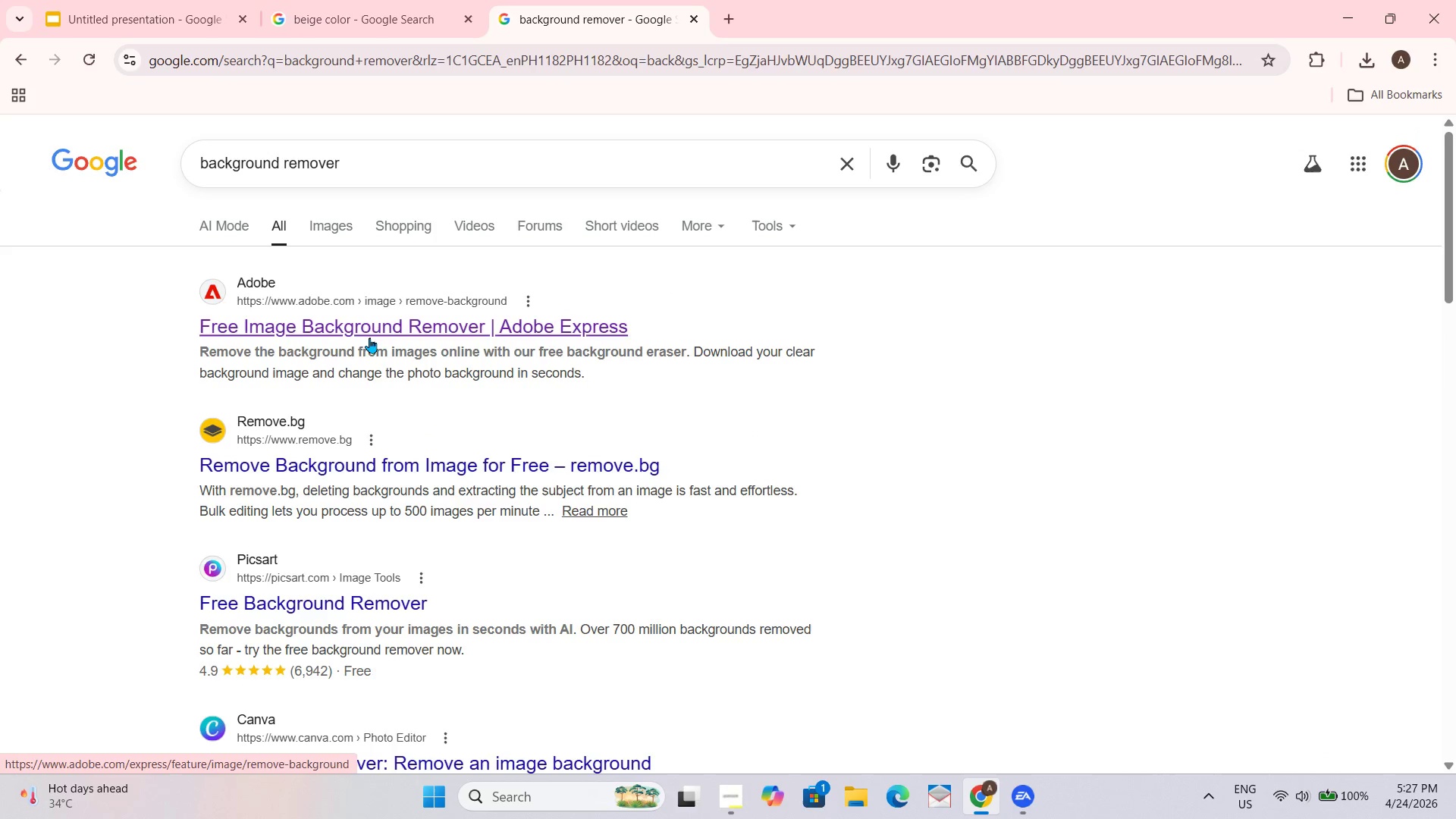 
wait(7.09)
 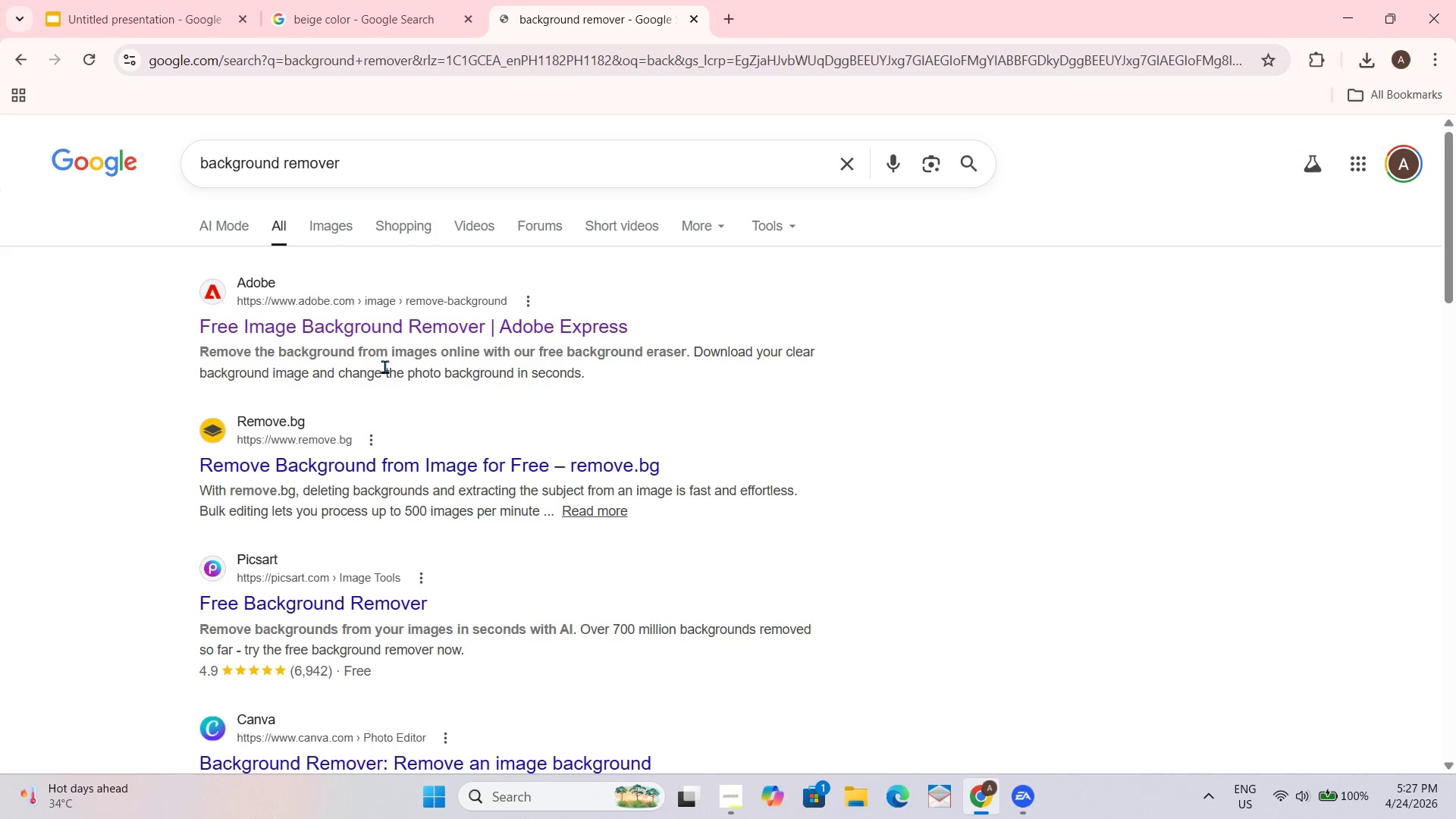 
left_click([384, 330])
 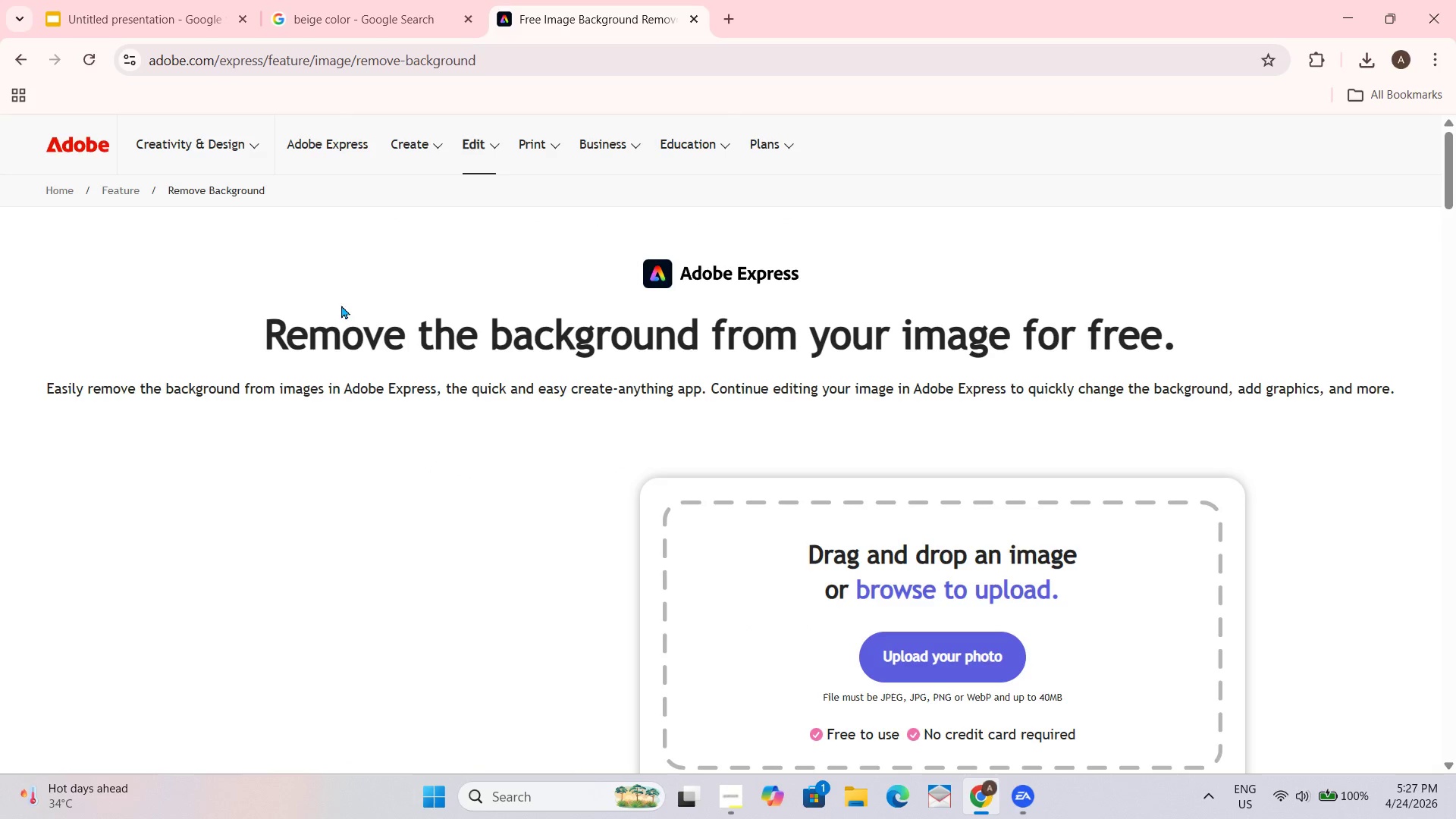 
scroll: coordinate [391, 265], scroll_direction: down, amount: 2.0
 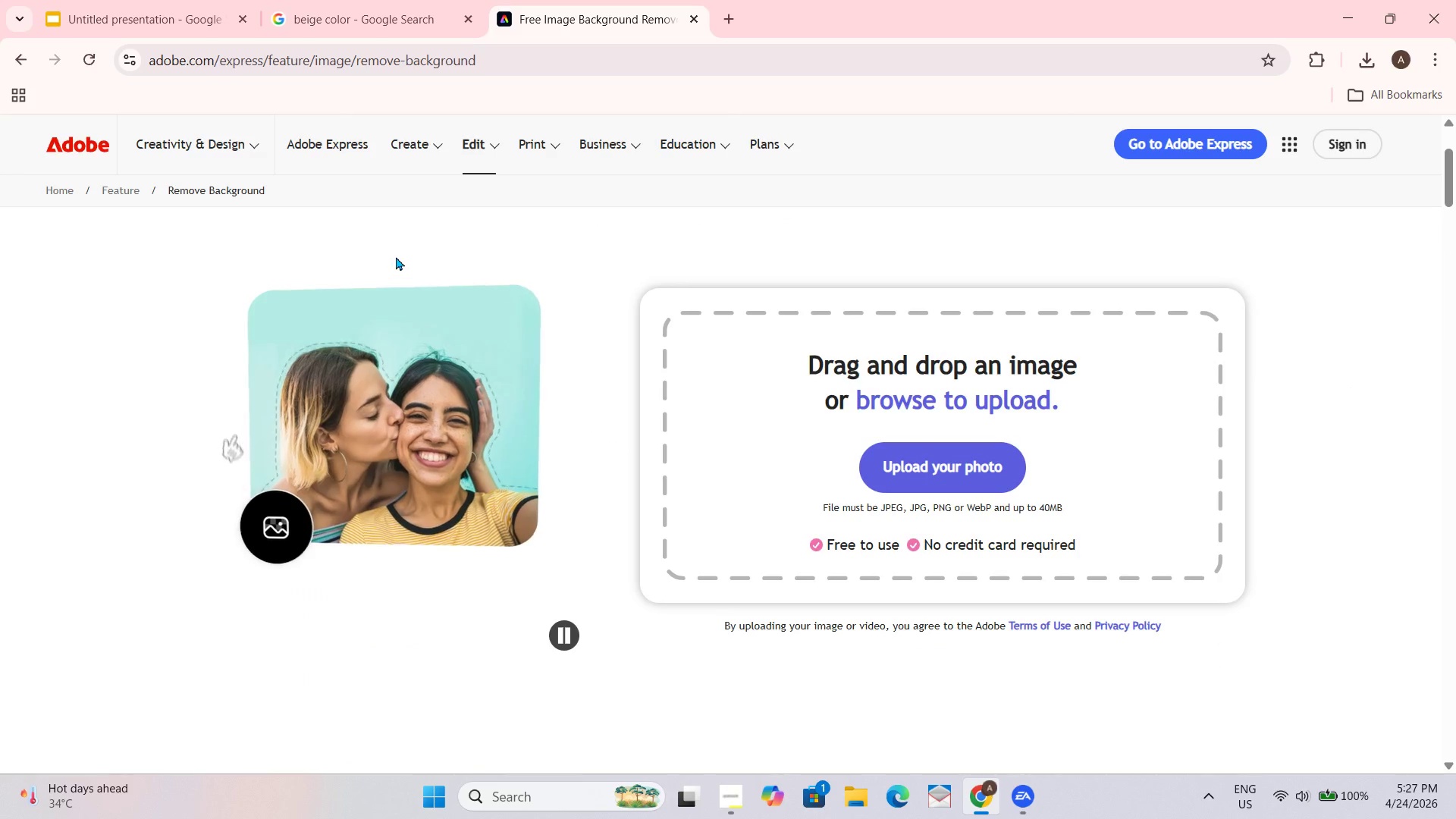 
scroll: coordinate [401, 243], scroll_direction: up, amount: 1.0
 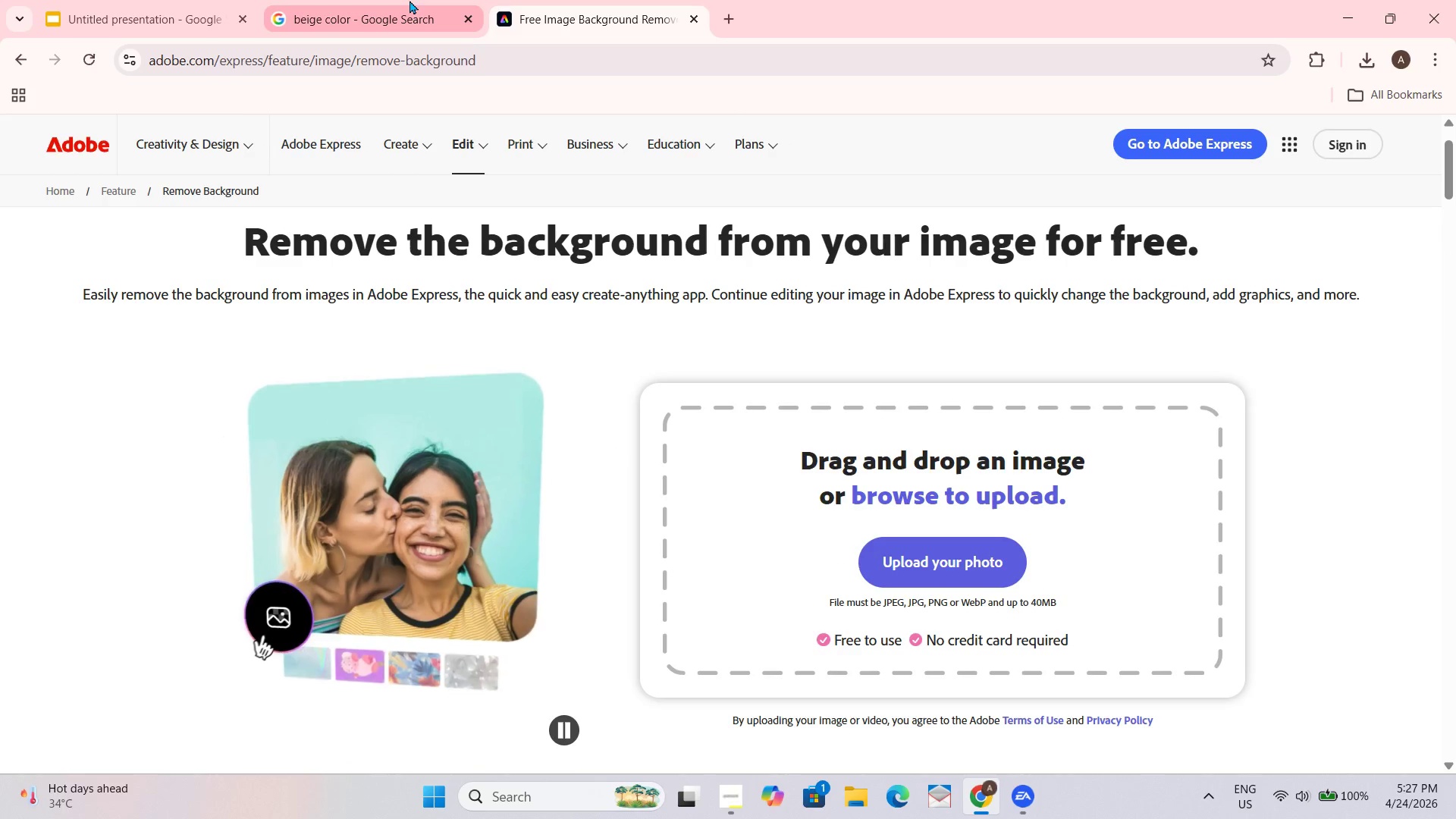 
left_click([410, 0])
 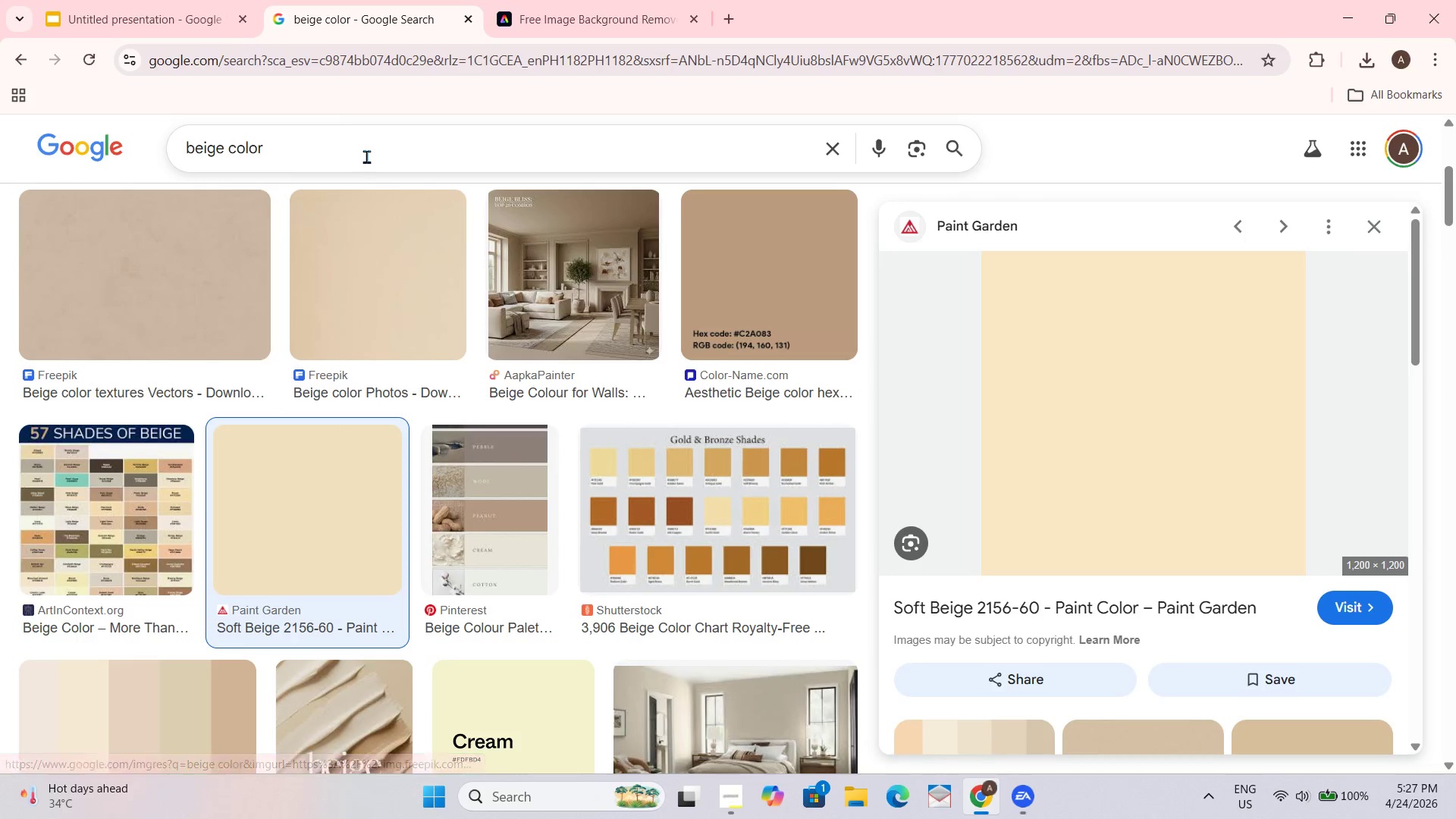 
left_click_drag(start_coordinate=[366, 156], to_coordinate=[166, 160])
 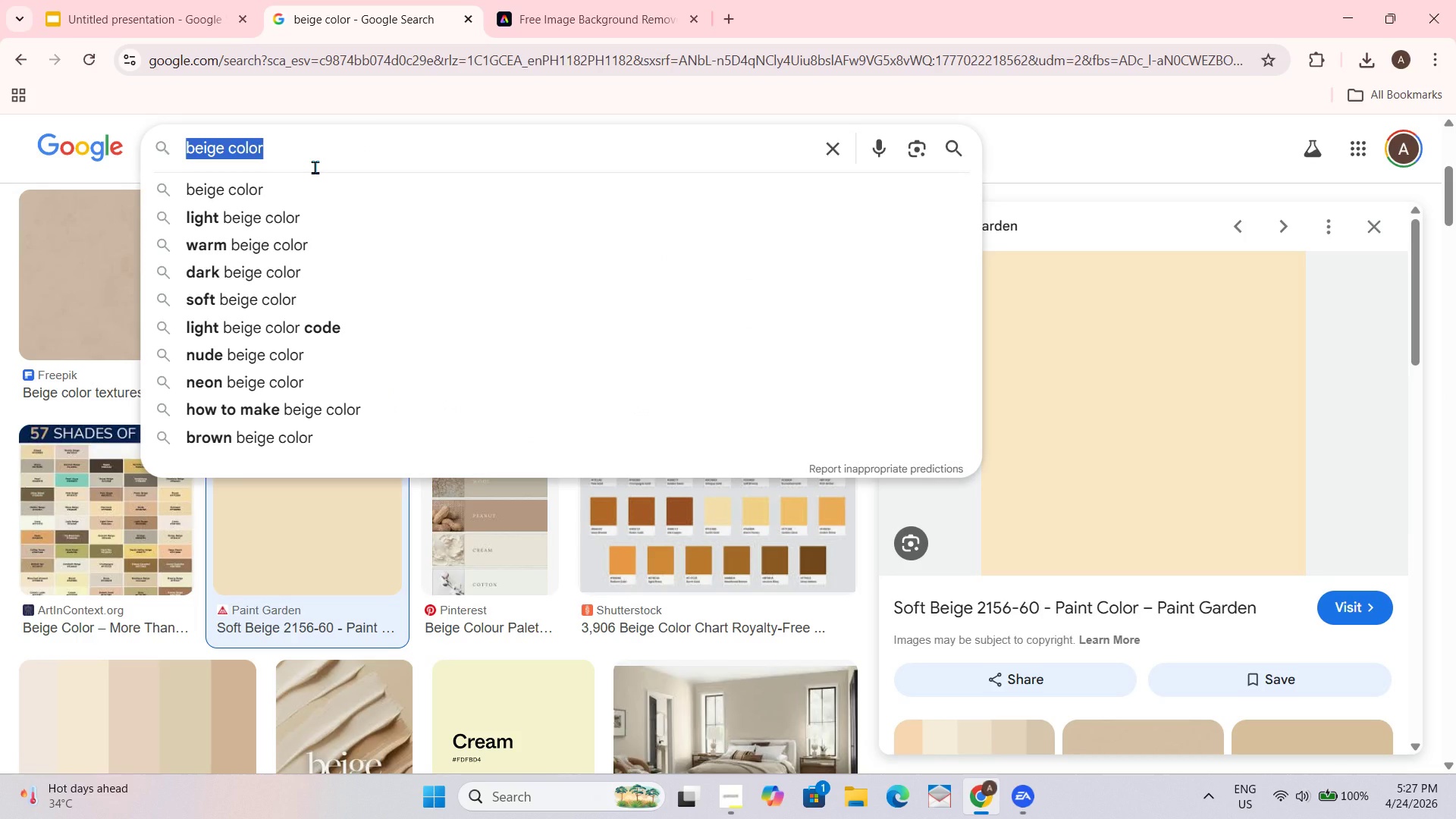 
type(gi)
key(Backspace)
key(Backspace)
key(Backspace)
type(leaves c)
key(Backspace)
 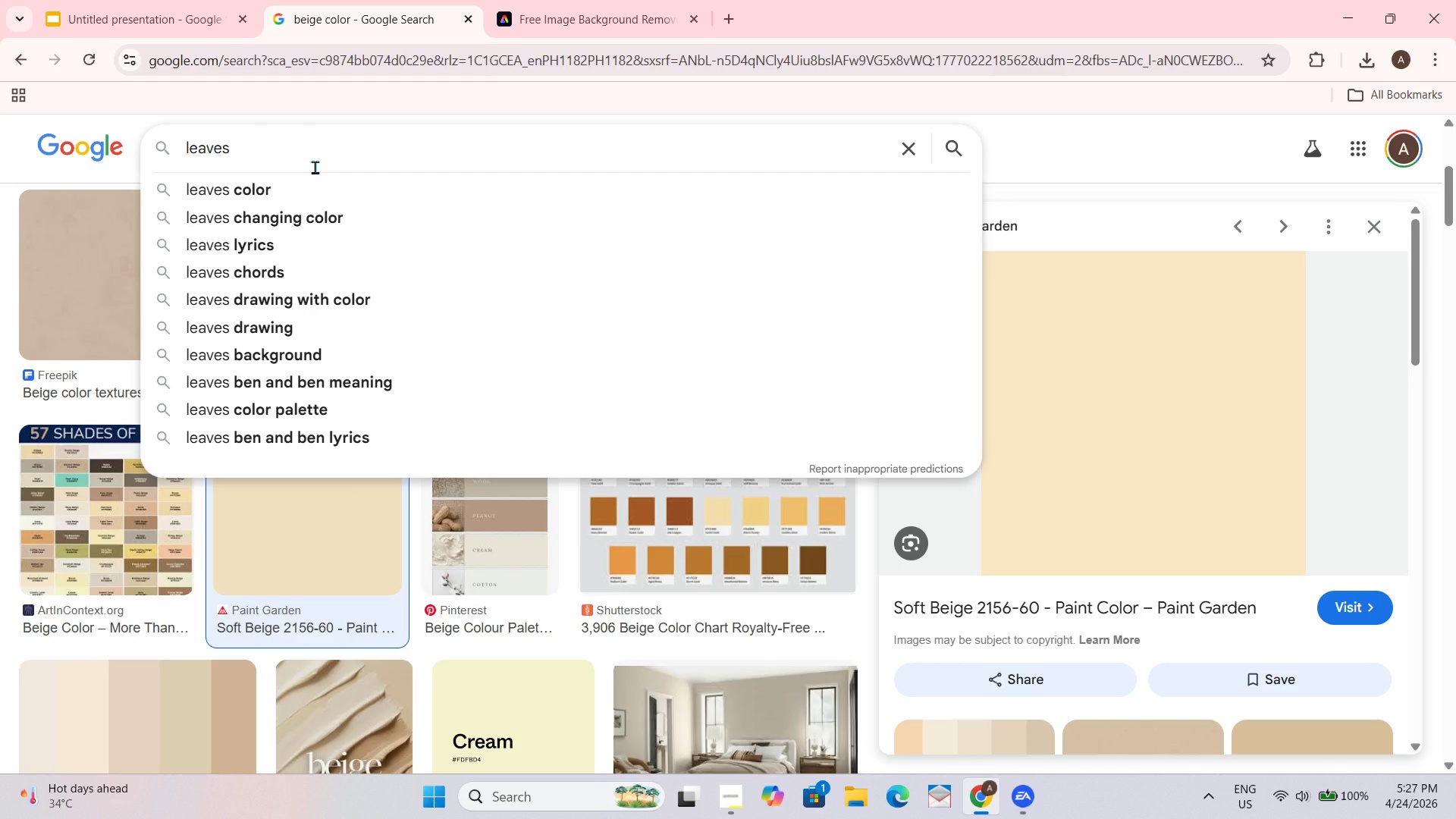 
type(orange color)
 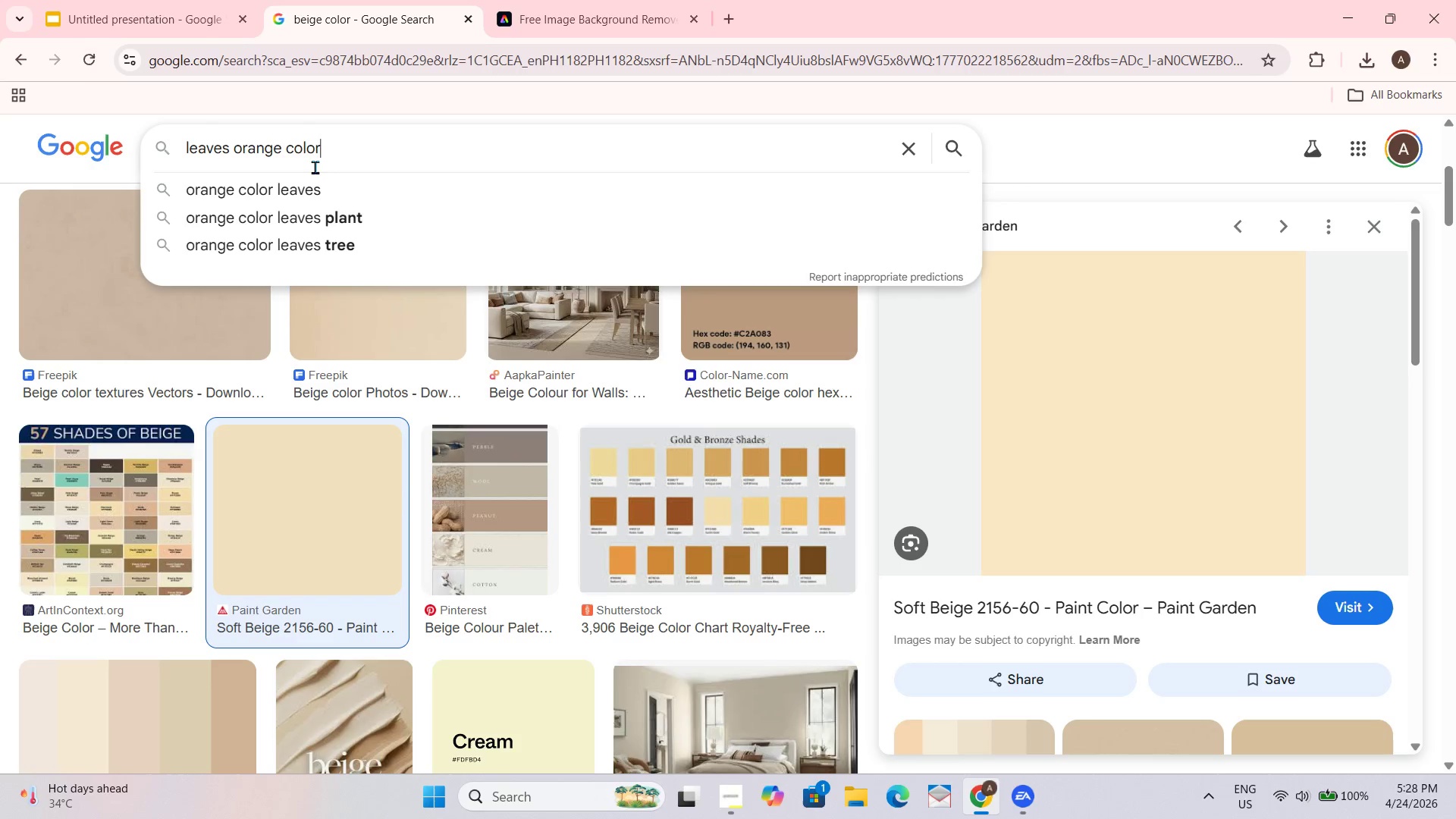 
key(Enter)
 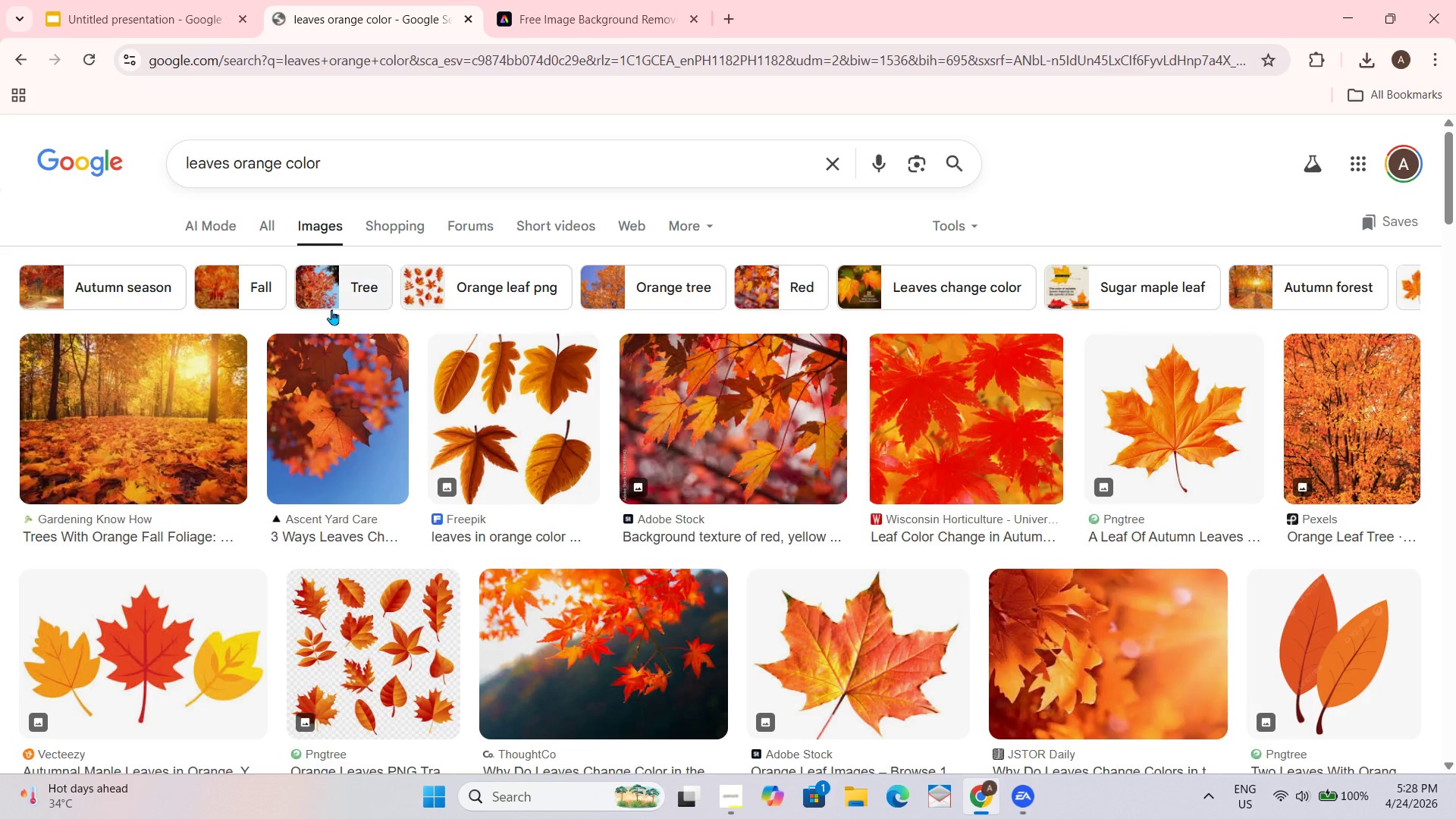 
scroll: coordinate [724, 428], scroll_direction: down, amount: 1.0
 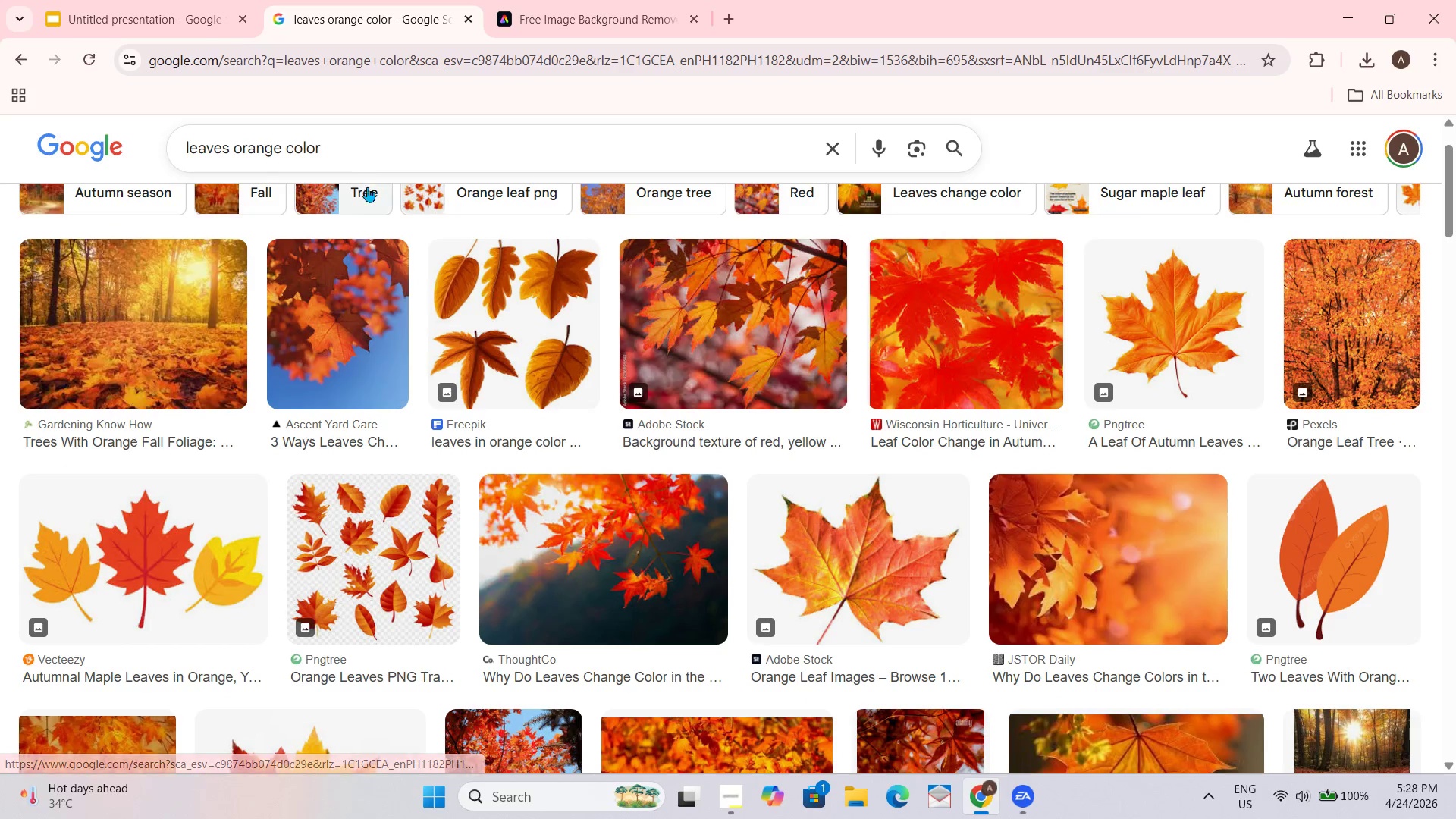 
type( icon)
 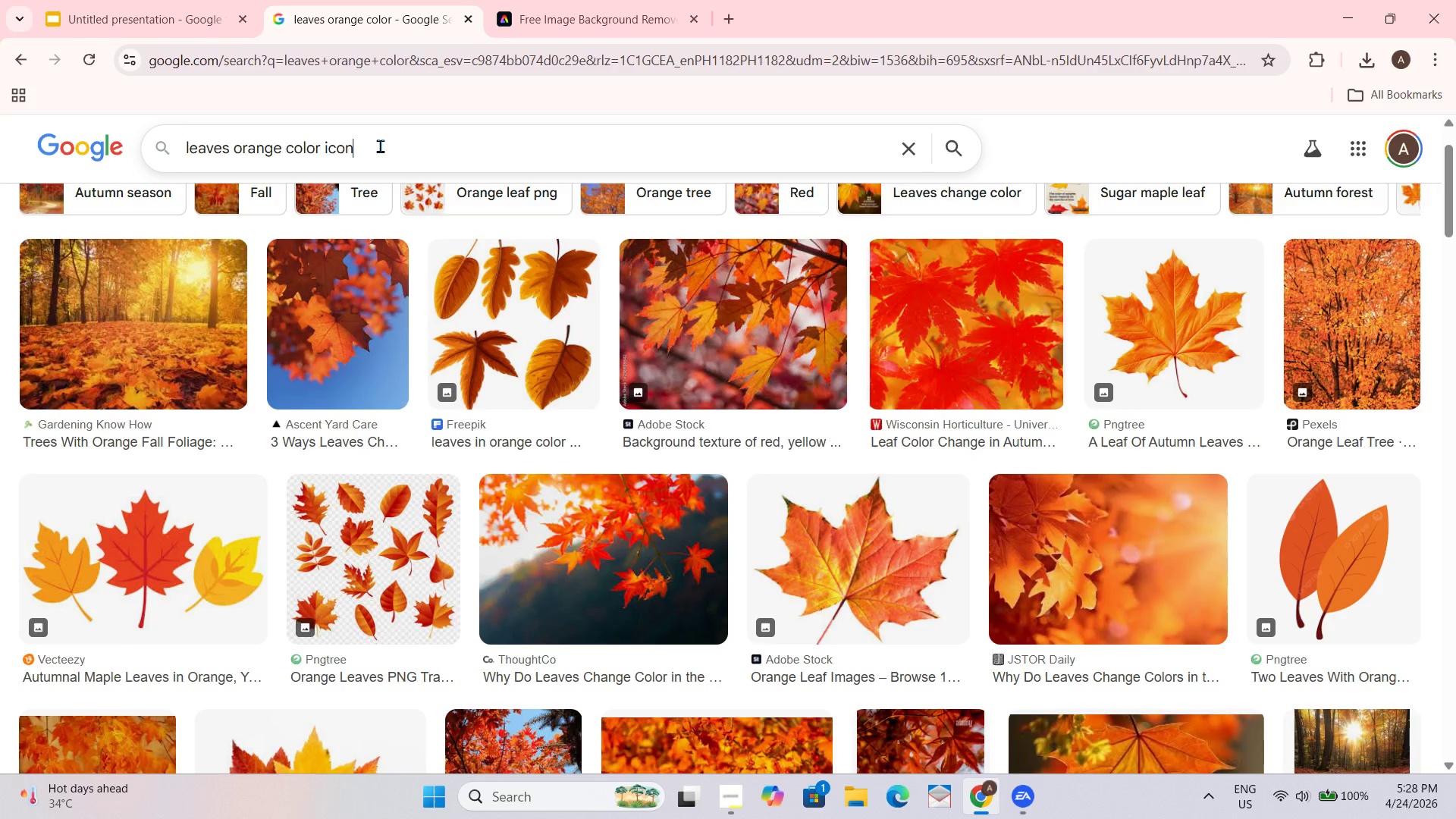 
key(Enter)
 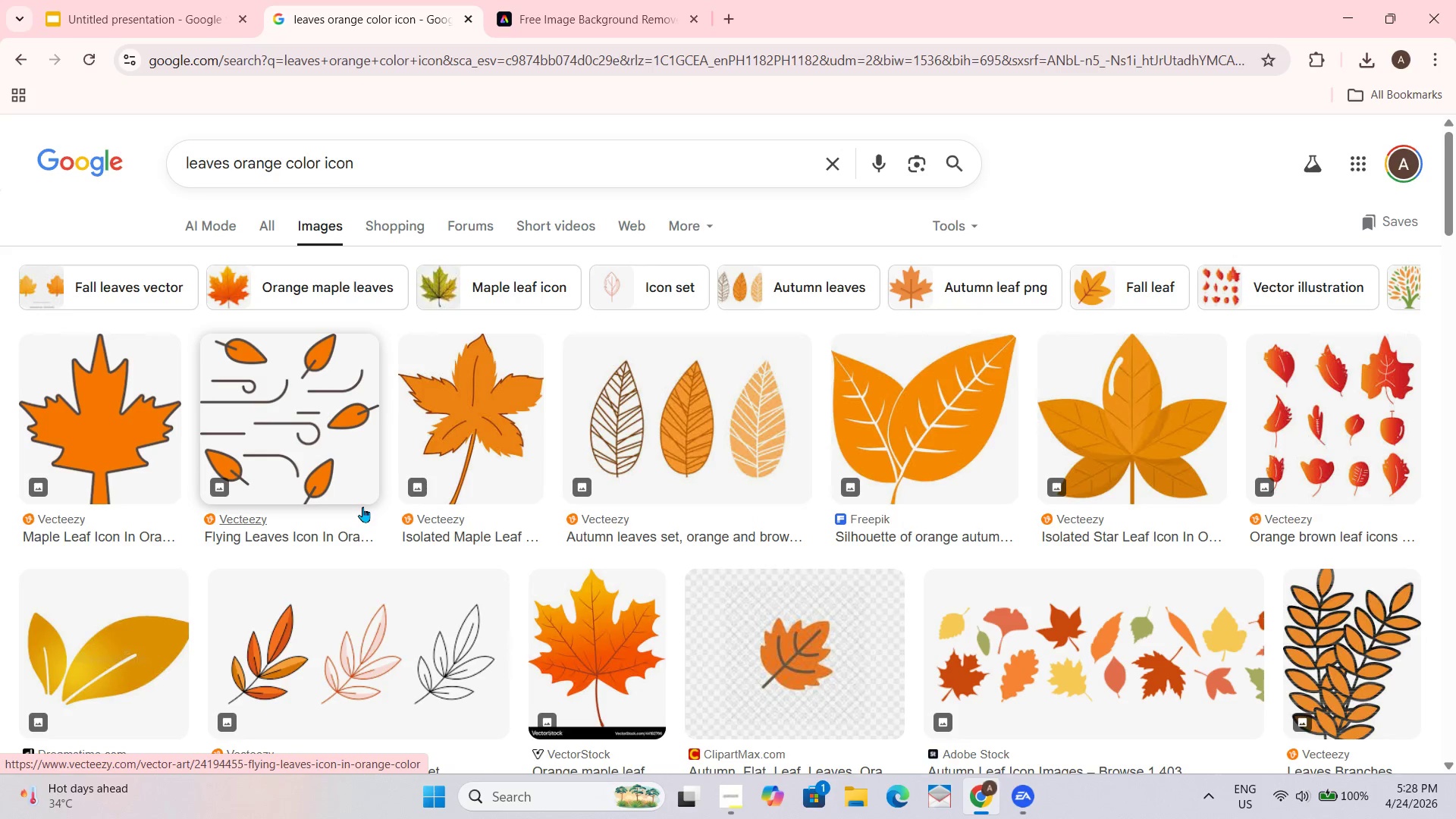 
scroll: coordinate [556, 469], scroll_direction: down, amount: 9.0
 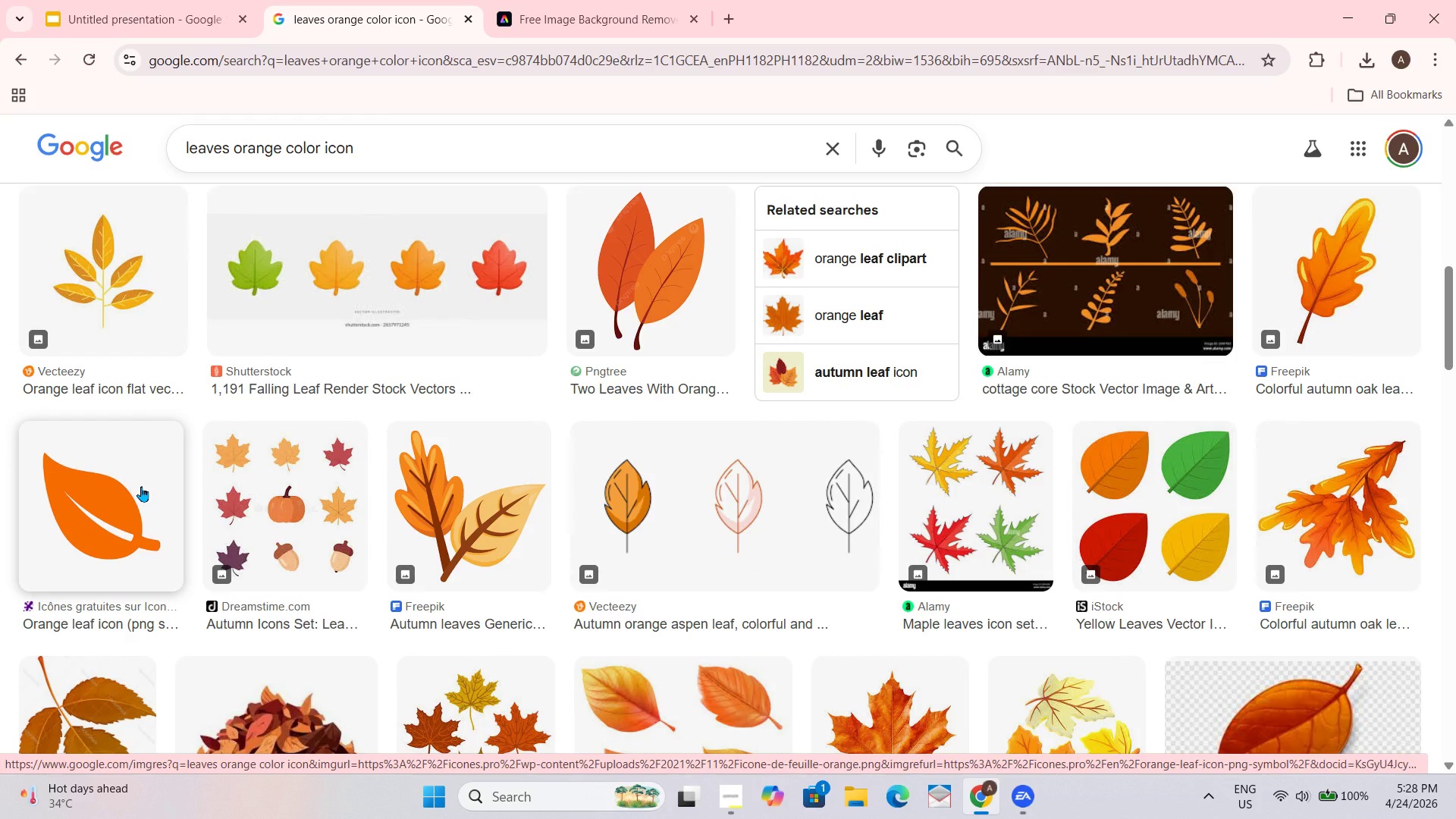 
left_click([141, 486])
 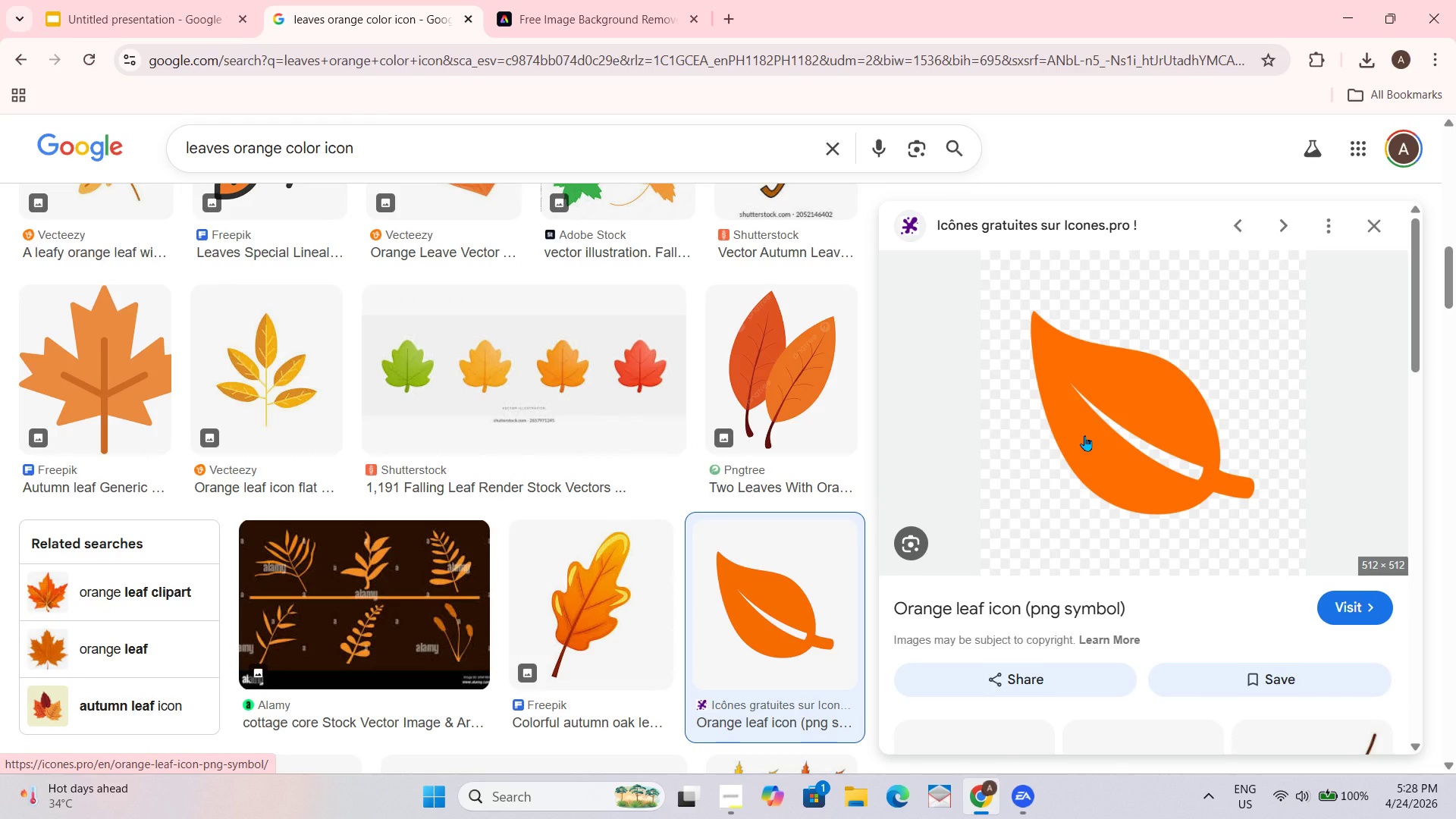 
right_click([1265, 378])
 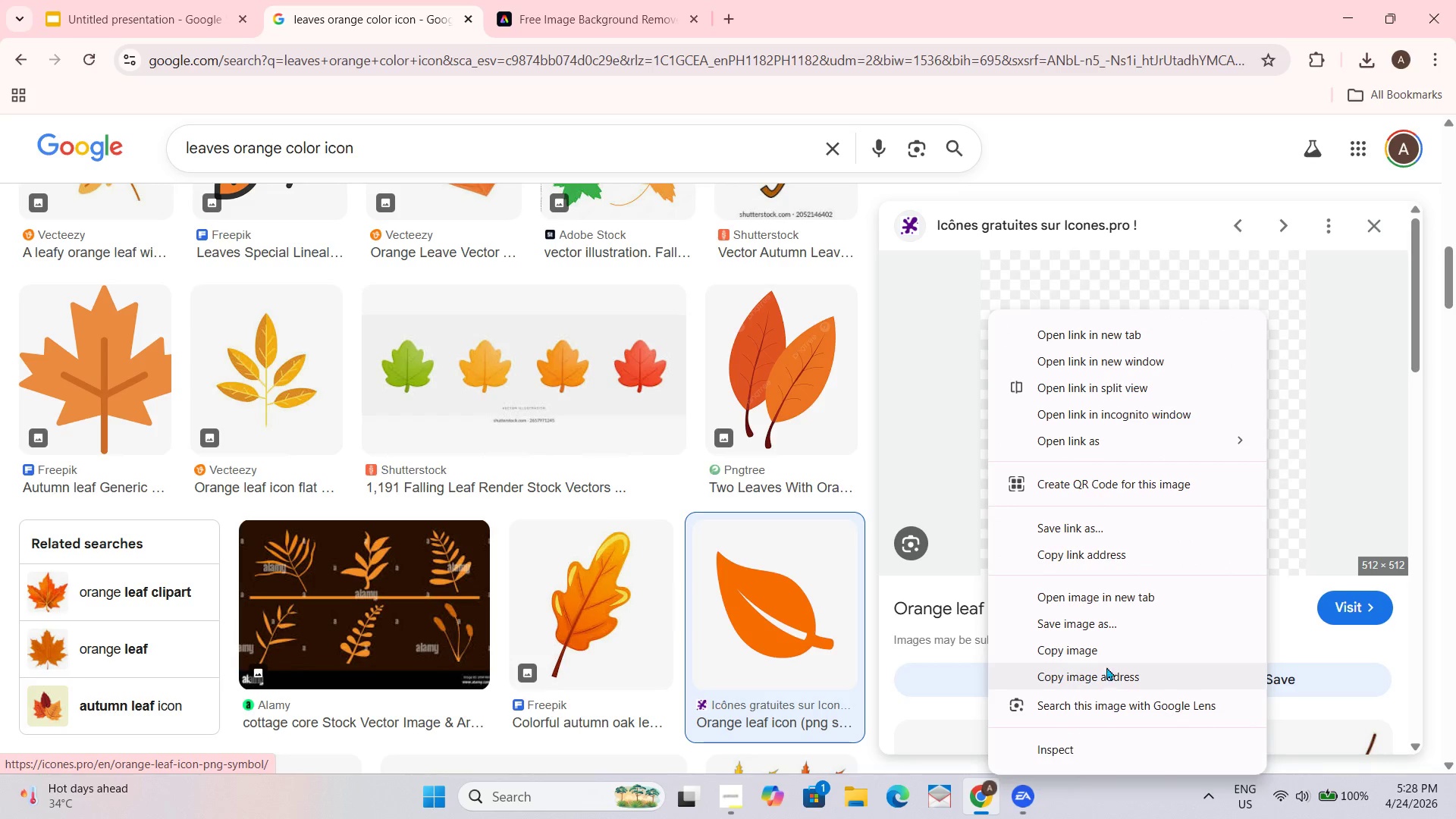 
left_click([1101, 651])
 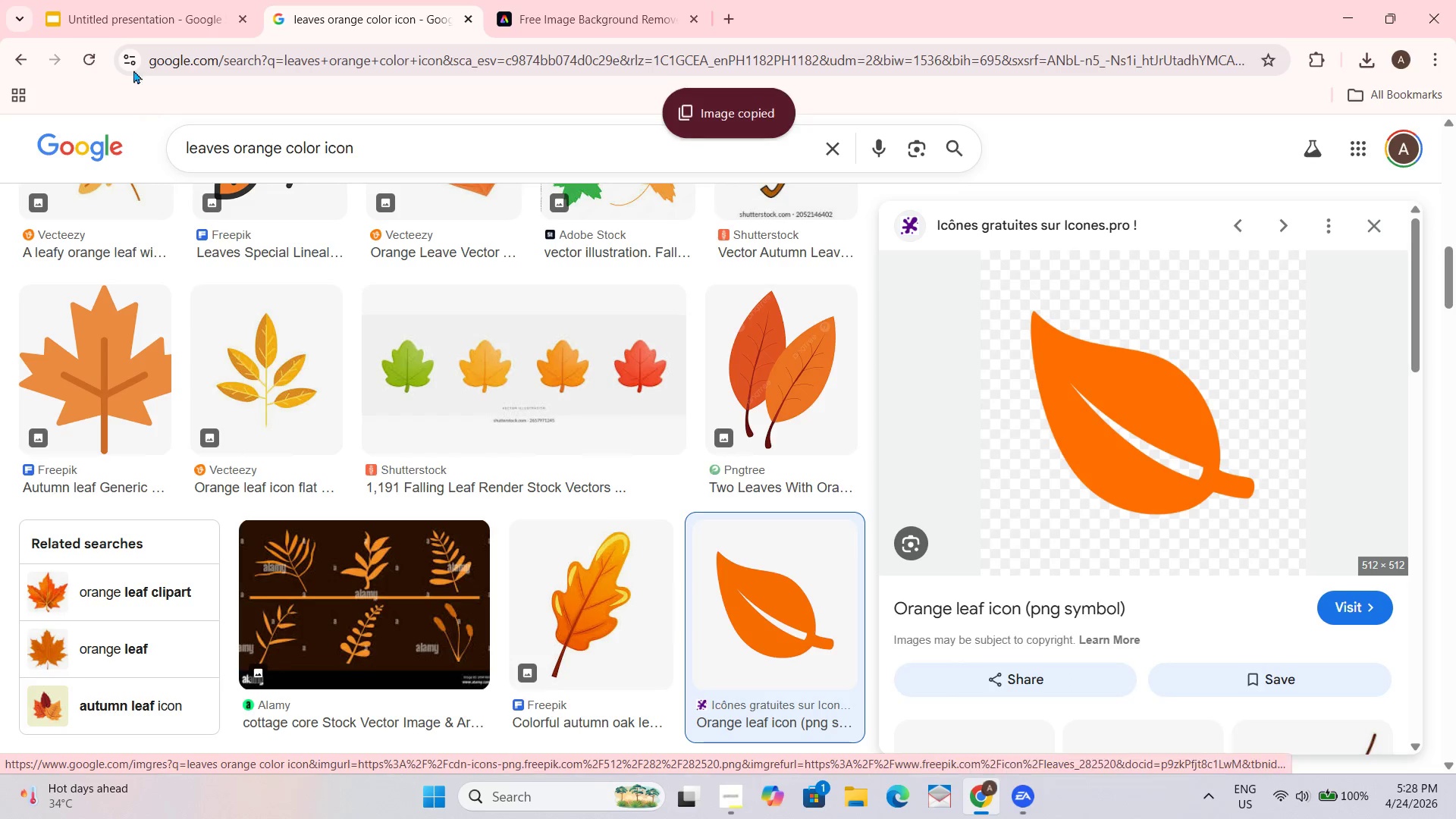 
left_click([130, 30])
 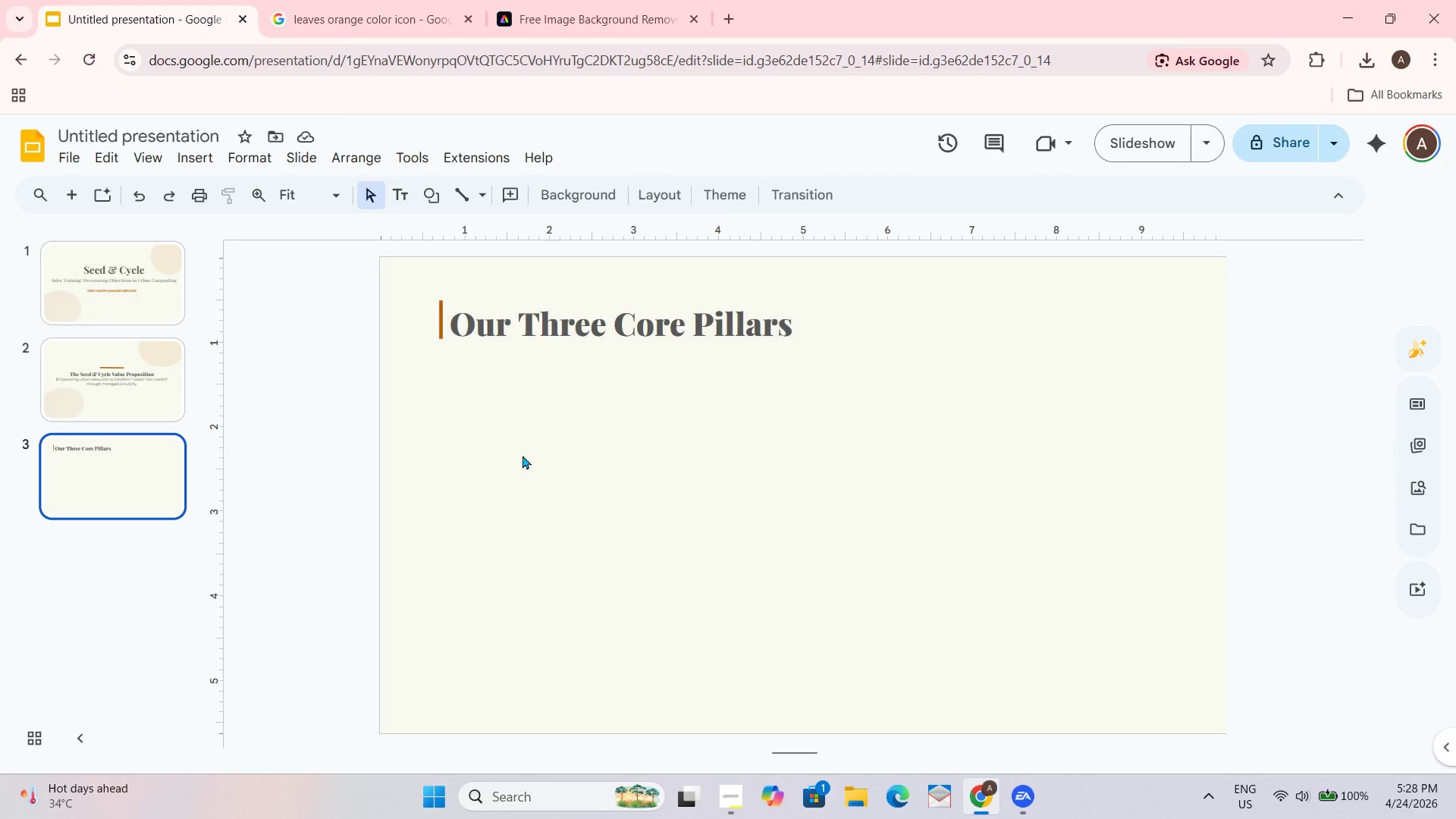 
key(Control+V)
 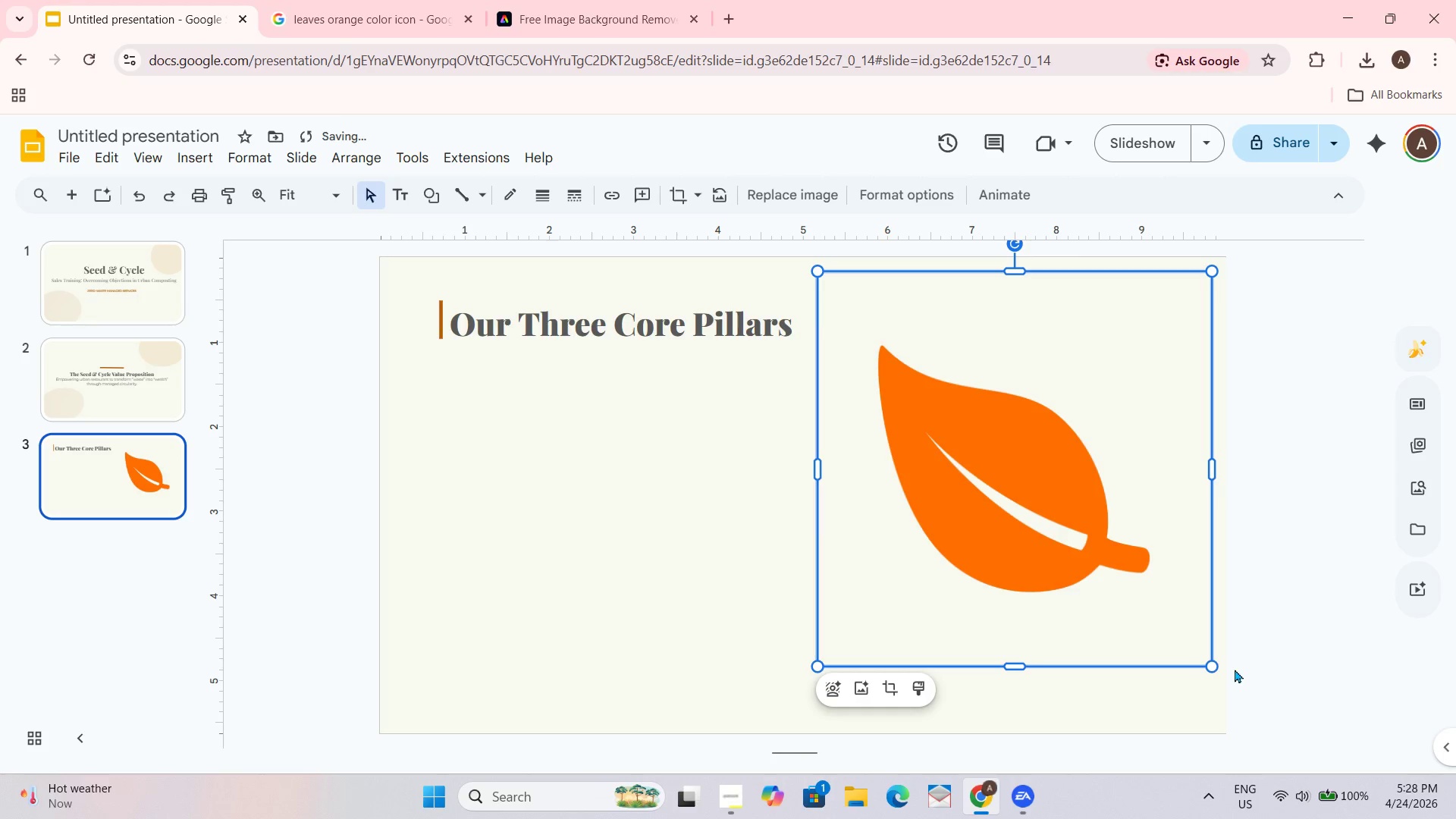 
left_click_drag(start_coordinate=[1210, 664], to_coordinate=[922, 407])
 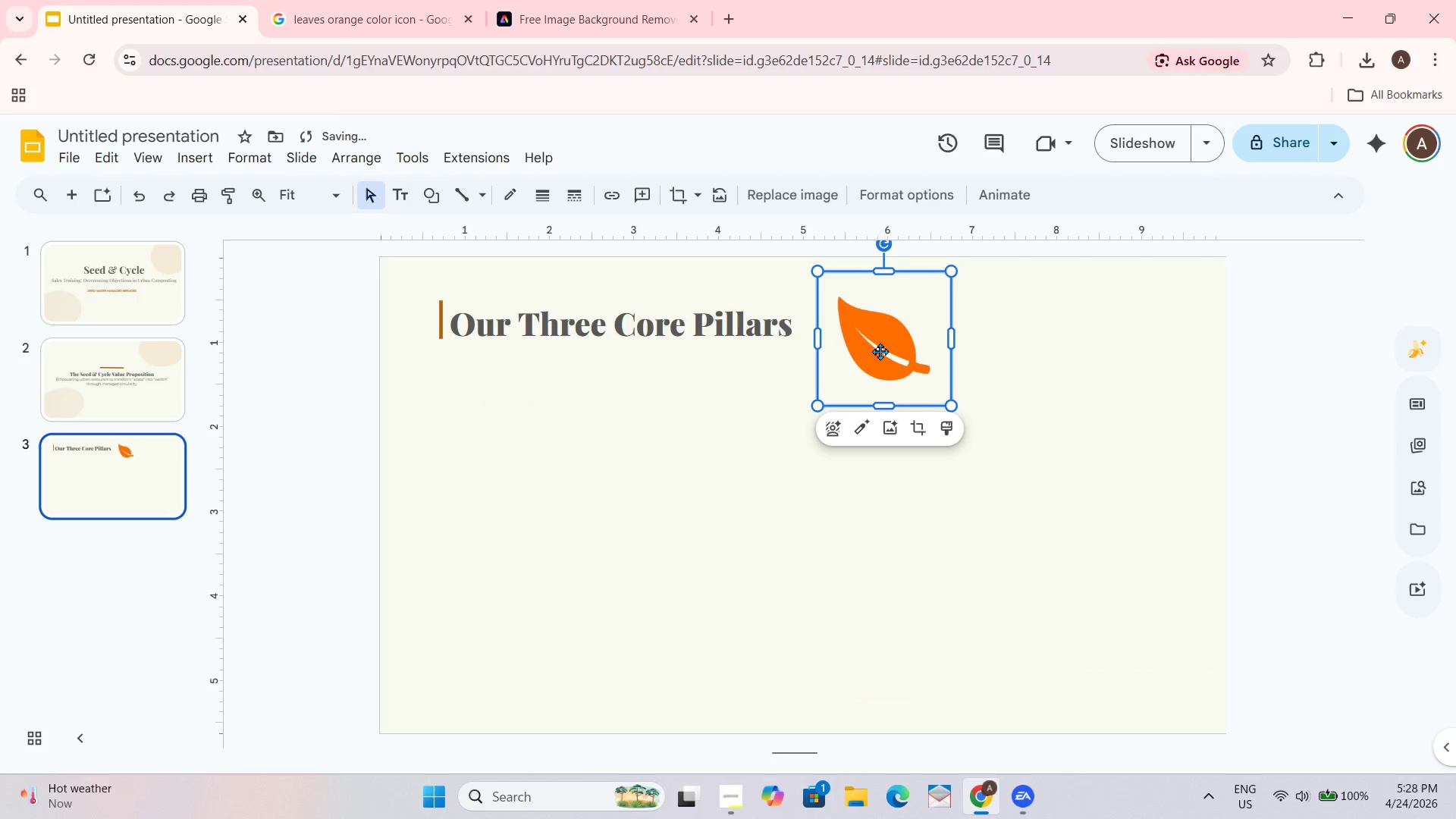 
left_click_drag(start_coordinate=[875, 342], to_coordinate=[900, 342])
 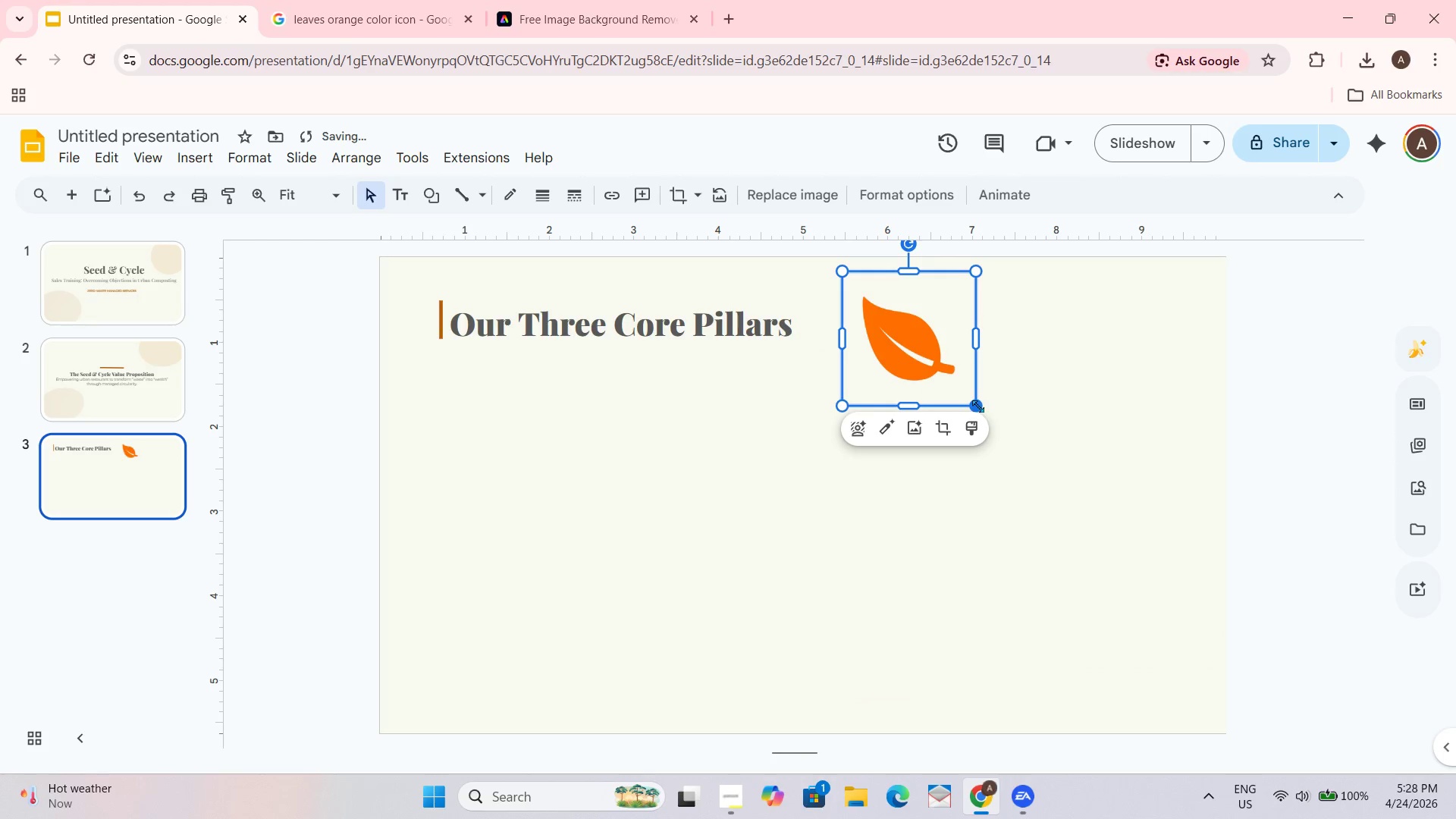 
left_click_drag(start_coordinate=[973, 407], to_coordinate=[946, 371])
 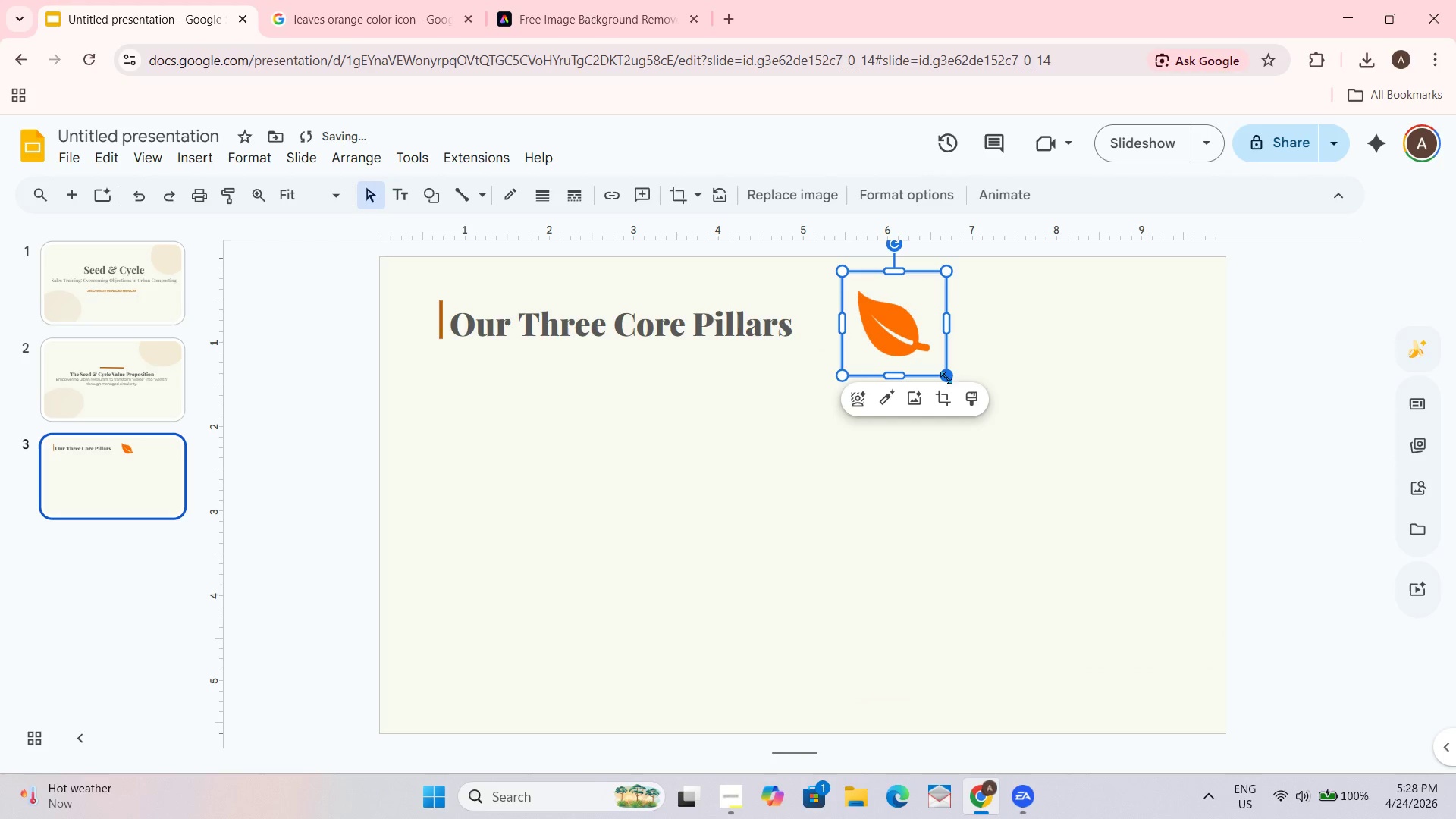 
left_click_drag(start_coordinate=[946, 381], to_coordinate=[942, 363])
 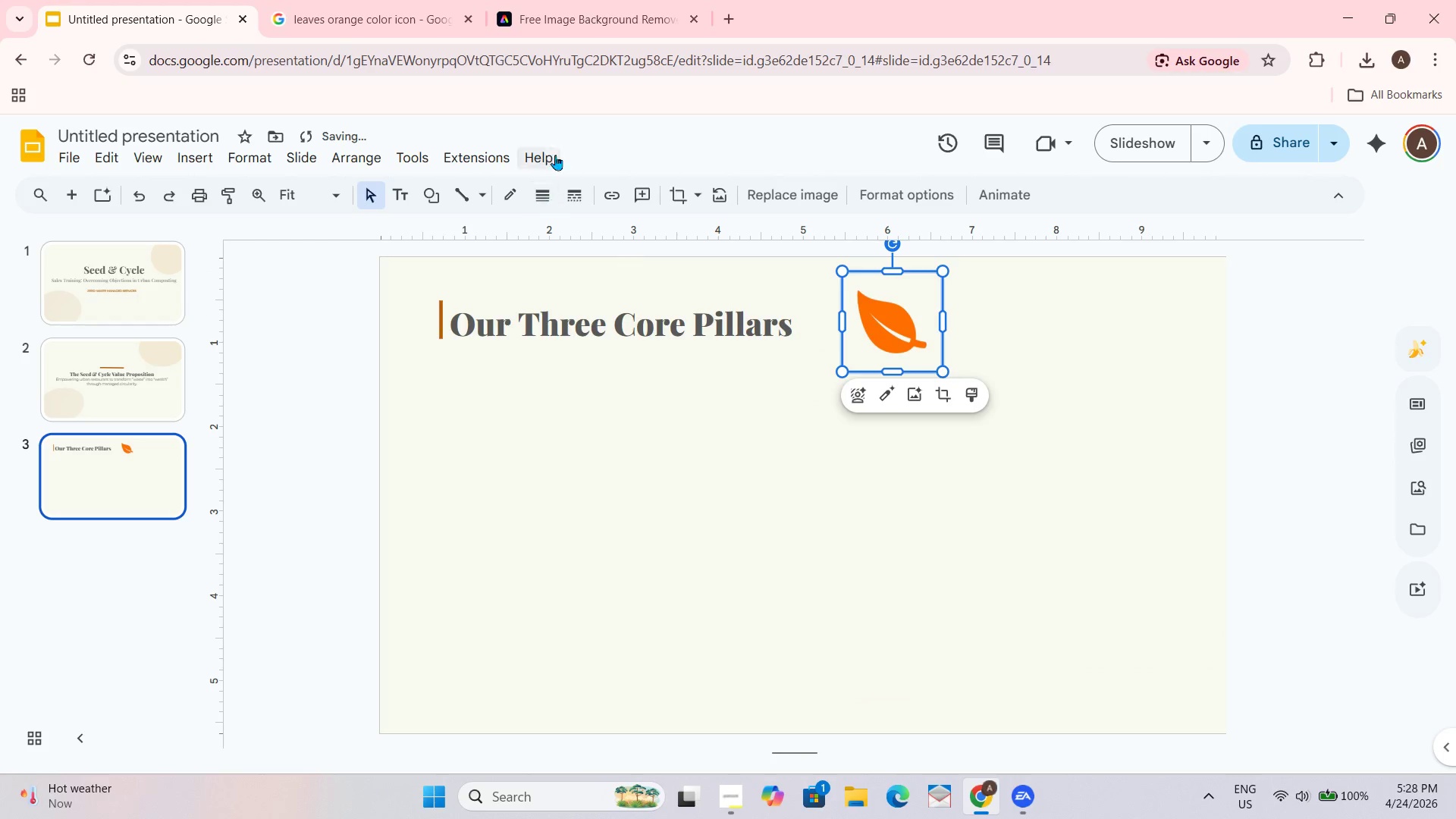 
left_click([328, 0])
 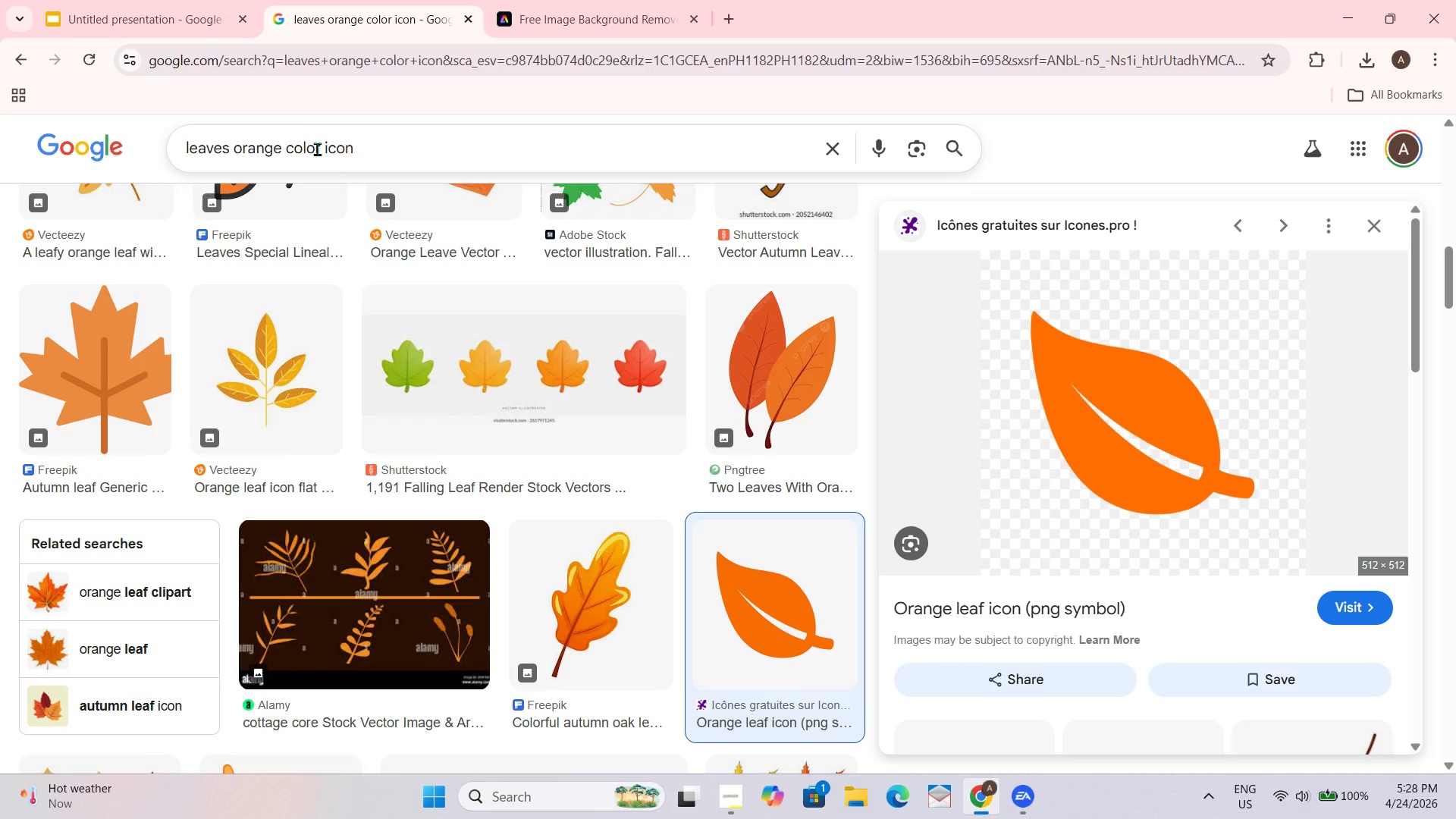 
left_click_drag(start_coordinate=[230, 143], to_coordinate=[127, 159])
 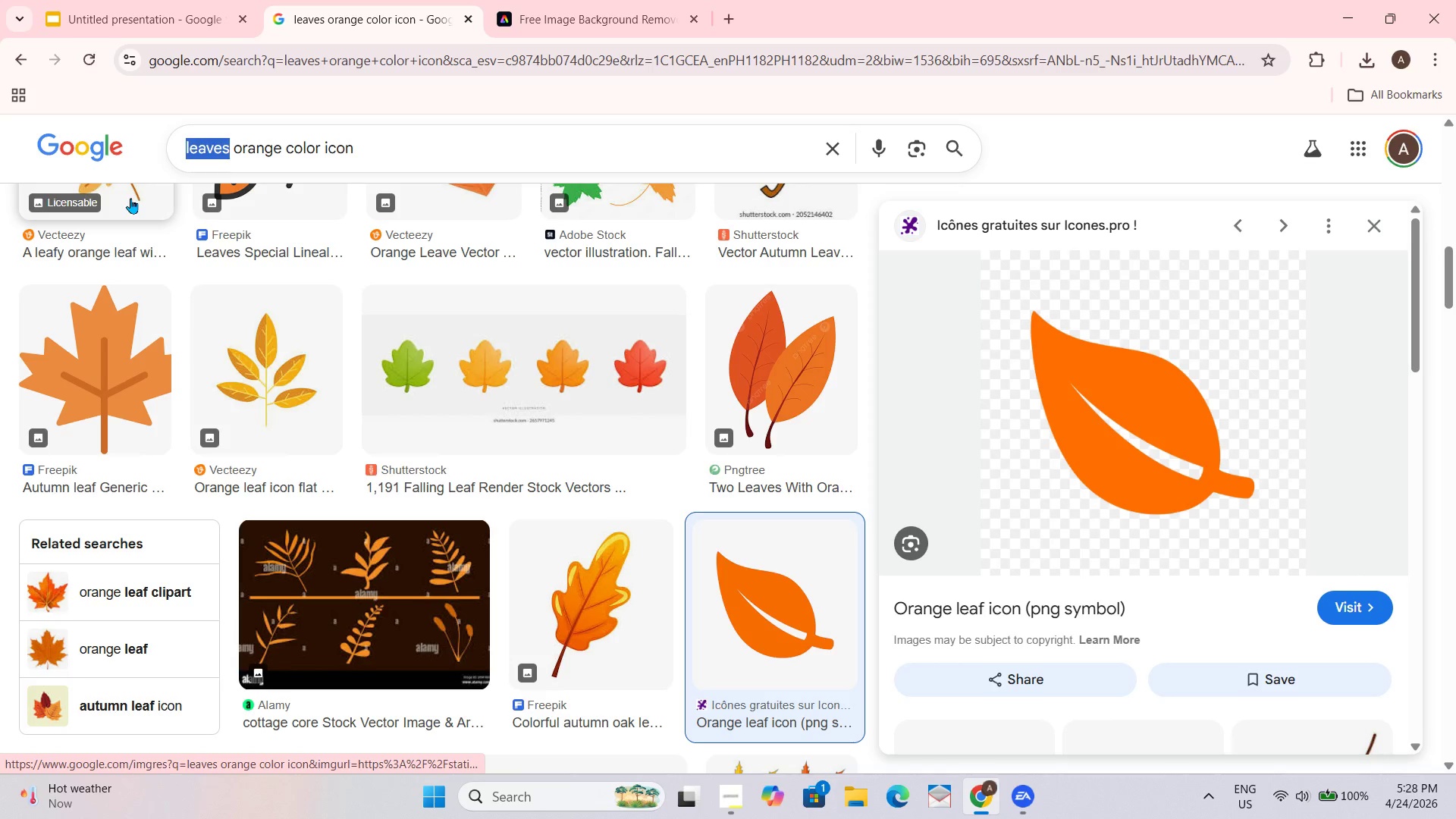 
type(cycle)
 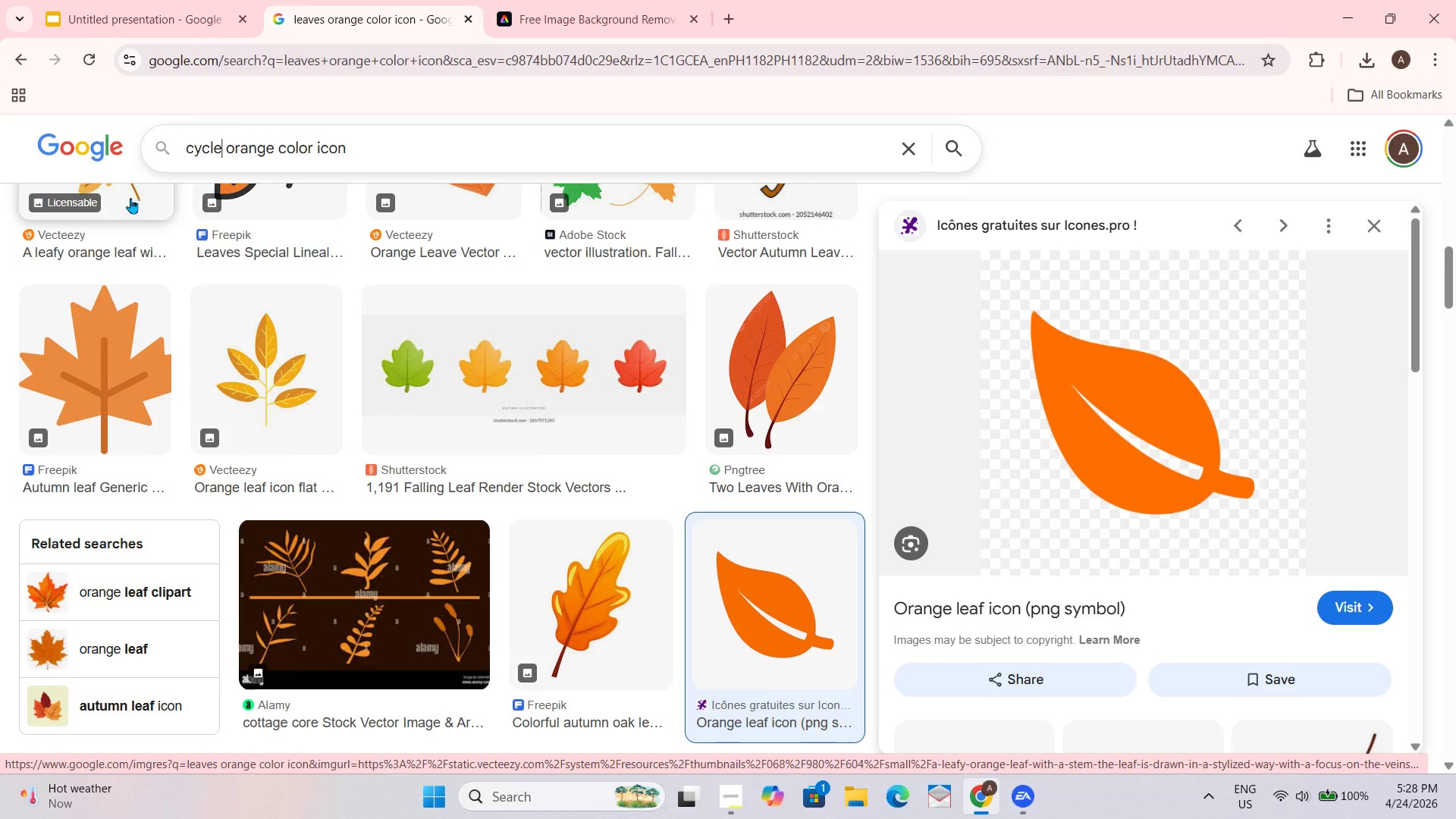 
key(Enter)
 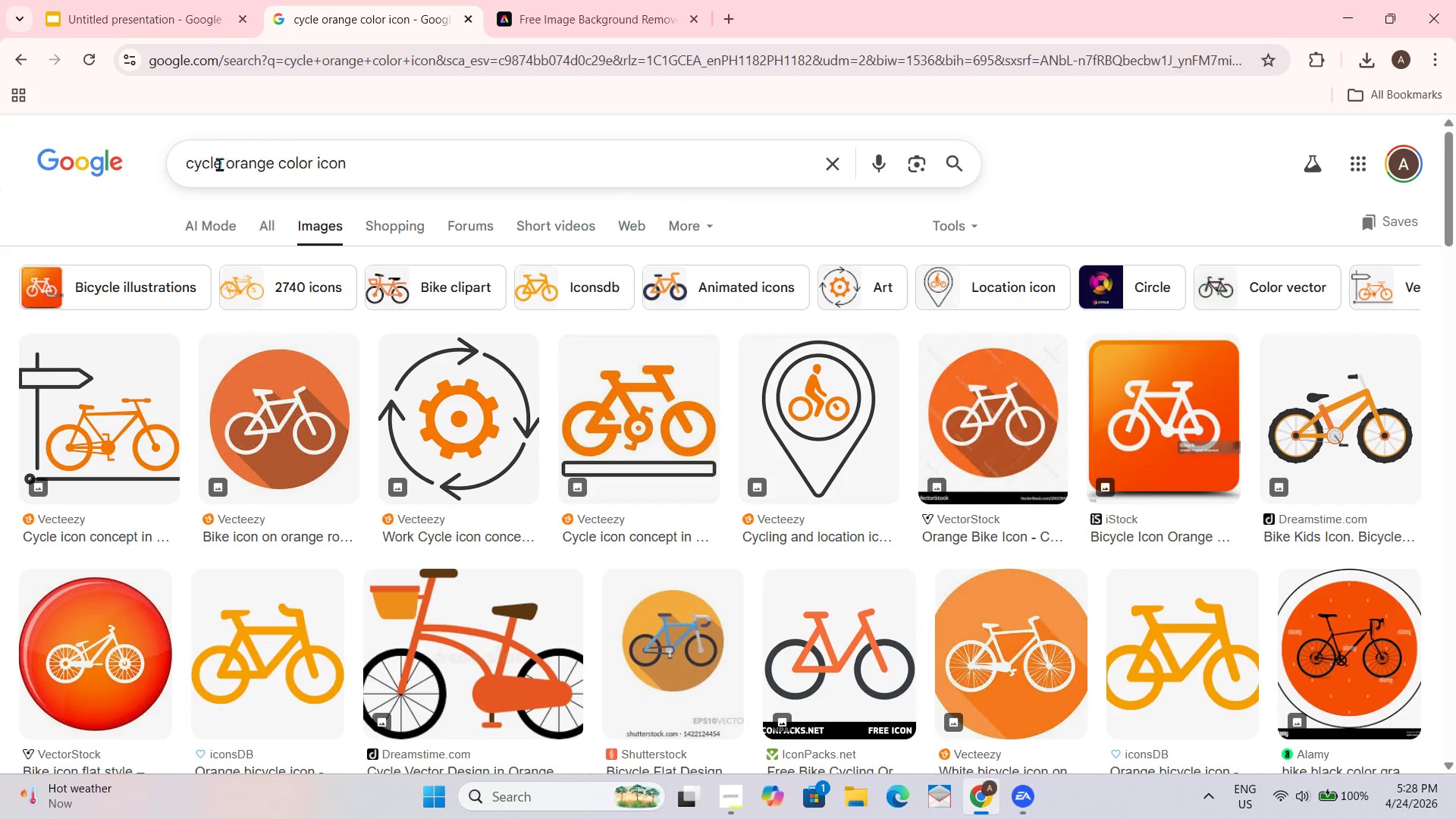 
scroll: coordinate [903, 629], scroll_direction: down, amount: 9.0
 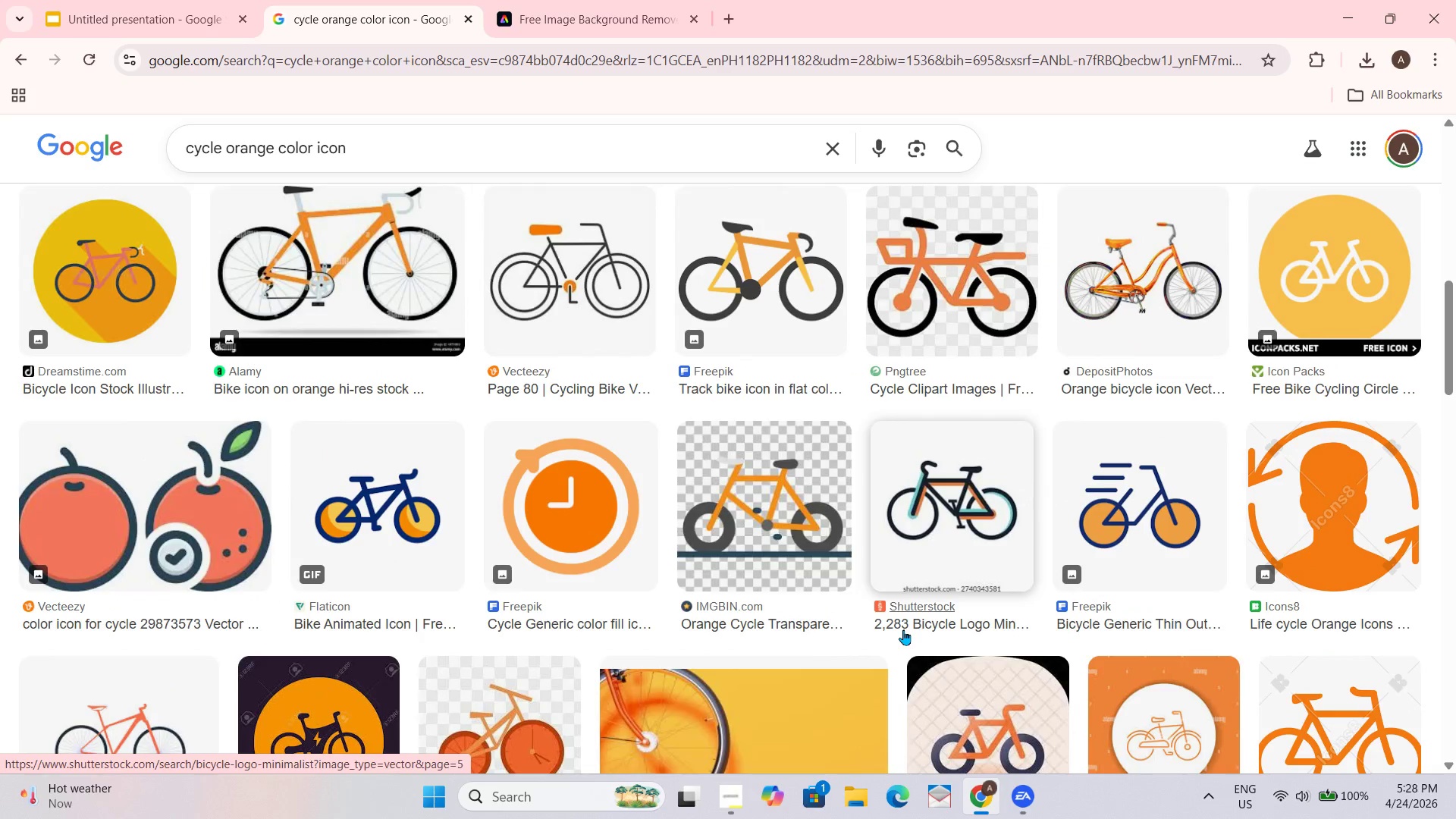 
scroll: coordinate [902, 626], scroll_direction: up, amount: 9.0
 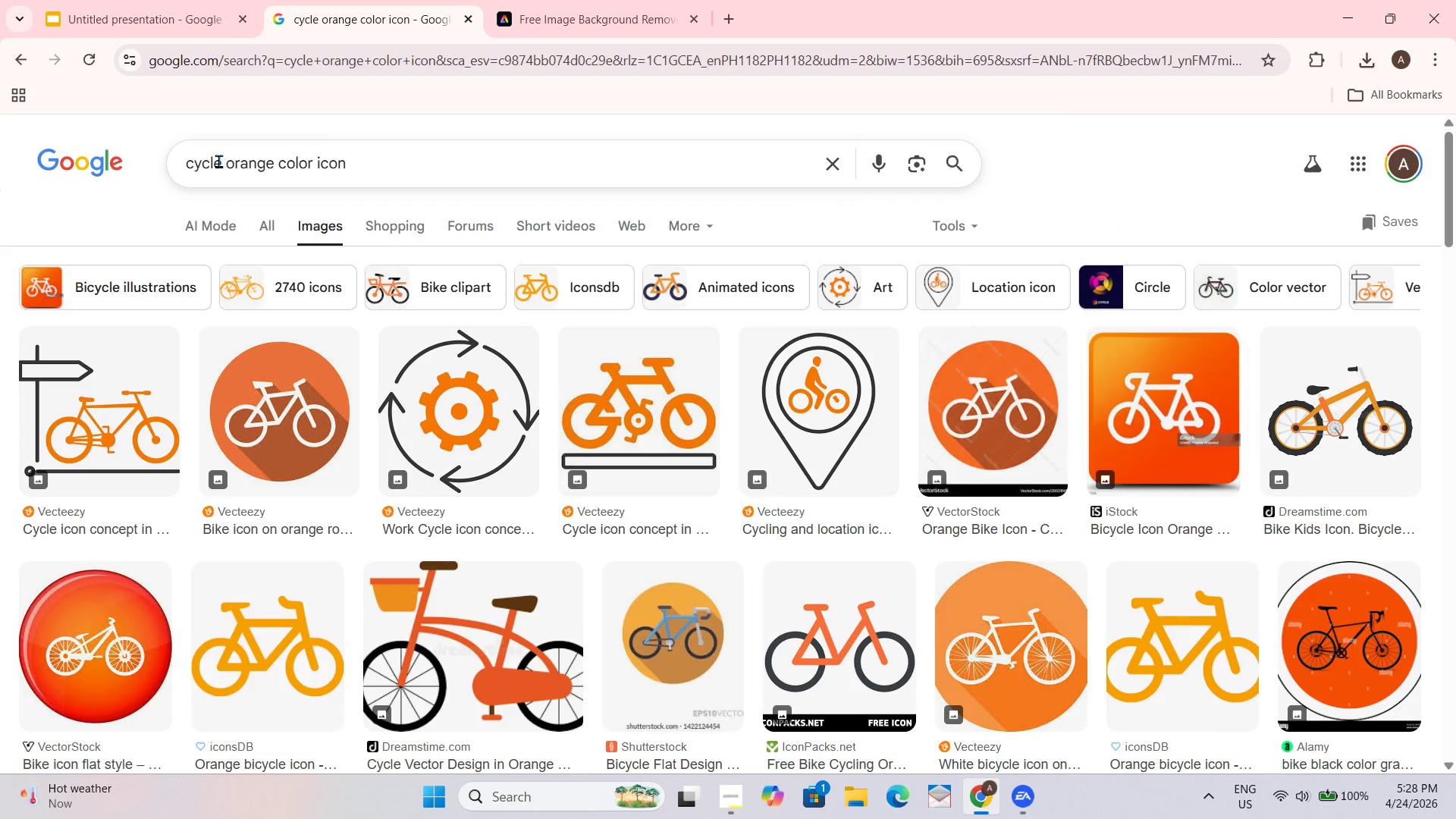 
left_click([190, 165])
 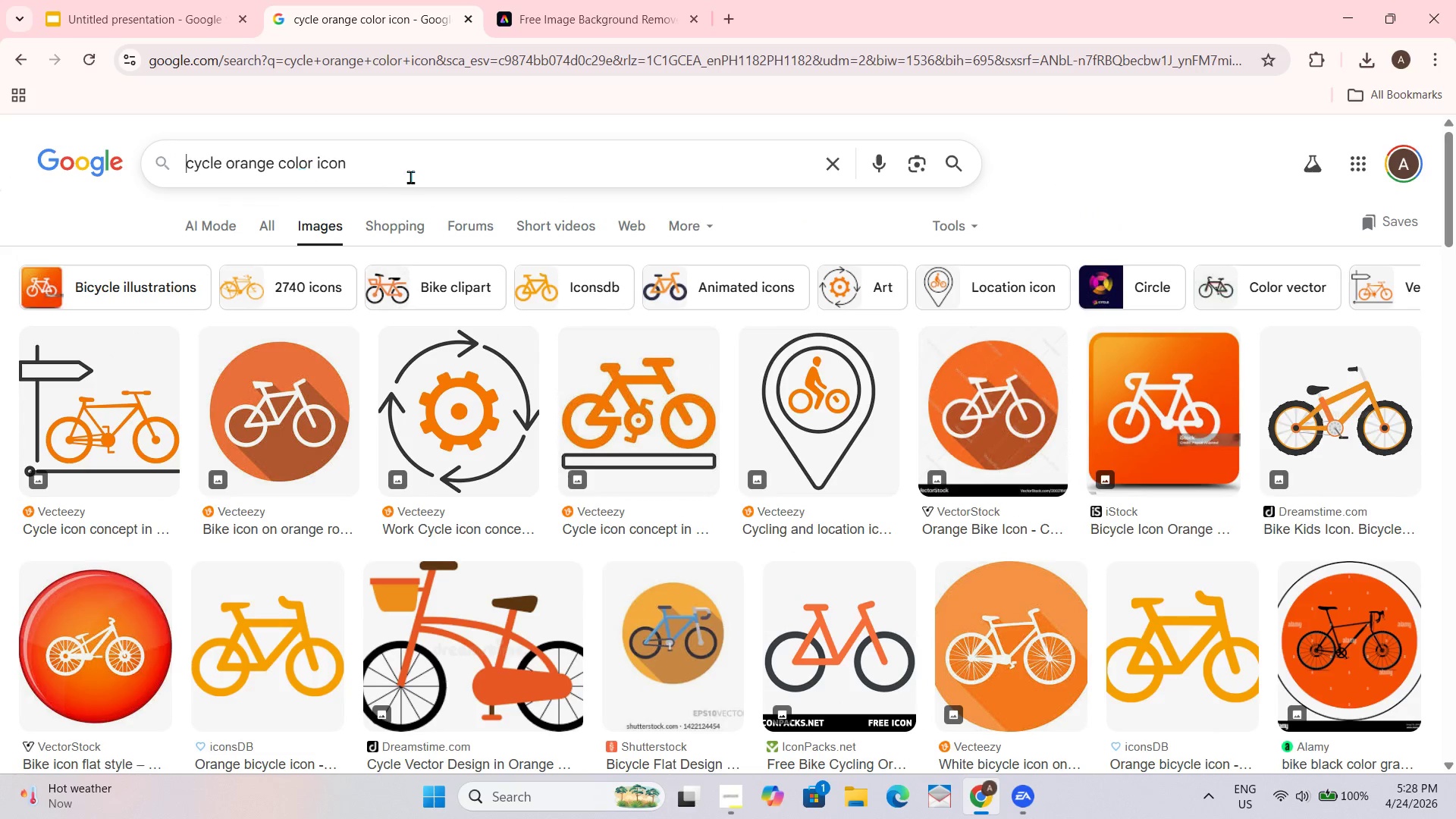 
type(re)
key(NumpadEnter)
 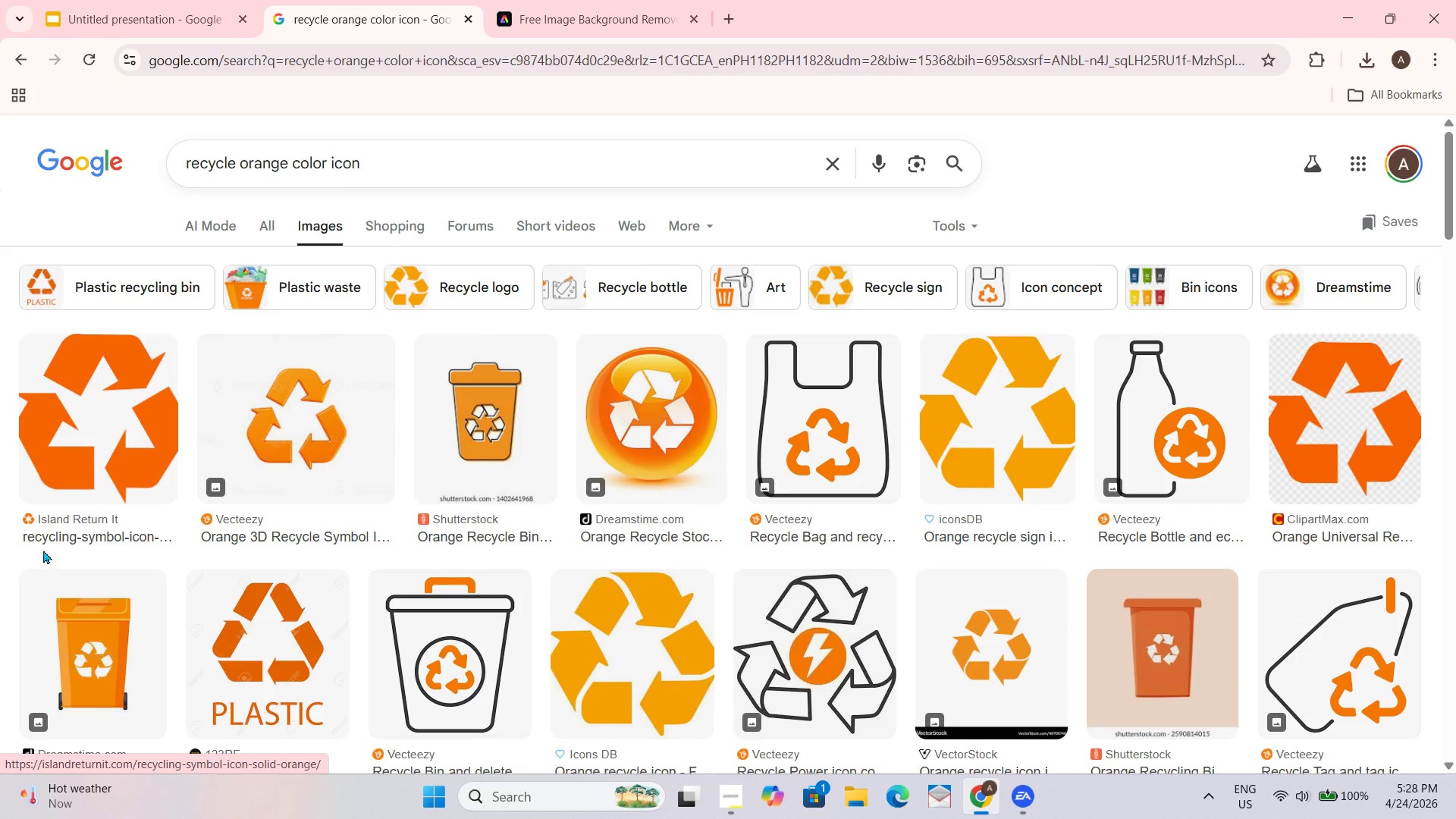 
wait(6.95)
 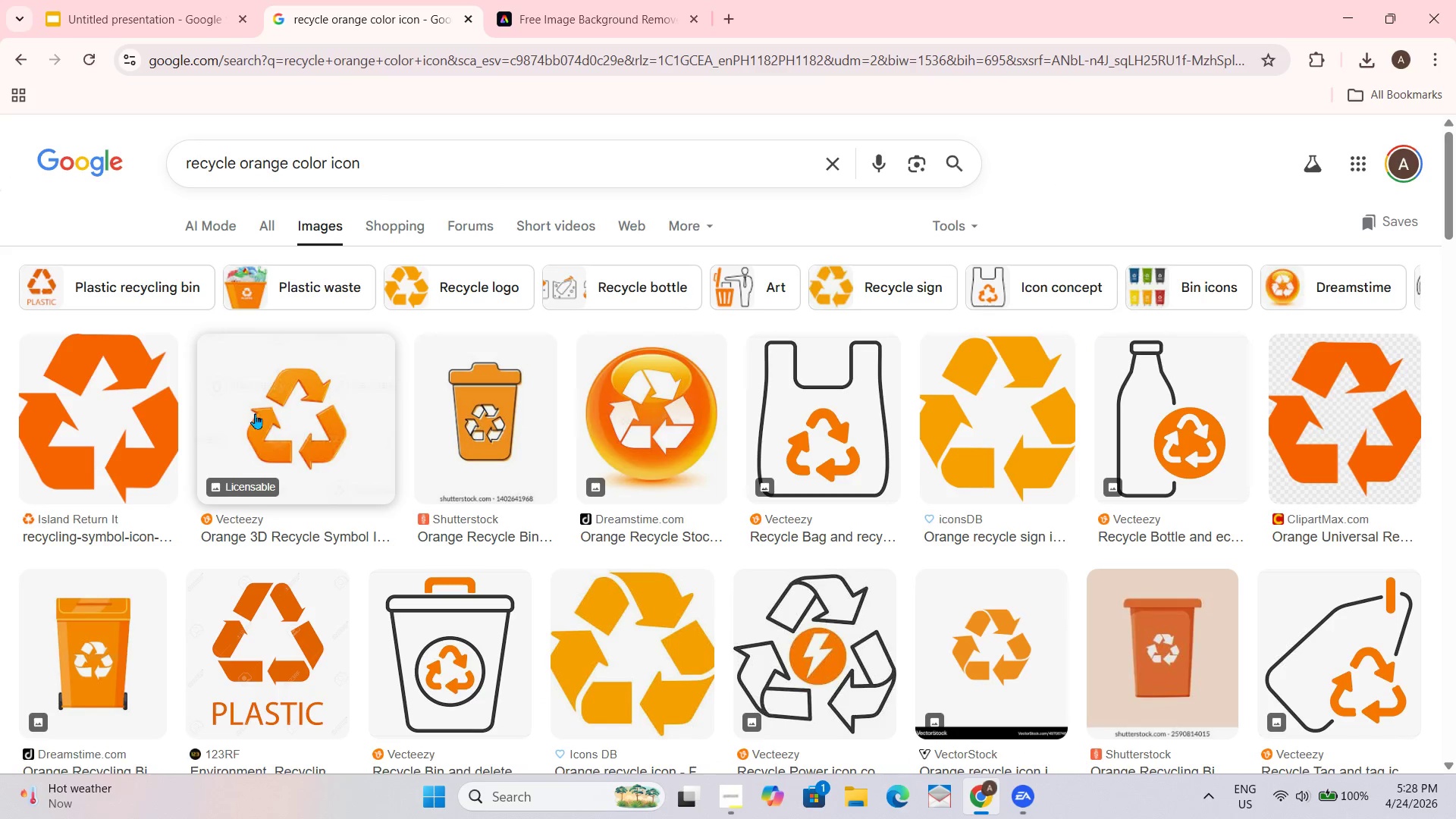 
scroll: coordinate [478, 549], scroll_direction: down, amount: 4.0
 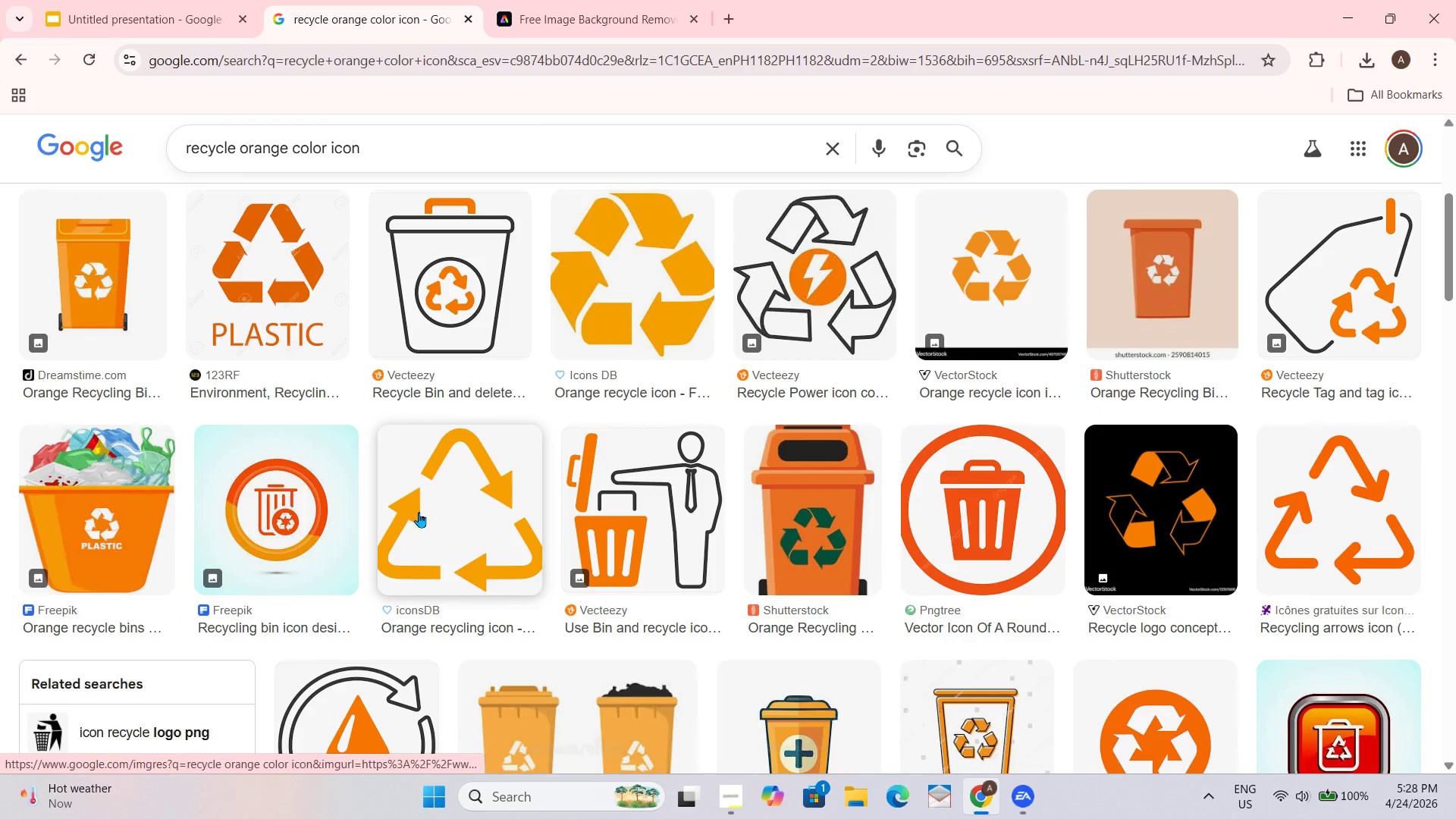 
scroll: coordinate [409, 509], scroll_direction: up, amount: 2.0
 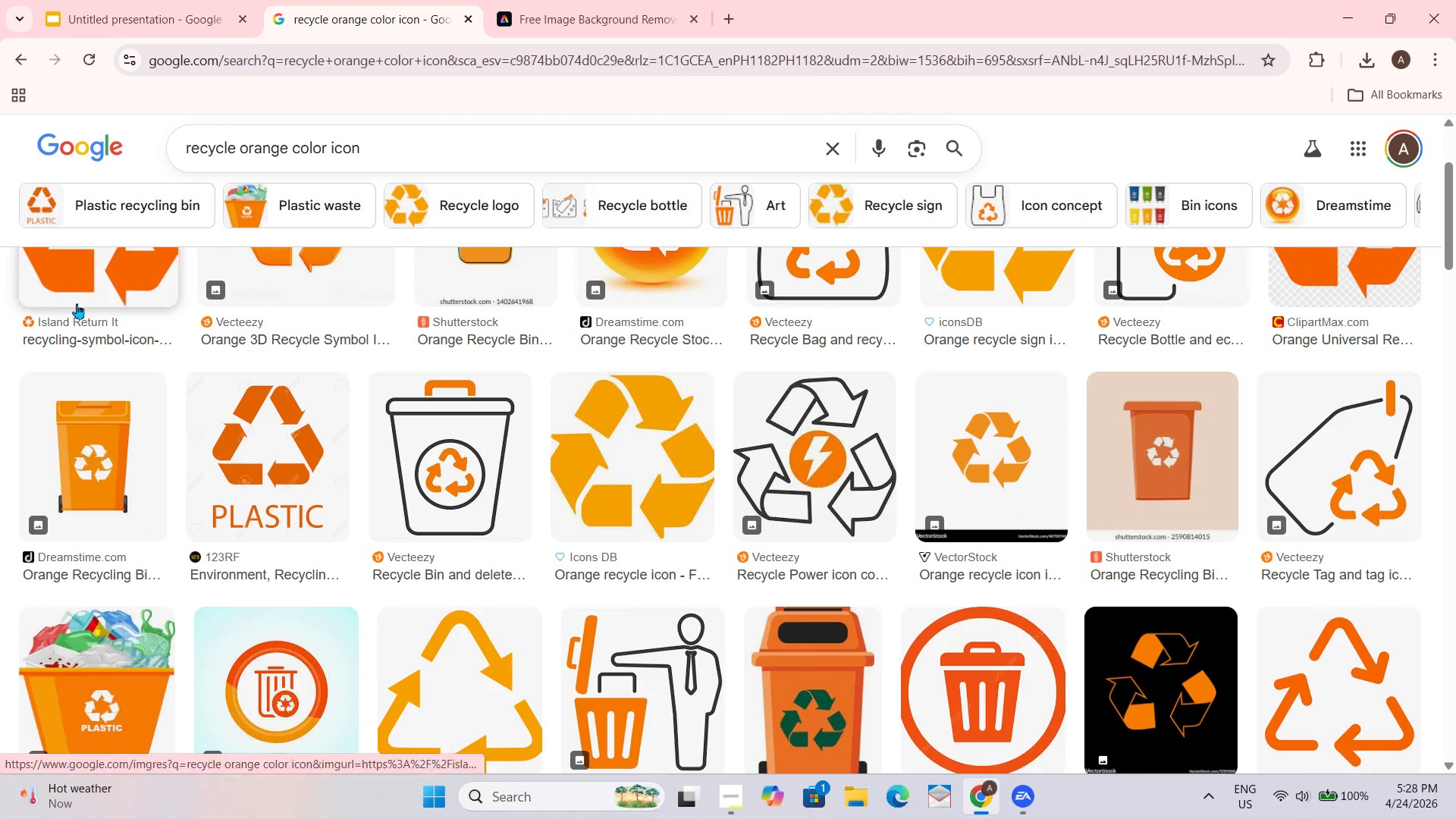 
left_click([67, 384])
 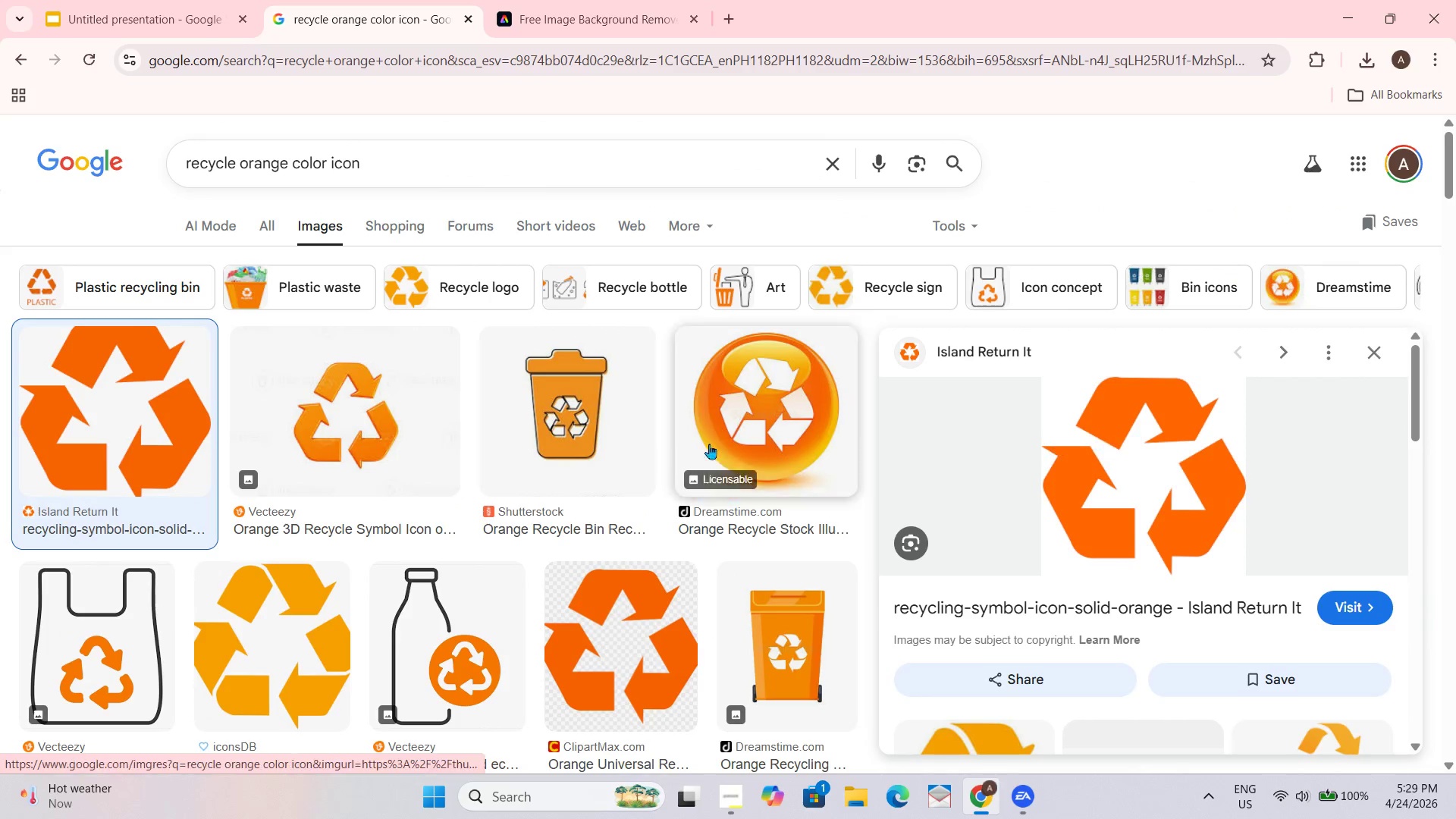 
scroll: coordinate [58, 384], scroll_direction: up, amount: 3.0
 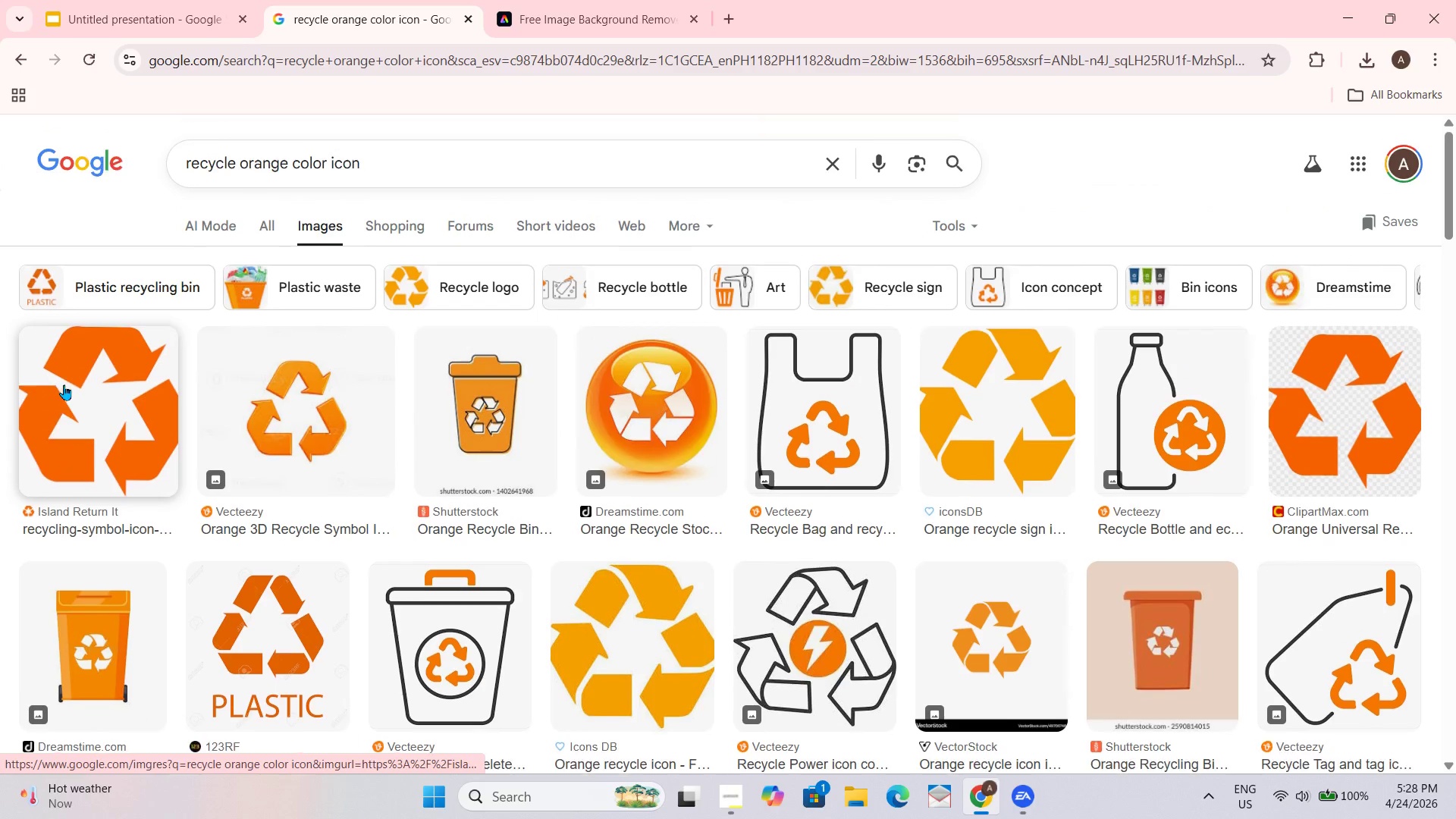 
left_click([282, 406])
 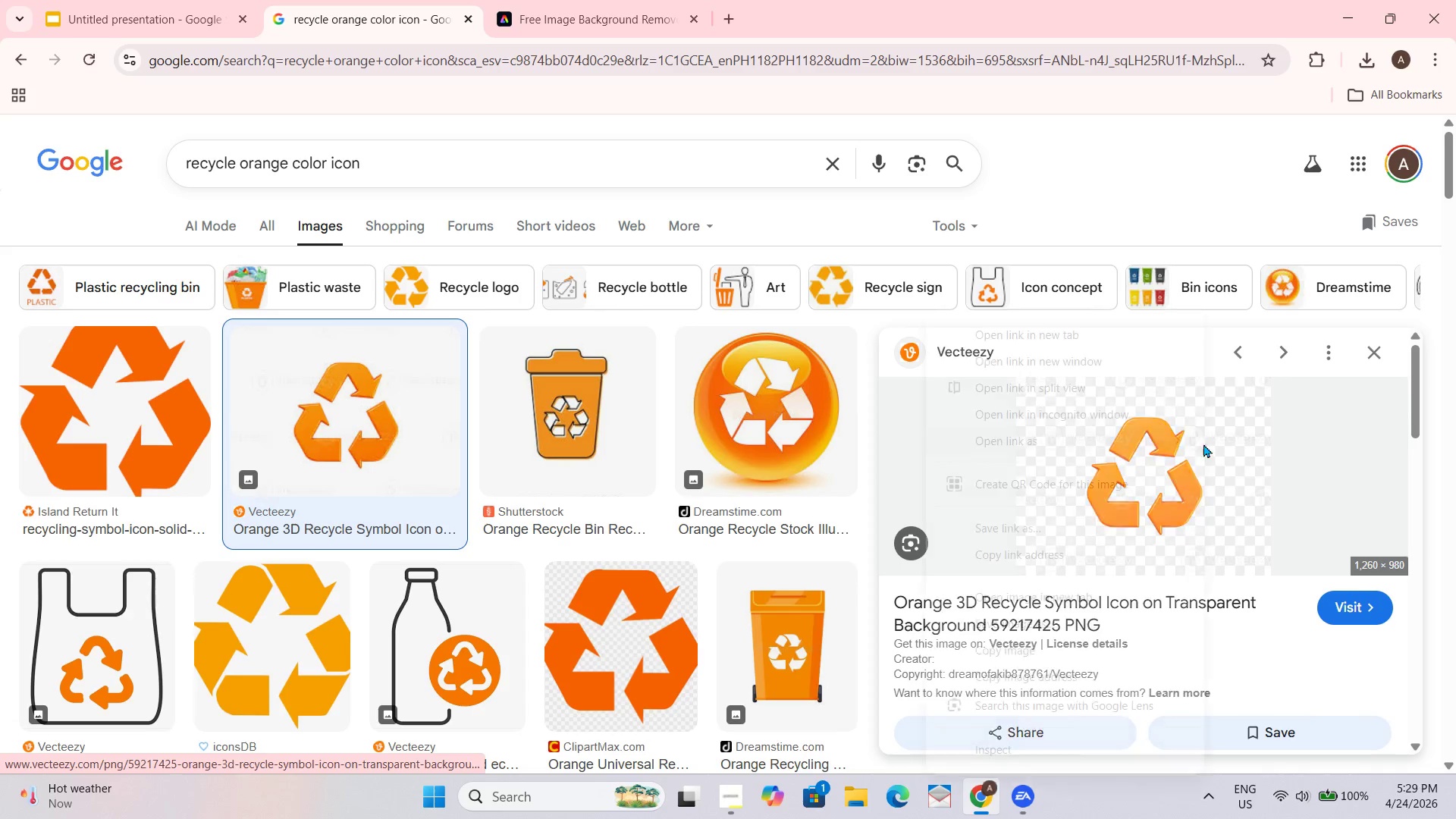 
left_click([1003, 659])
 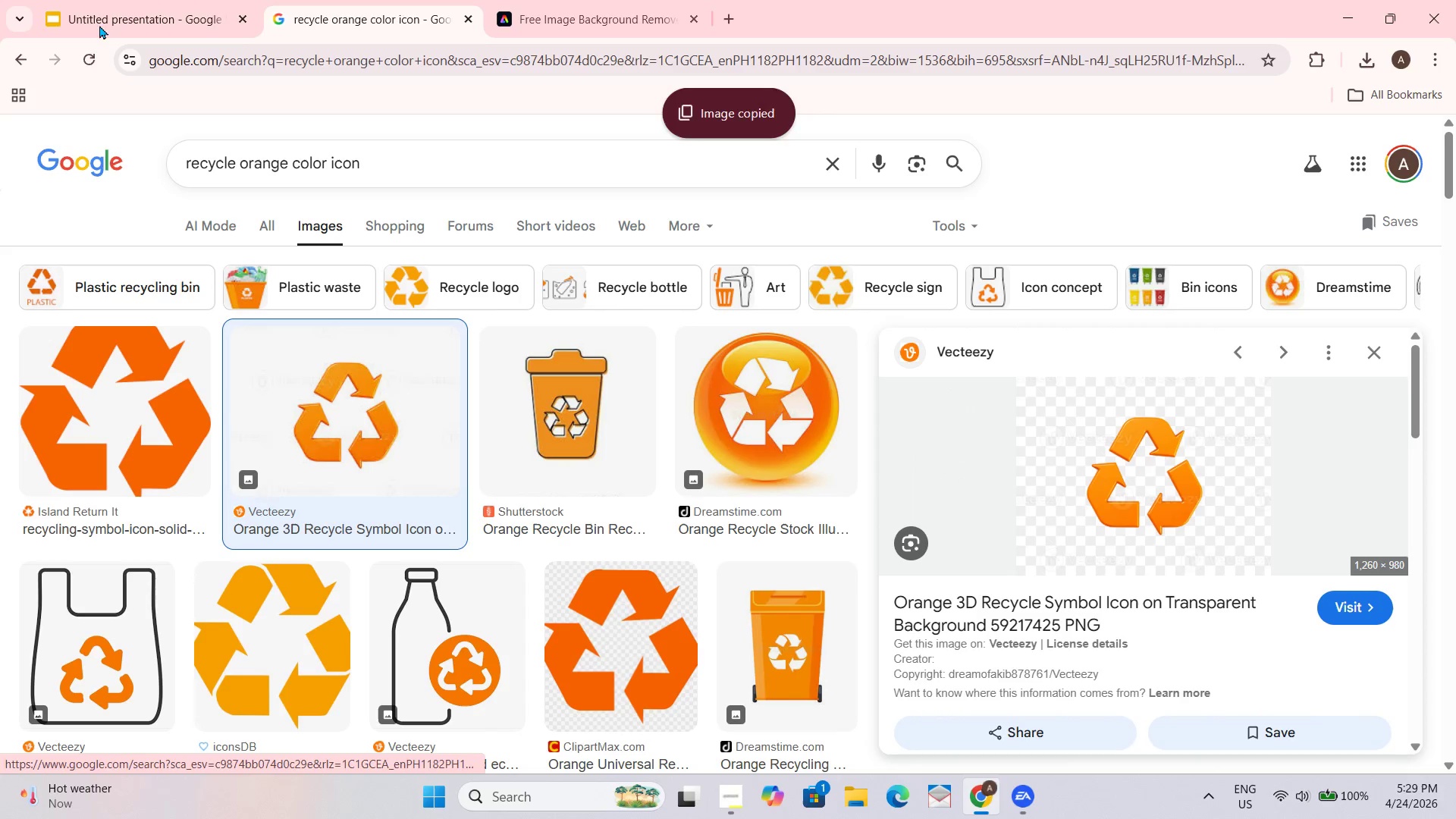 
left_click([88, 0])
 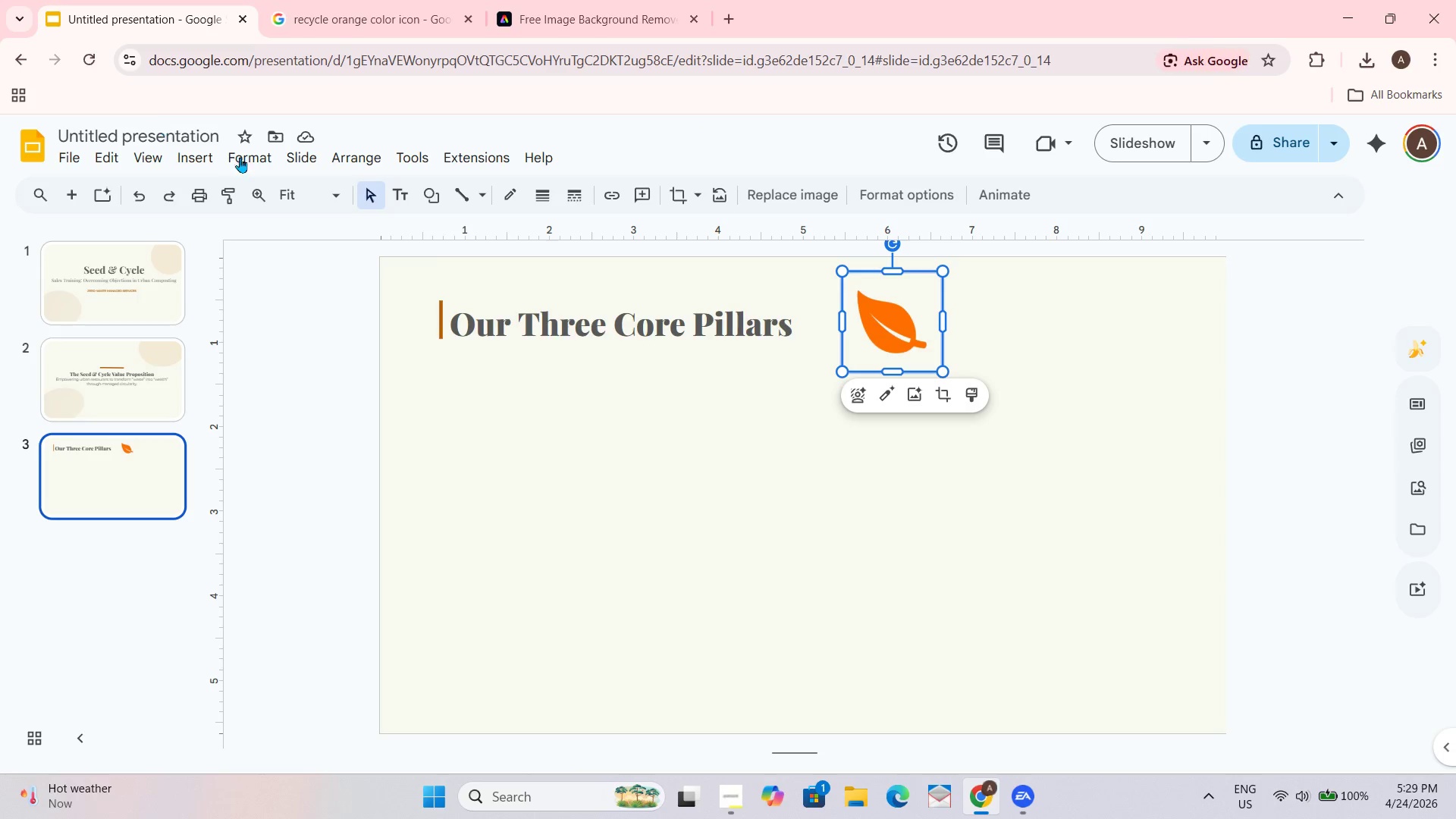 
key(Control+V)
 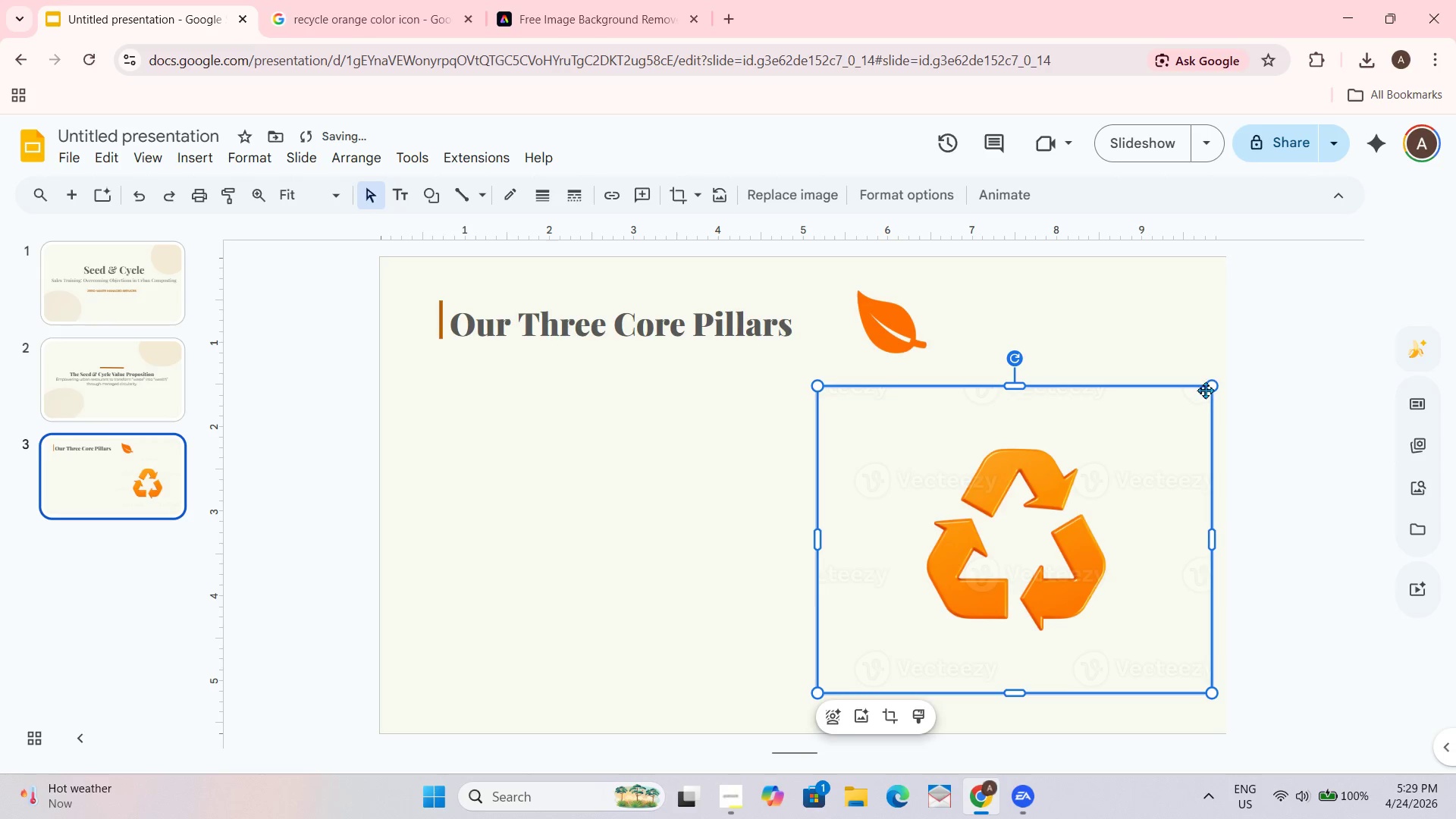 
left_click_drag(start_coordinate=[1213, 384], to_coordinate=[954, 579])
 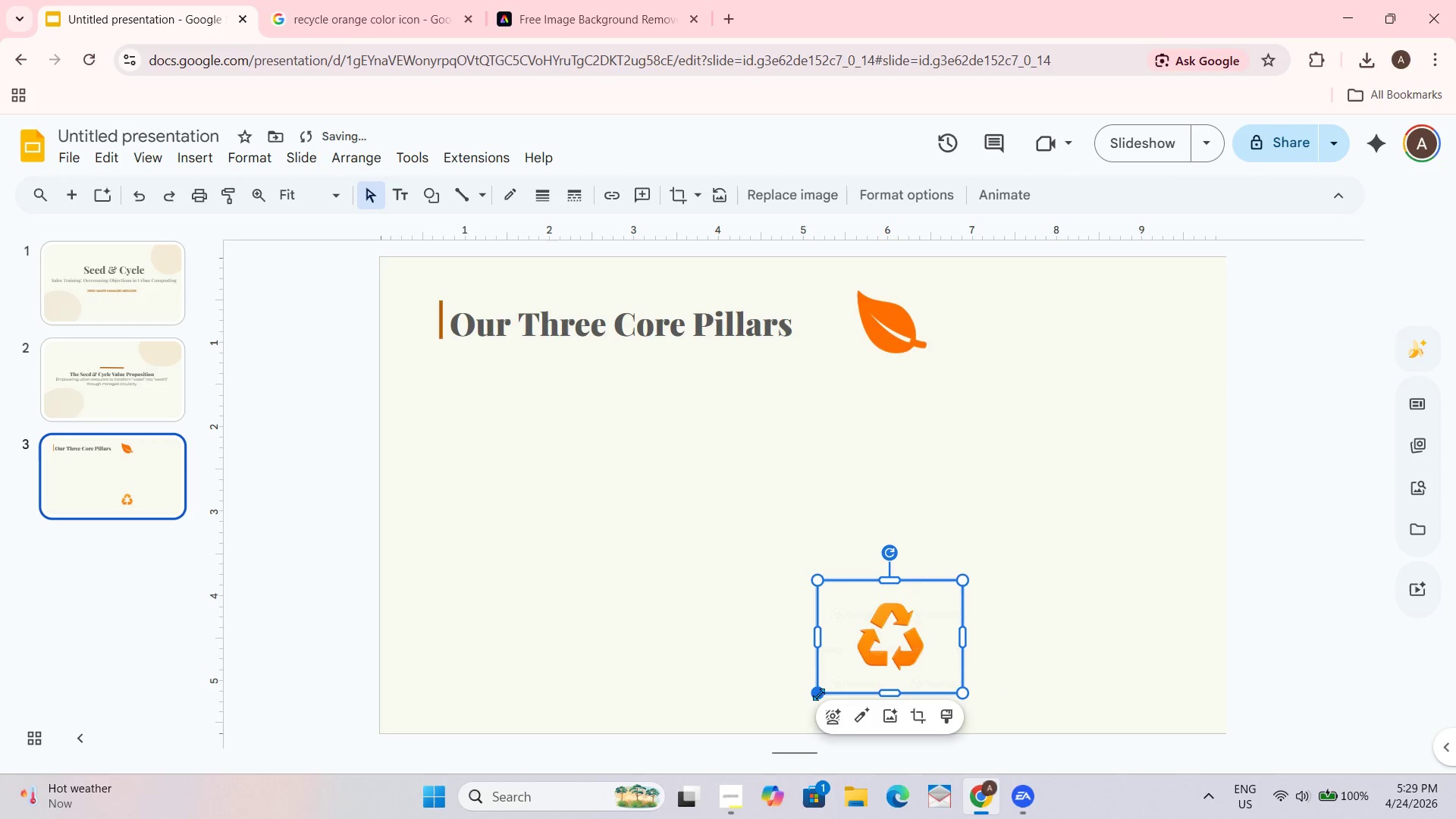 
left_click_drag(start_coordinate=[816, 692], to_coordinate=[839, 679])
 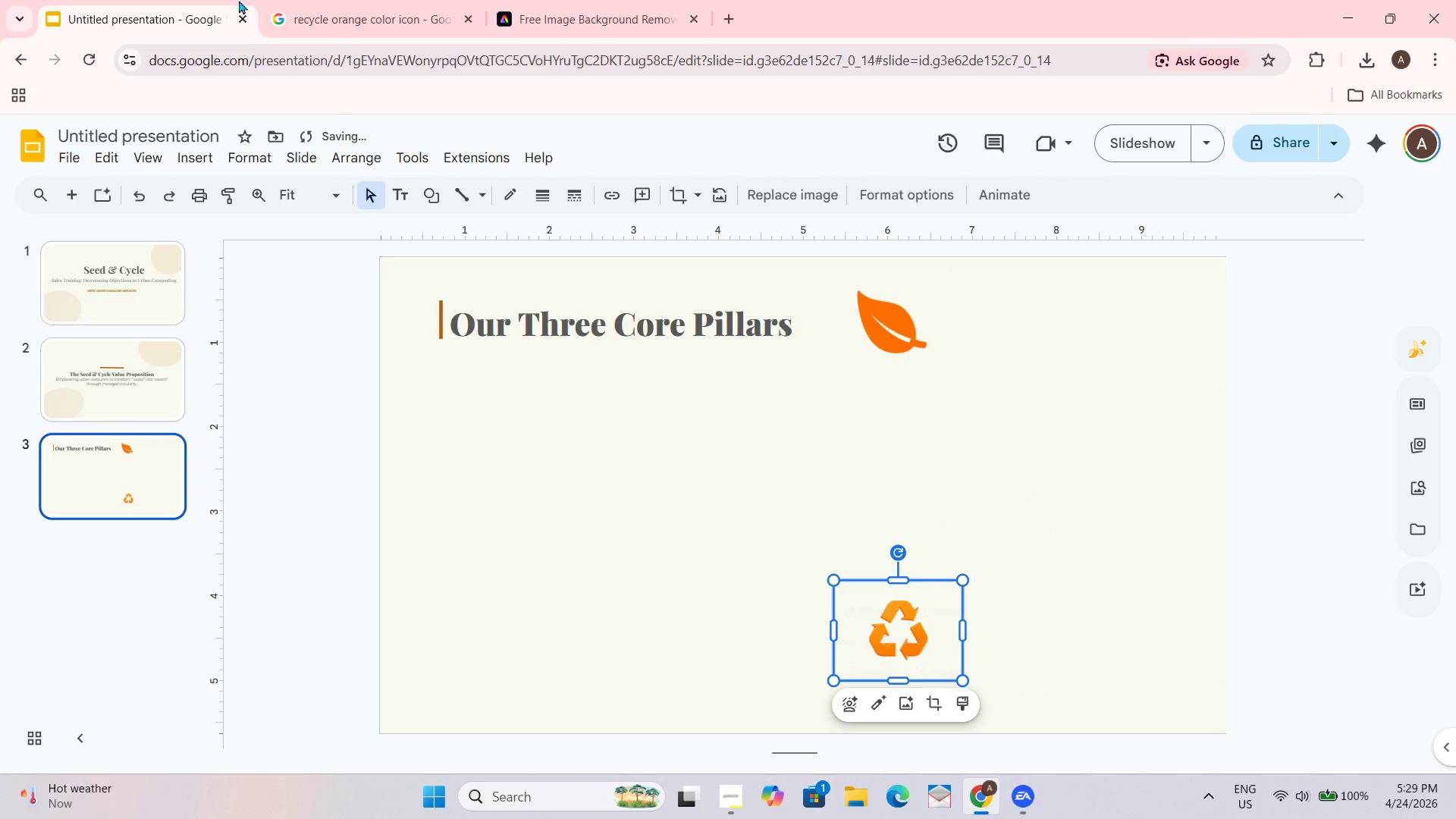 
left_click([336, 0])
 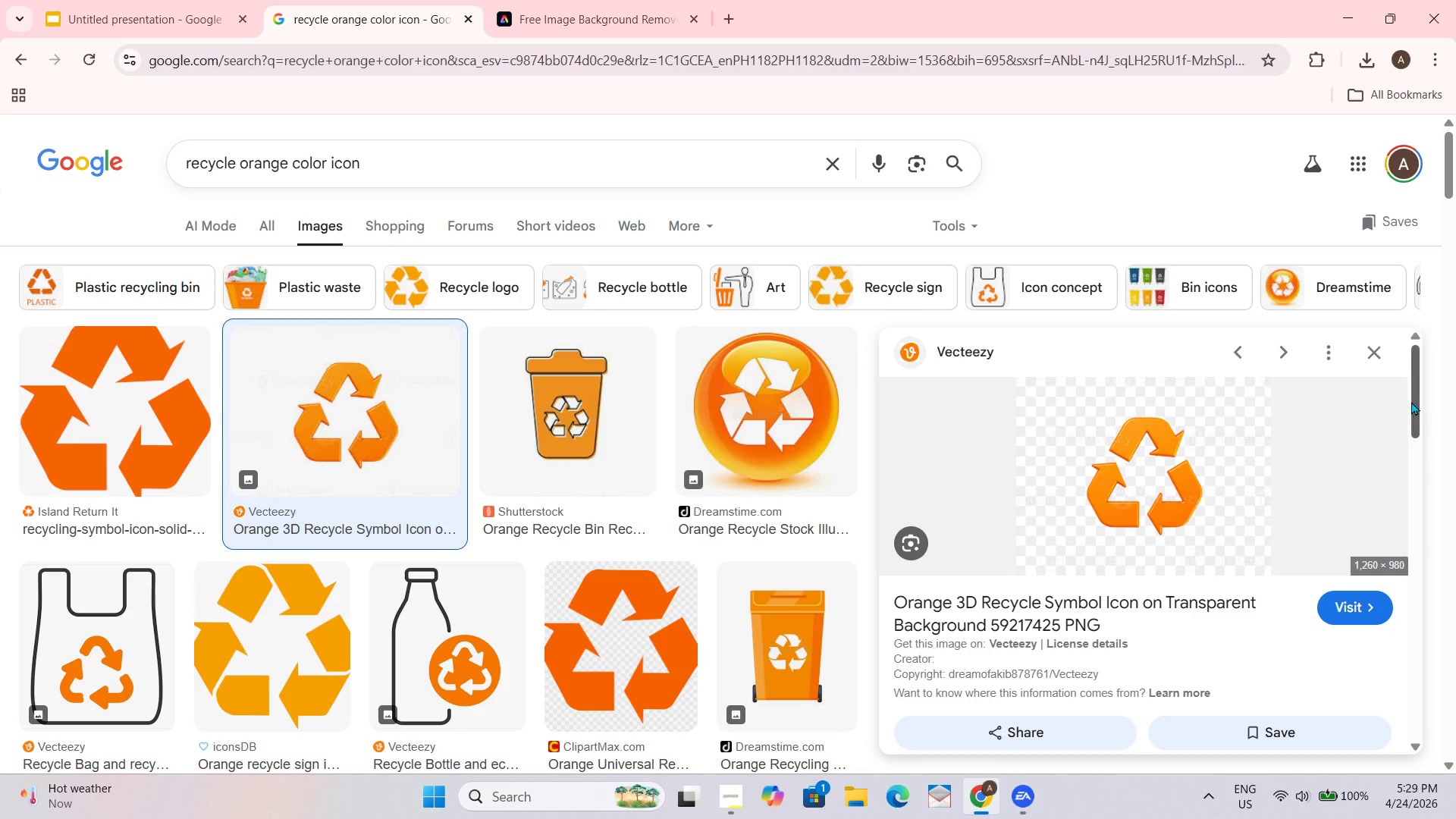 
wait(7.12)
 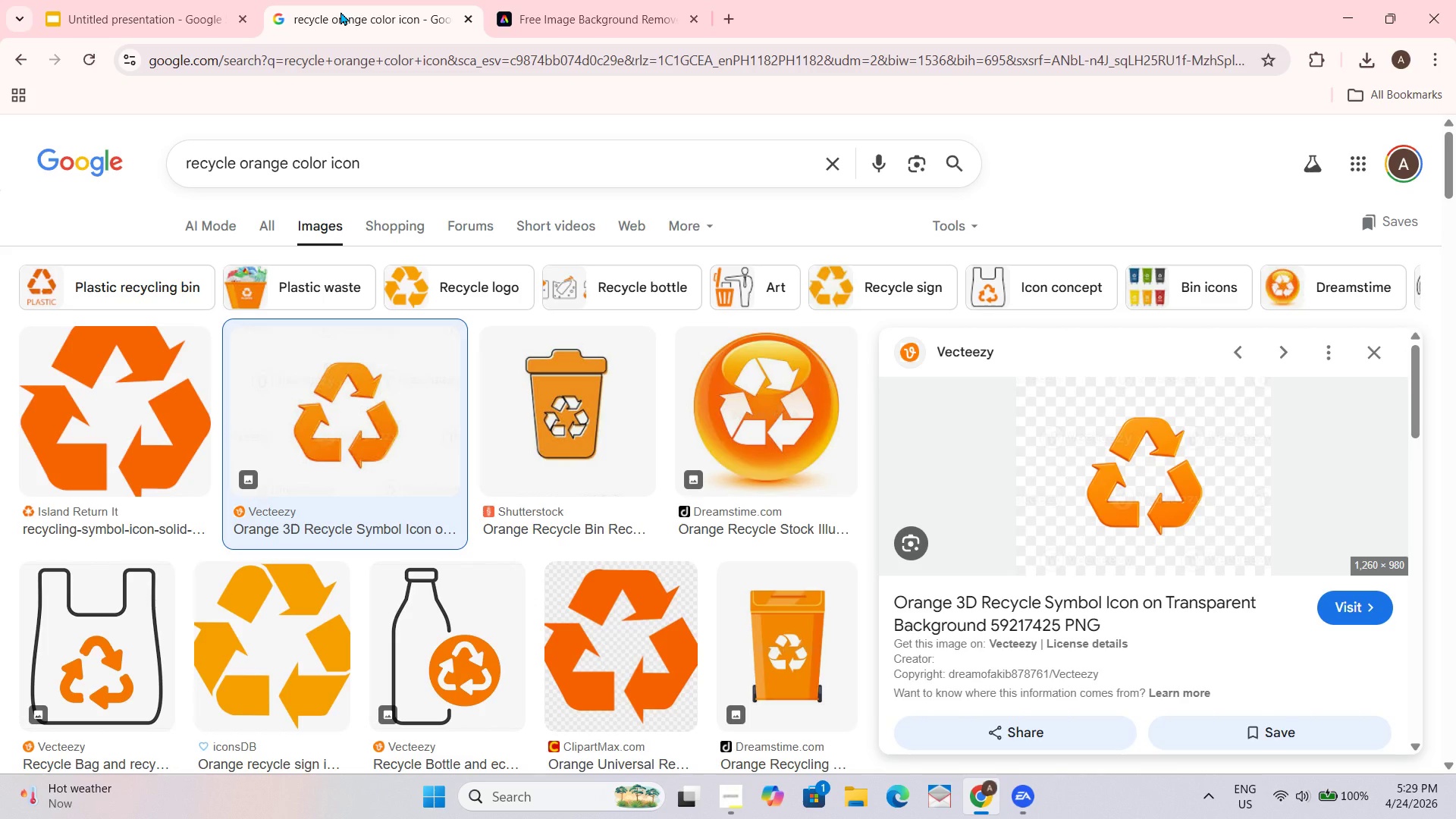 
scroll: coordinate [251, 495], scroll_direction: down, amount: 13.0
 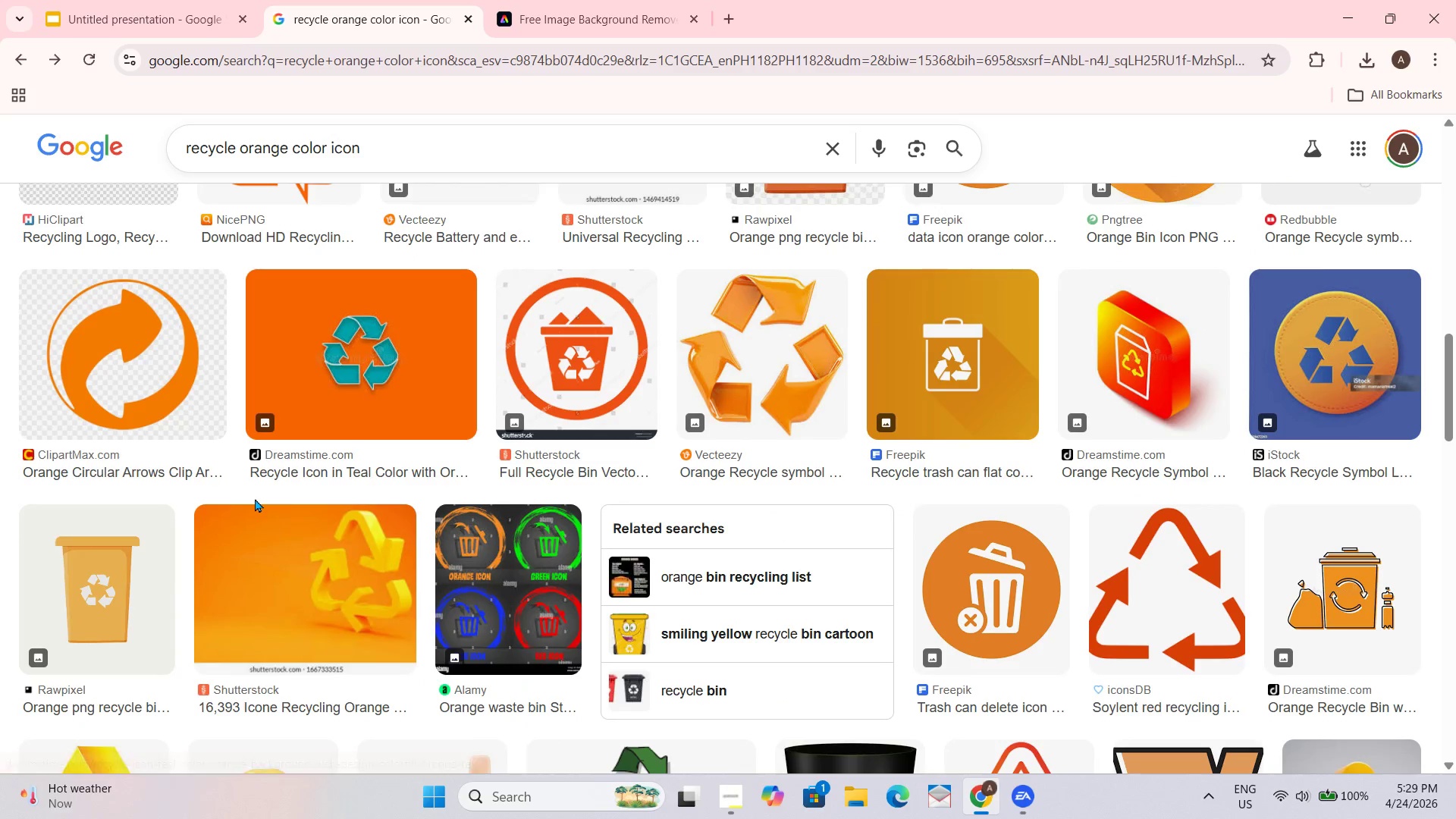 
scroll: coordinate [840, 551], scroll_direction: down, amount: 13.0
 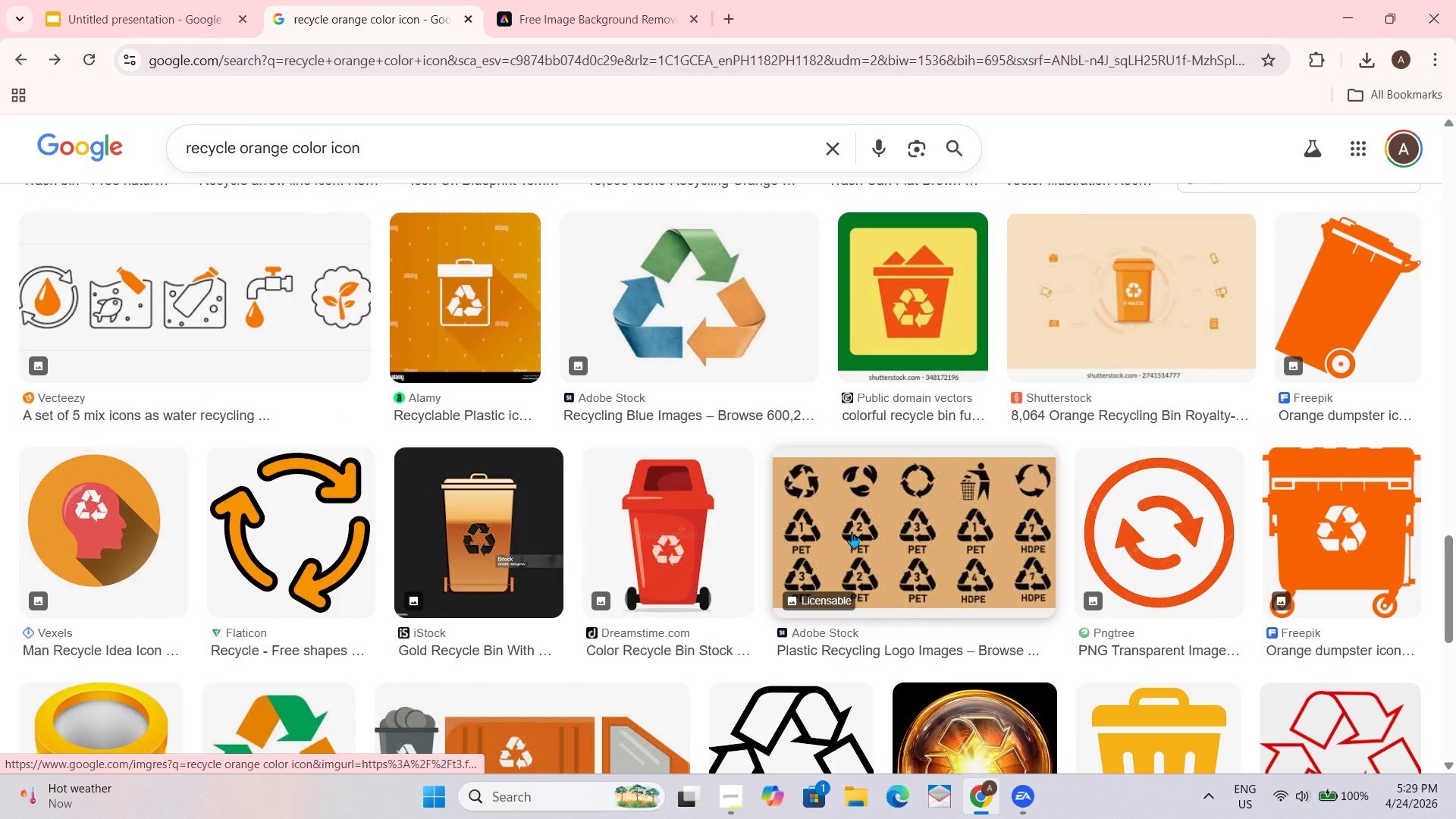 
scroll: coordinate [840, 575], scroll_direction: down, amount: 12.0
 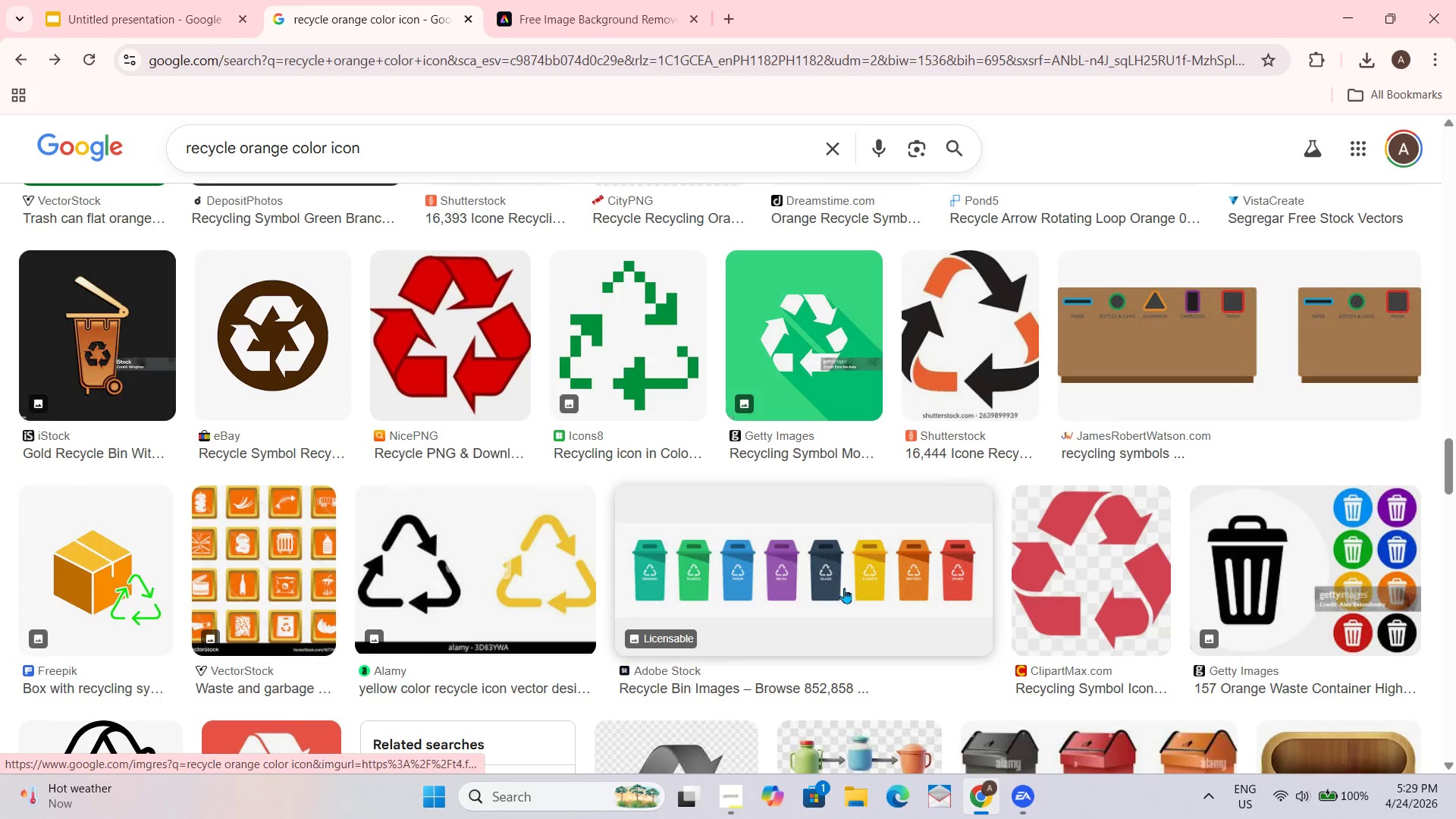 
left_click([61, 0])
 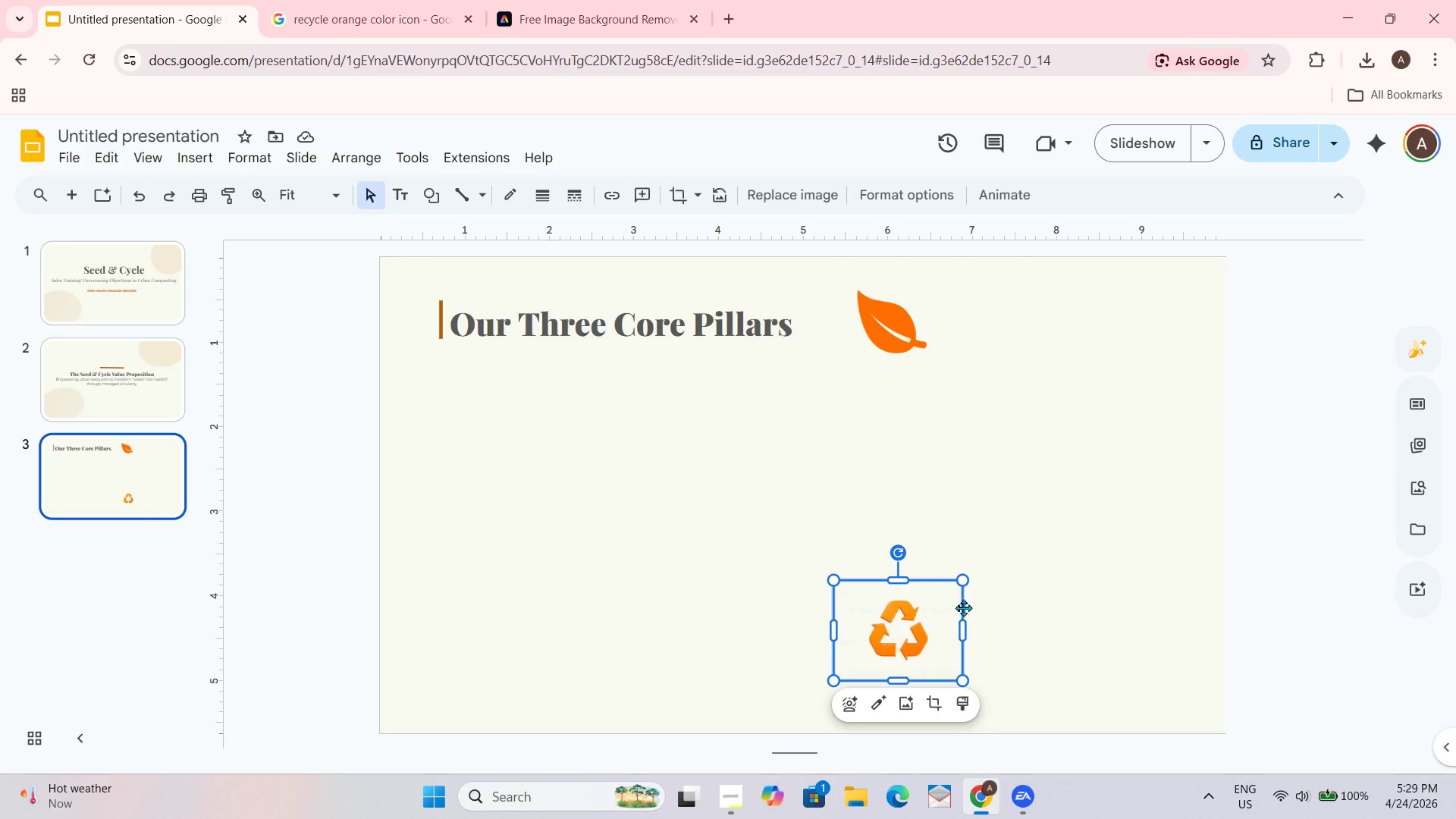 
scroll: coordinate [228, 290], scroll_direction: up, amount: 21.0
 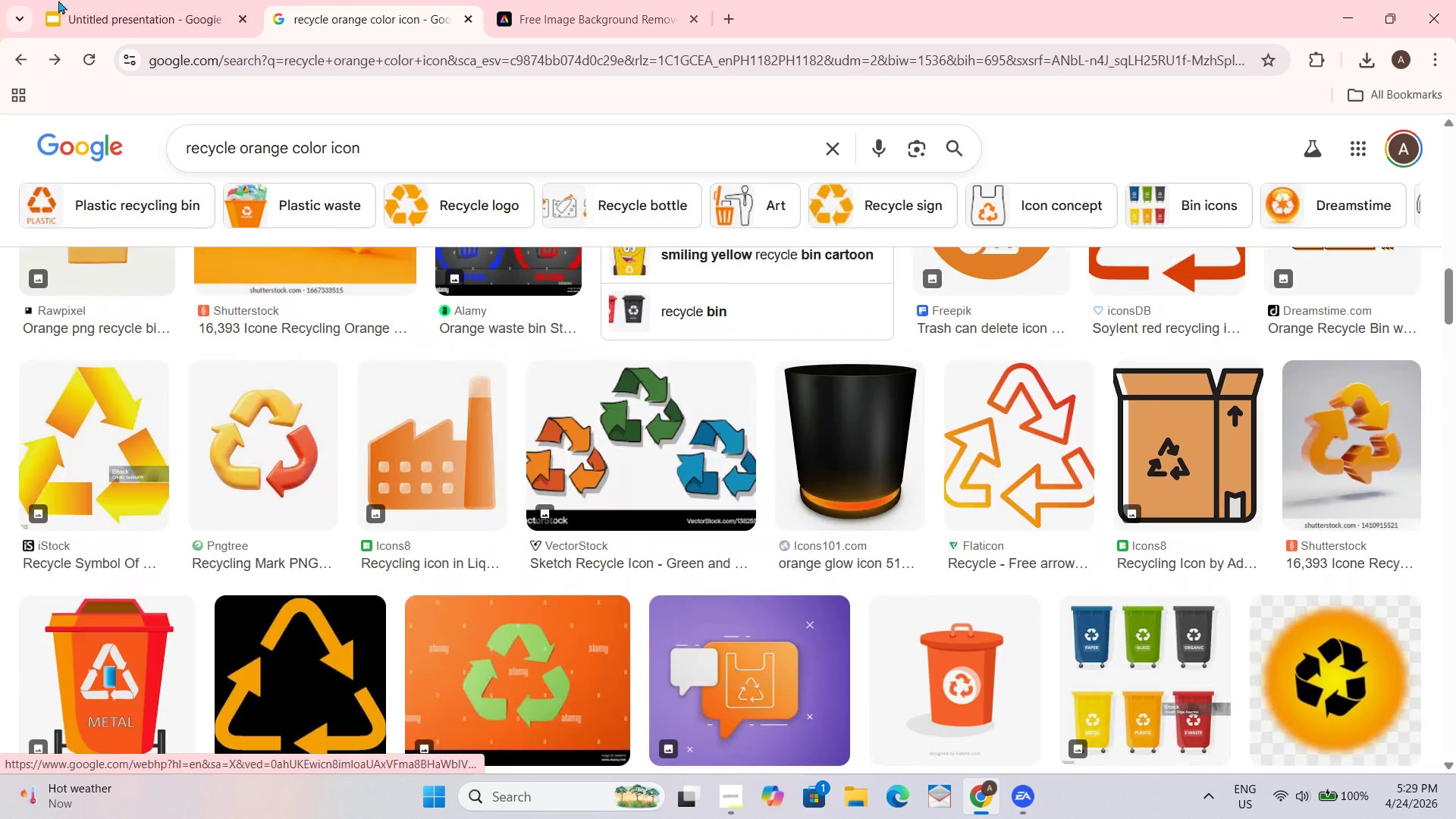 
left_click_drag(start_coordinate=[963, 582], to_coordinate=[947, 602])
 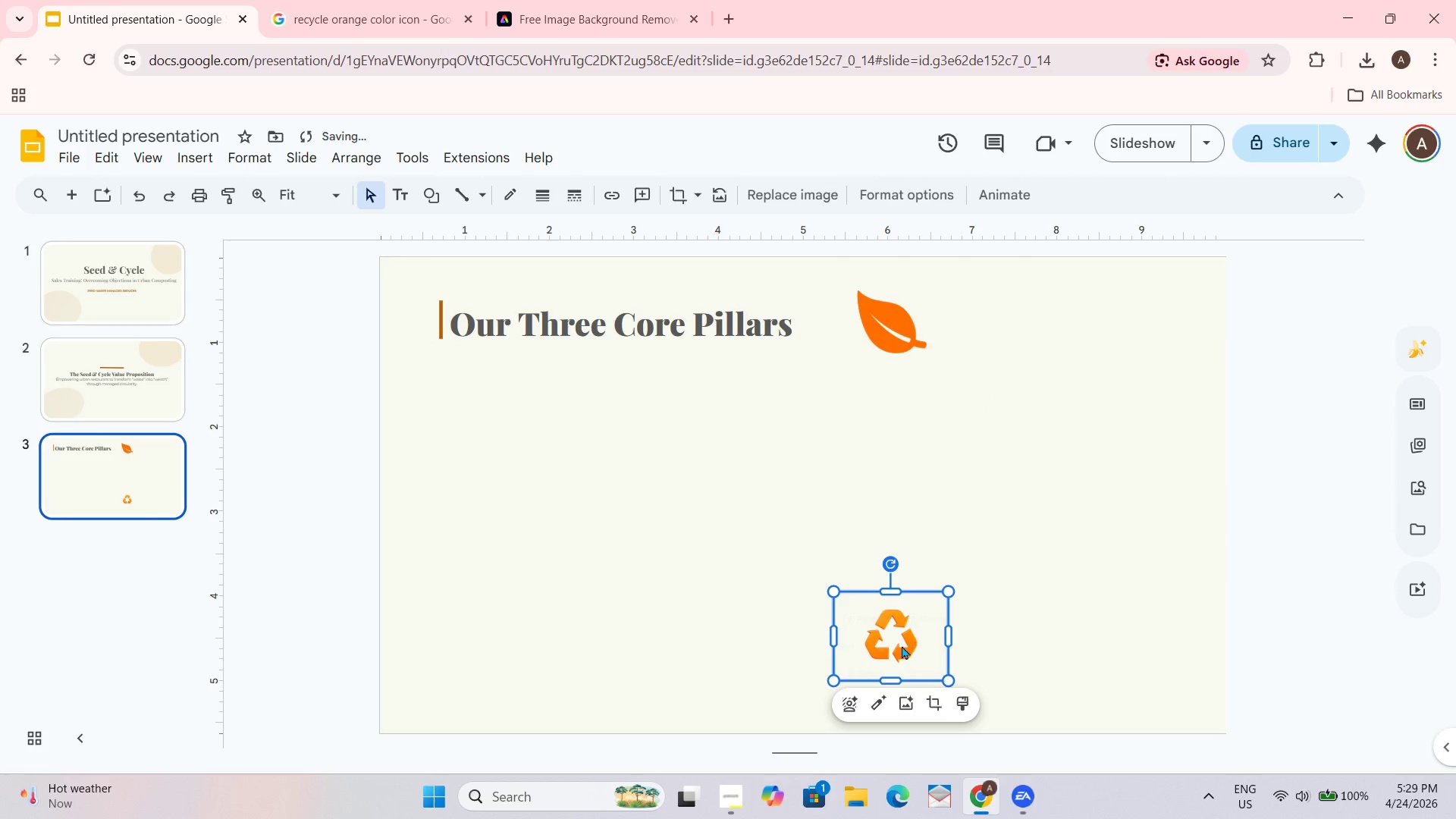 
left_click_drag(start_coordinate=[897, 645], to_coordinate=[1012, 325])
 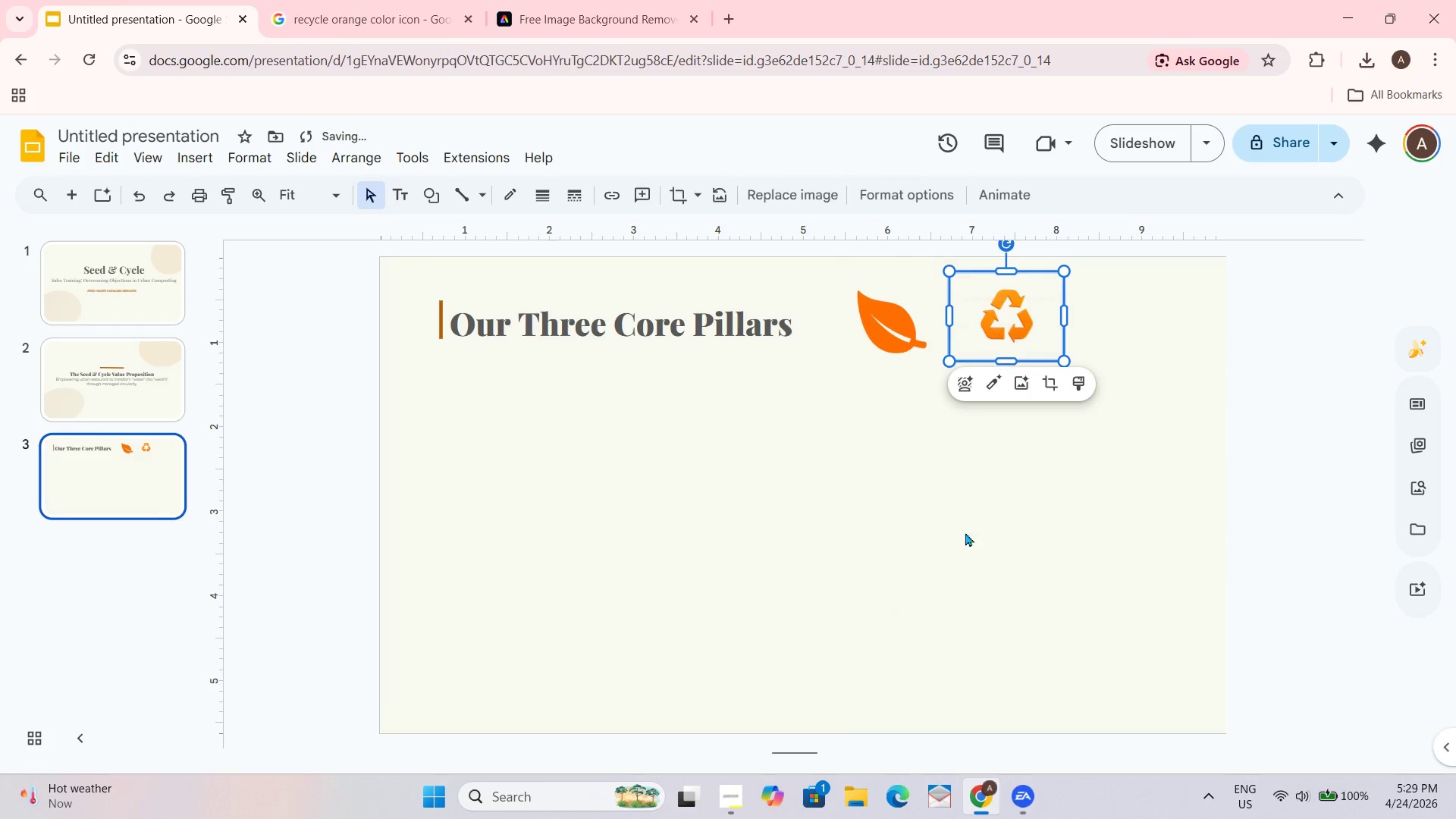 
left_click_drag(start_coordinate=[940, 560], to_coordinate=[940, 556])
 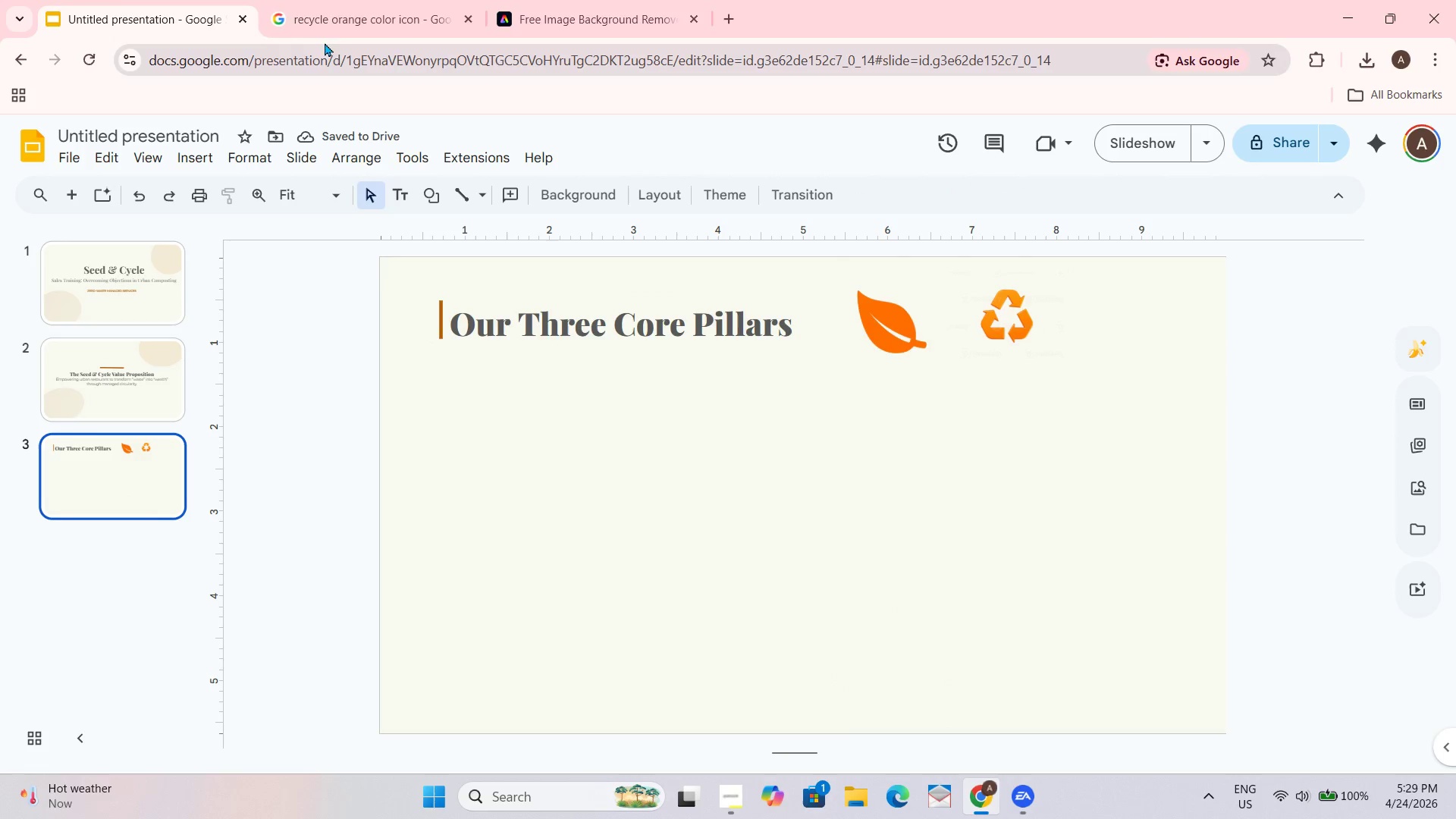 
scroll: coordinate [337, 261], scroll_direction: up, amount: 3.0
 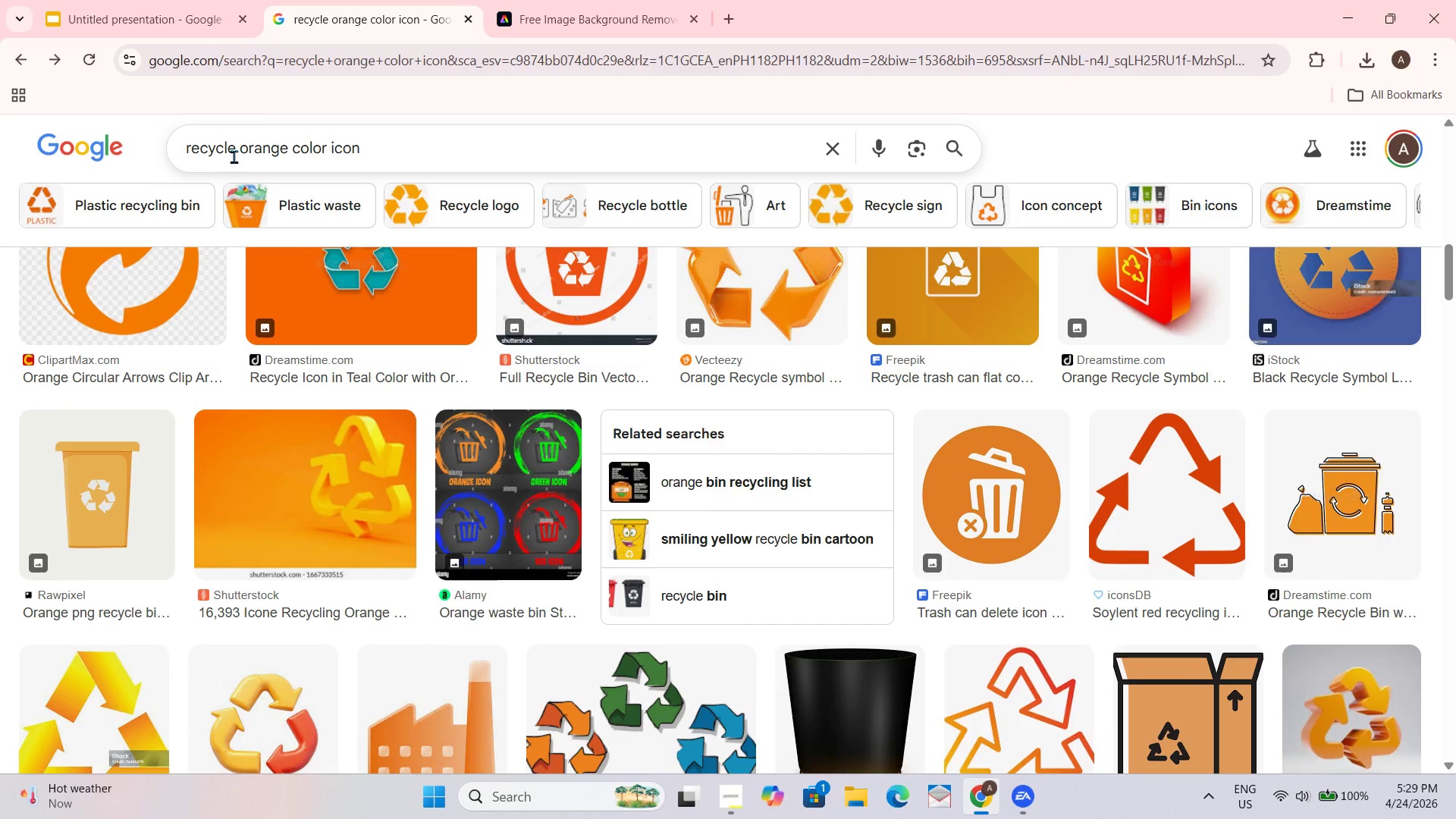 
left_click_drag(start_coordinate=[238, 149], to_coordinate=[184, 156])
 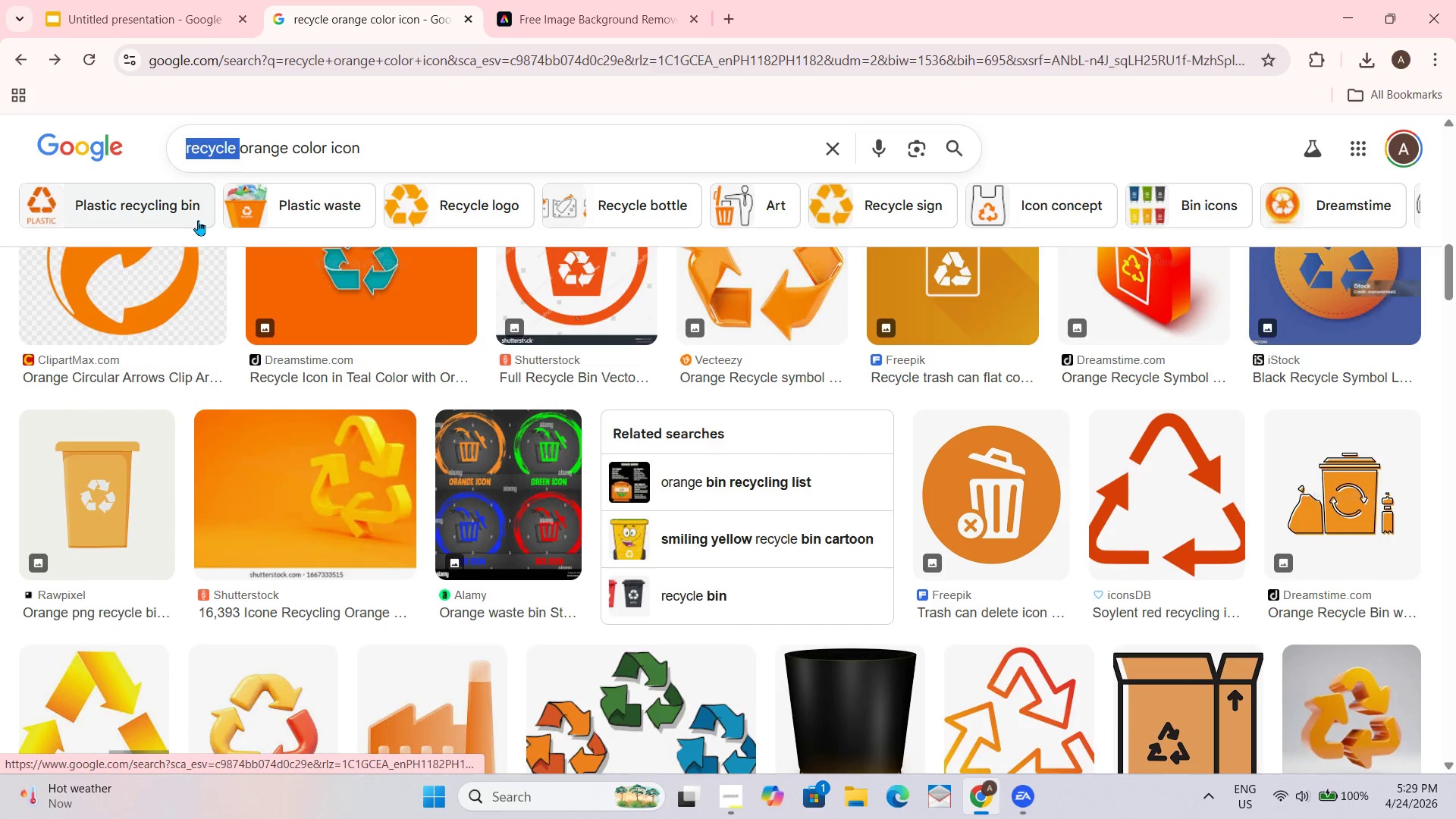 
key(Backspace)
type(new grot)
key(Backspace)
type(wth plant )
 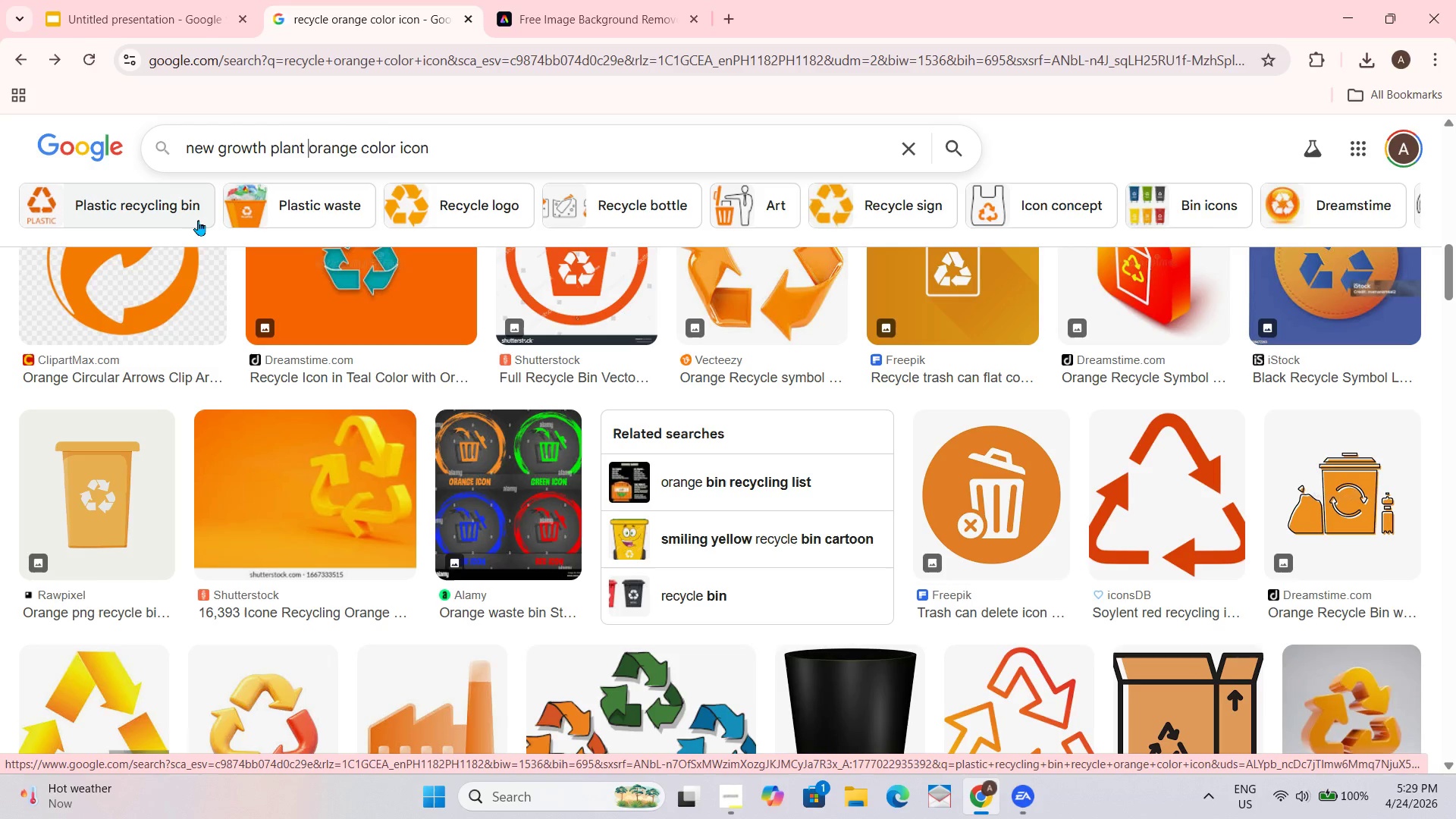 
key(Enter)
 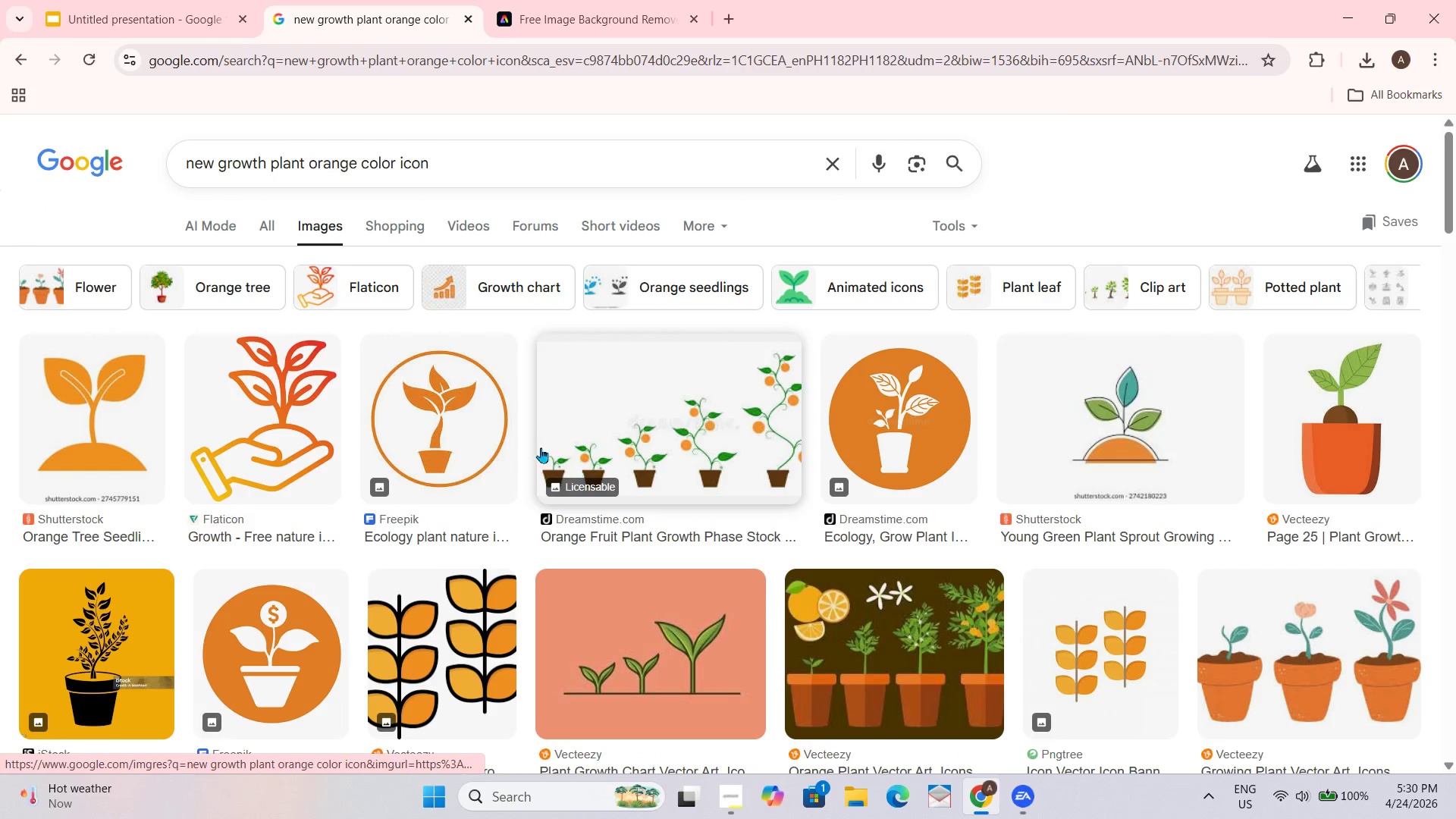 
scroll: coordinate [369, 463], scroll_direction: down, amount: 6.0
 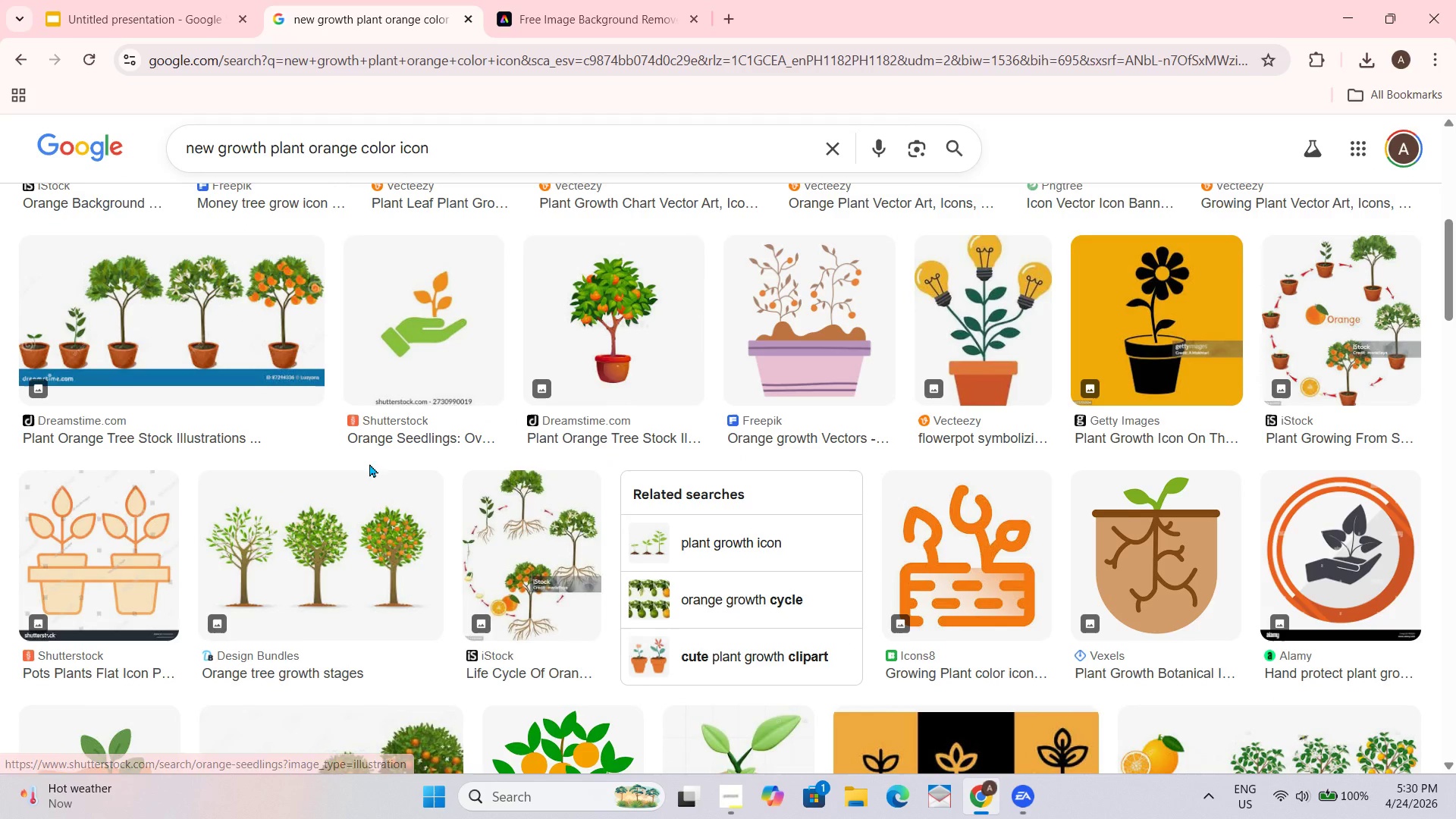 
scroll: coordinate [115, 406], scroll_direction: up, amount: 7.0
 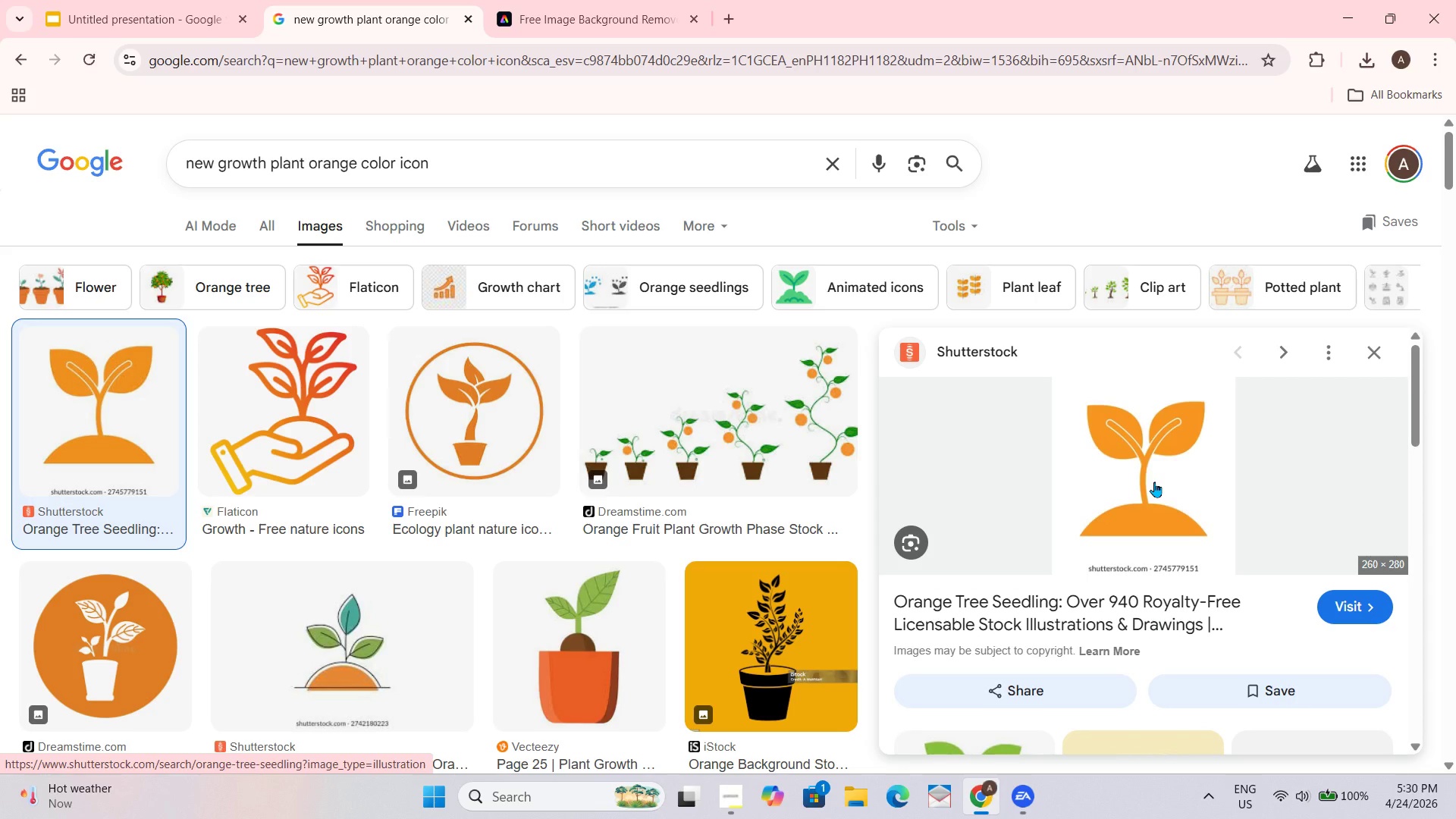 
left_click_drag(start_coordinate=[1156, 477], to_coordinate=[969, 575])
 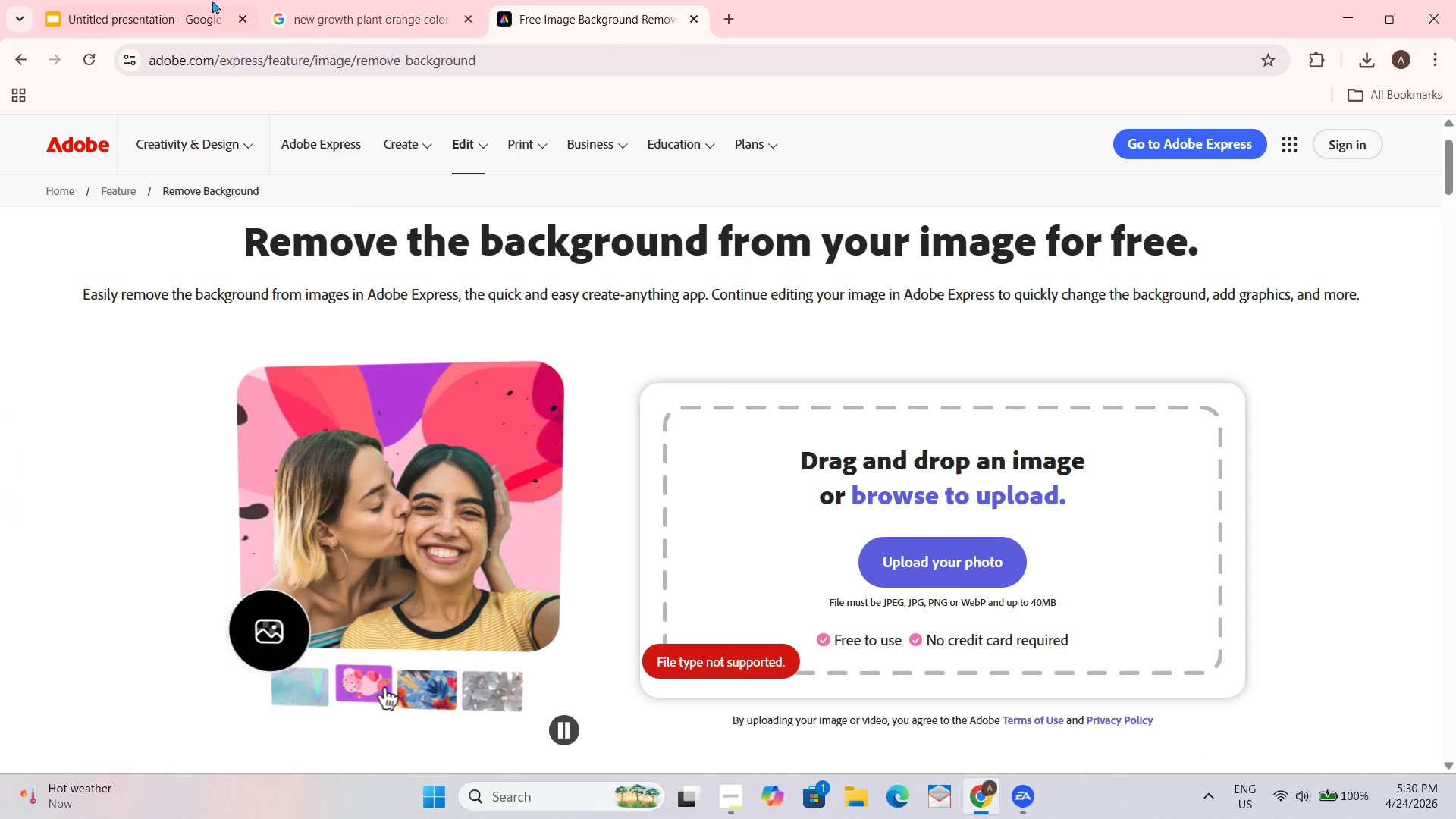 
left_click([117, 0])
 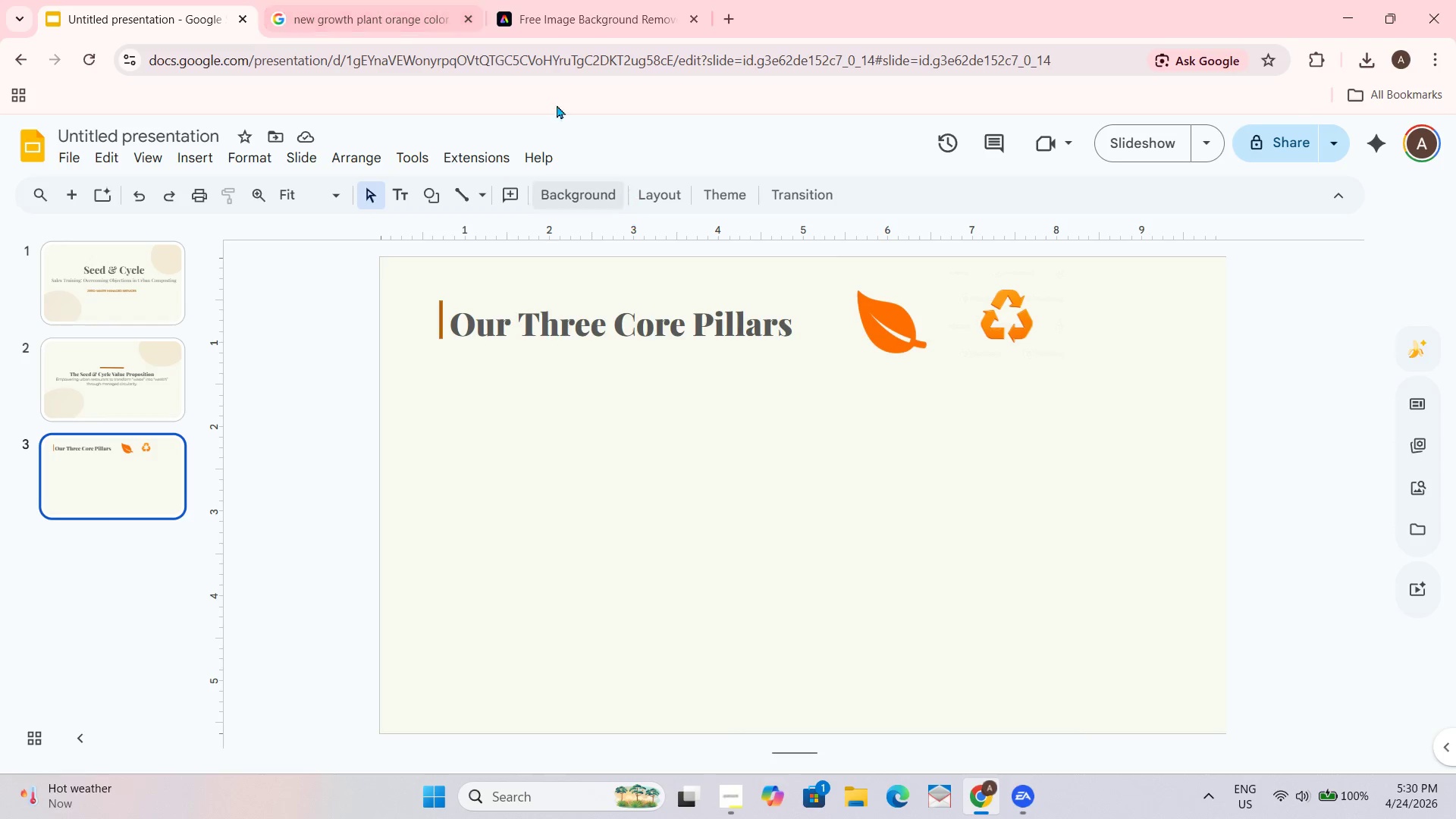 
left_click([440, 0])
 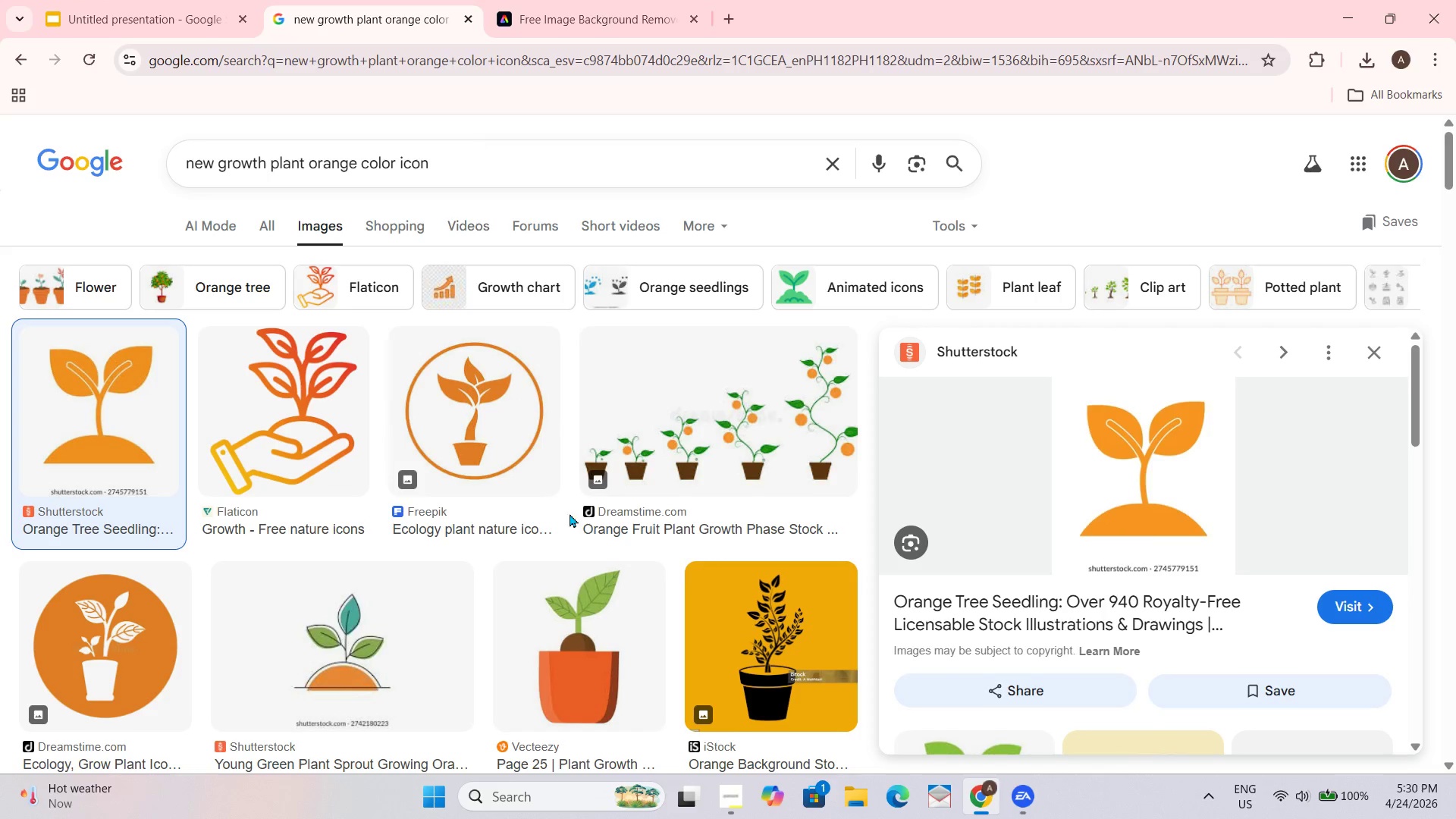 
scroll: coordinate [799, 444], scroll_direction: down, amount: 15.0
 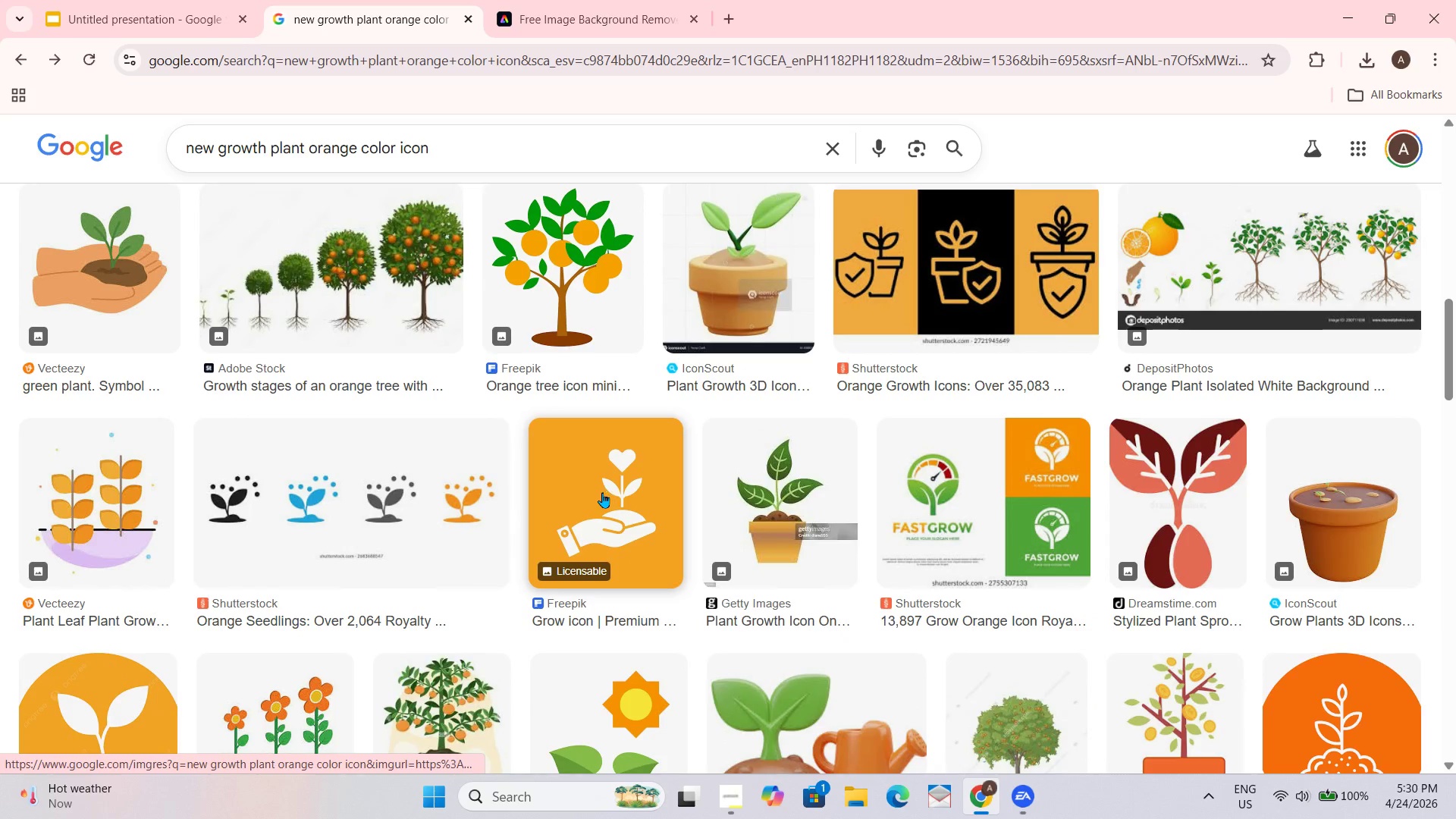 
scroll: coordinate [469, 517], scroll_direction: down, amount: 3.0
 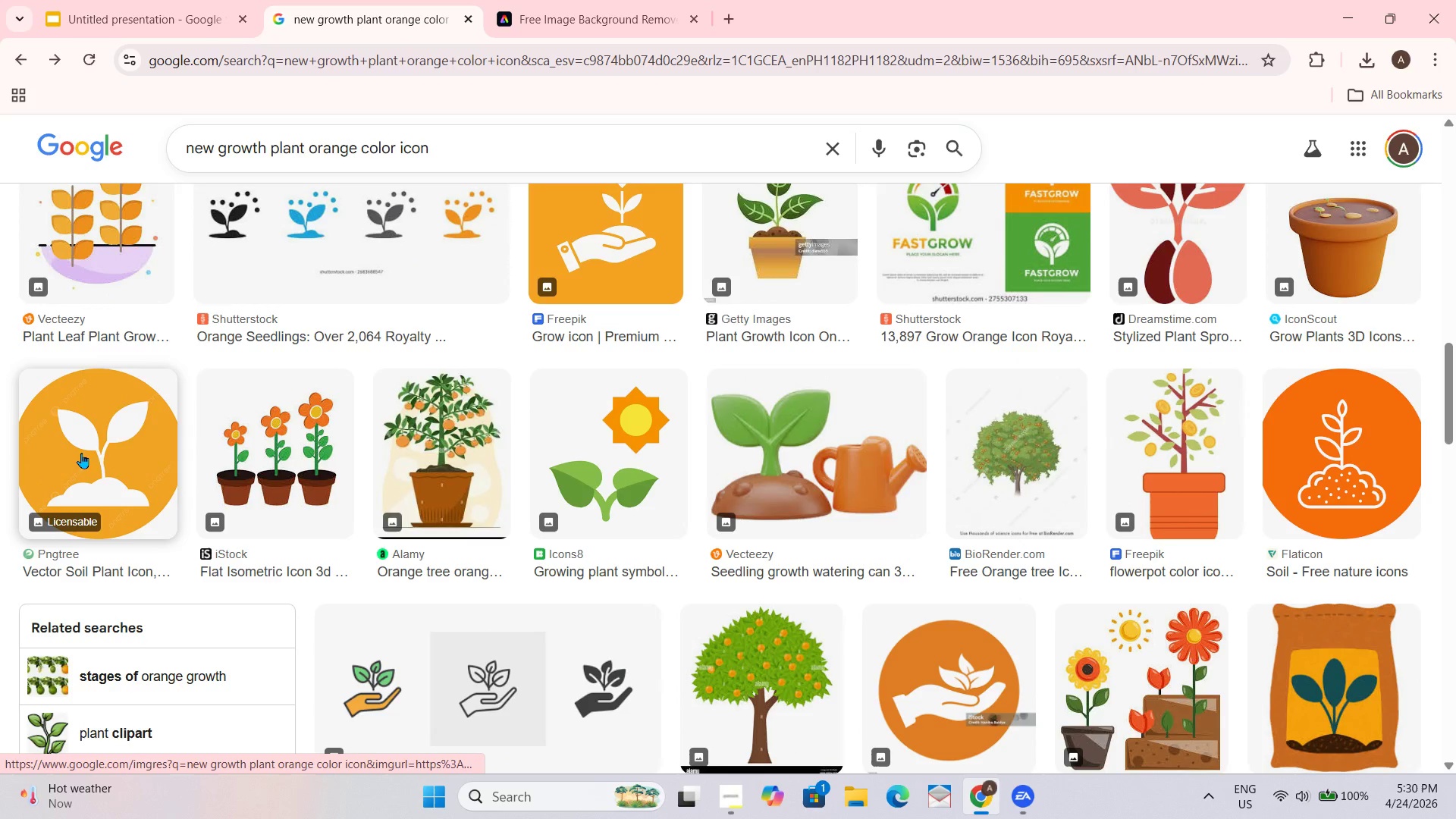 
left_click_drag(start_coordinate=[107, 457], to_coordinate=[896, 551])
 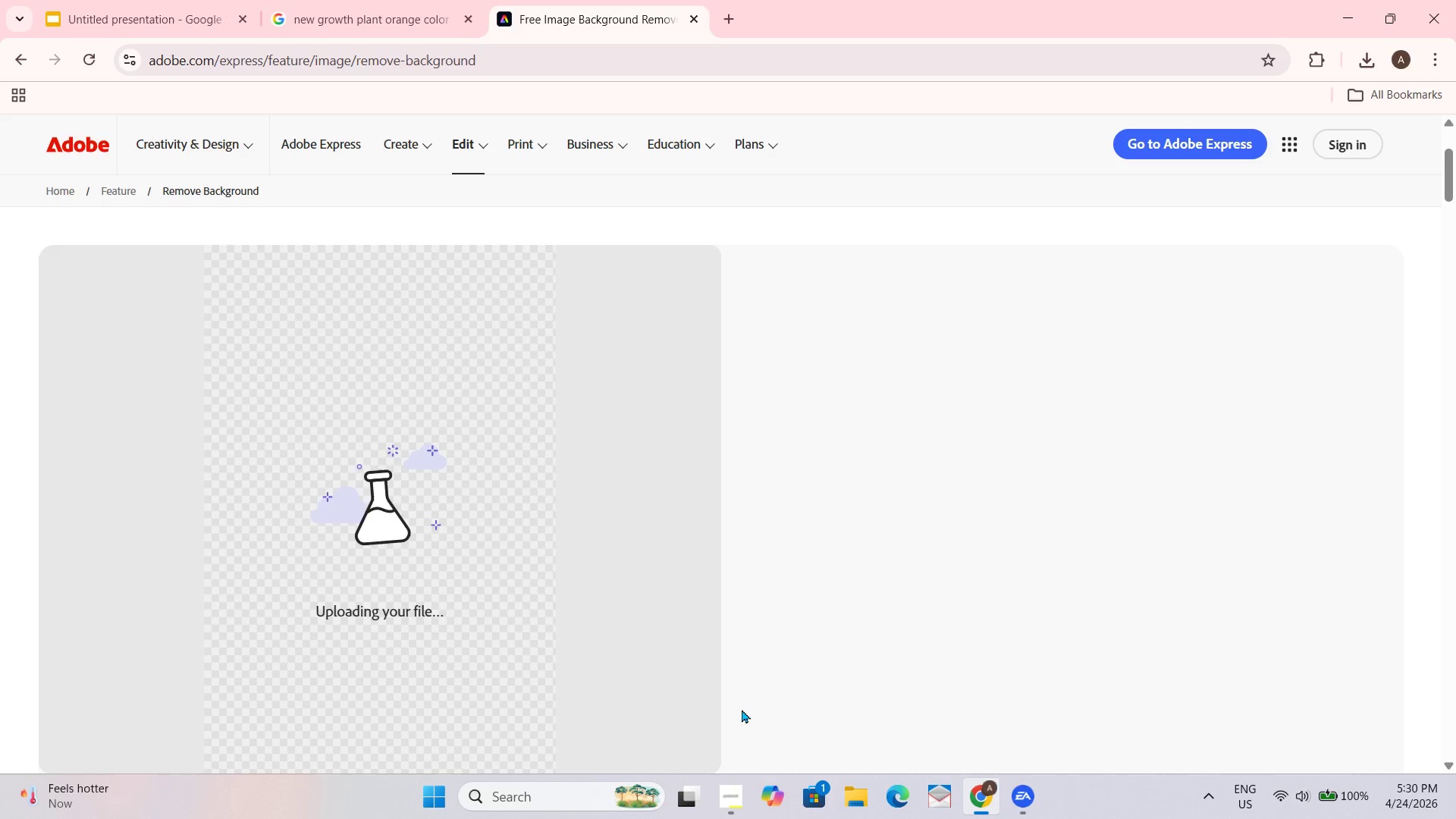 
wait(10.75)
 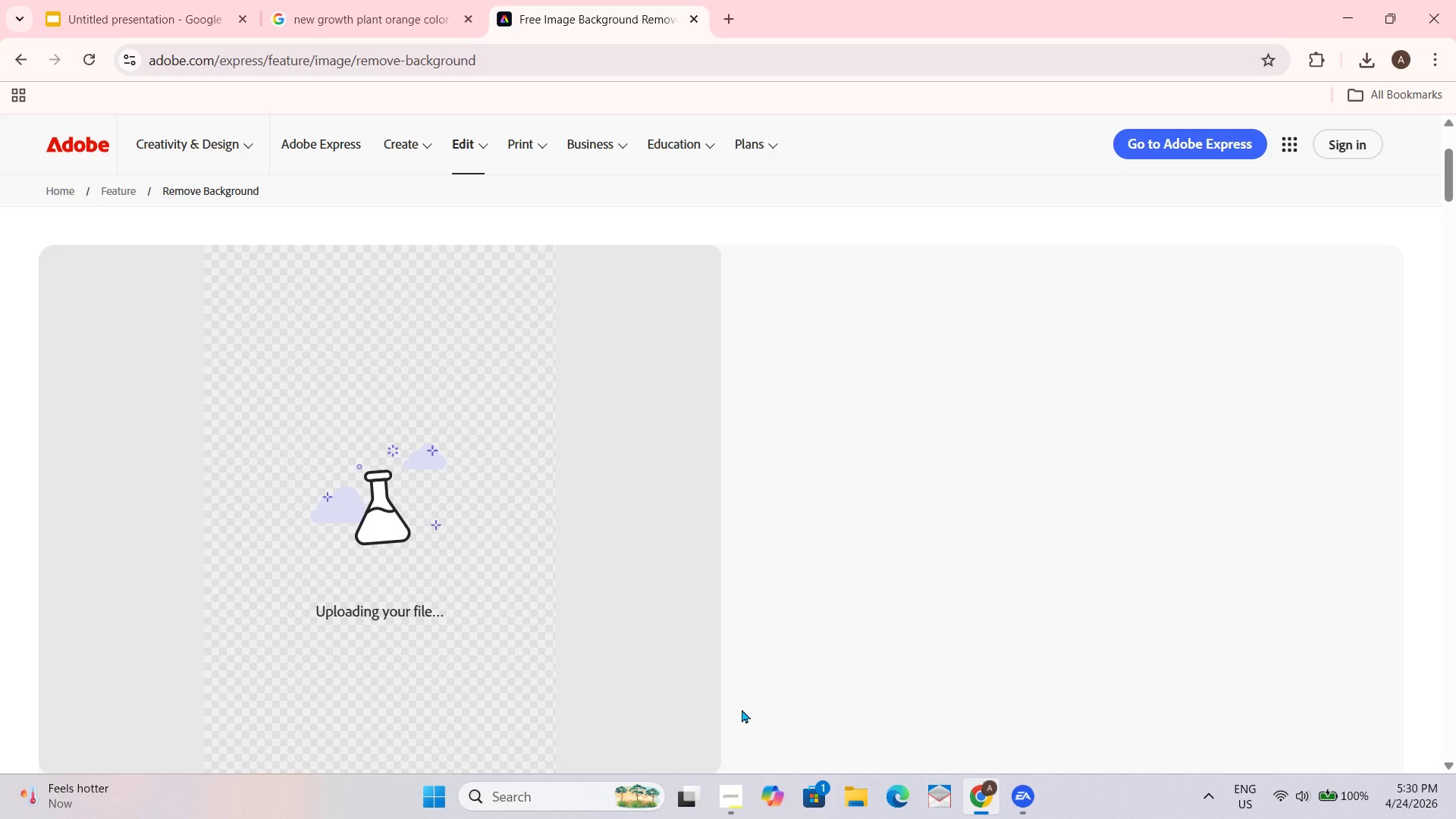 
scroll: coordinate [808, 558], scroll_direction: down, amount: 1.0
 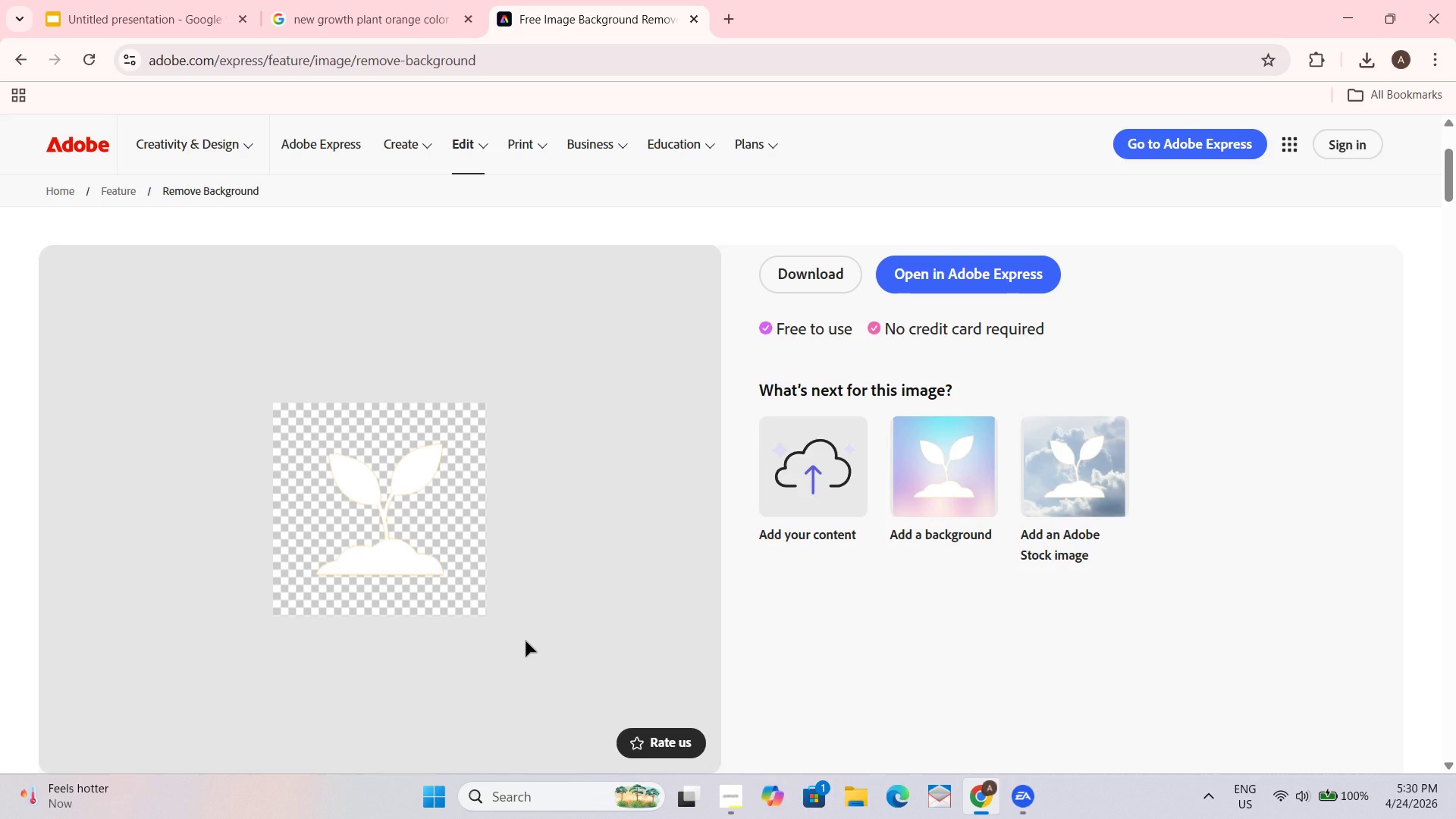 
wait(6.42)
 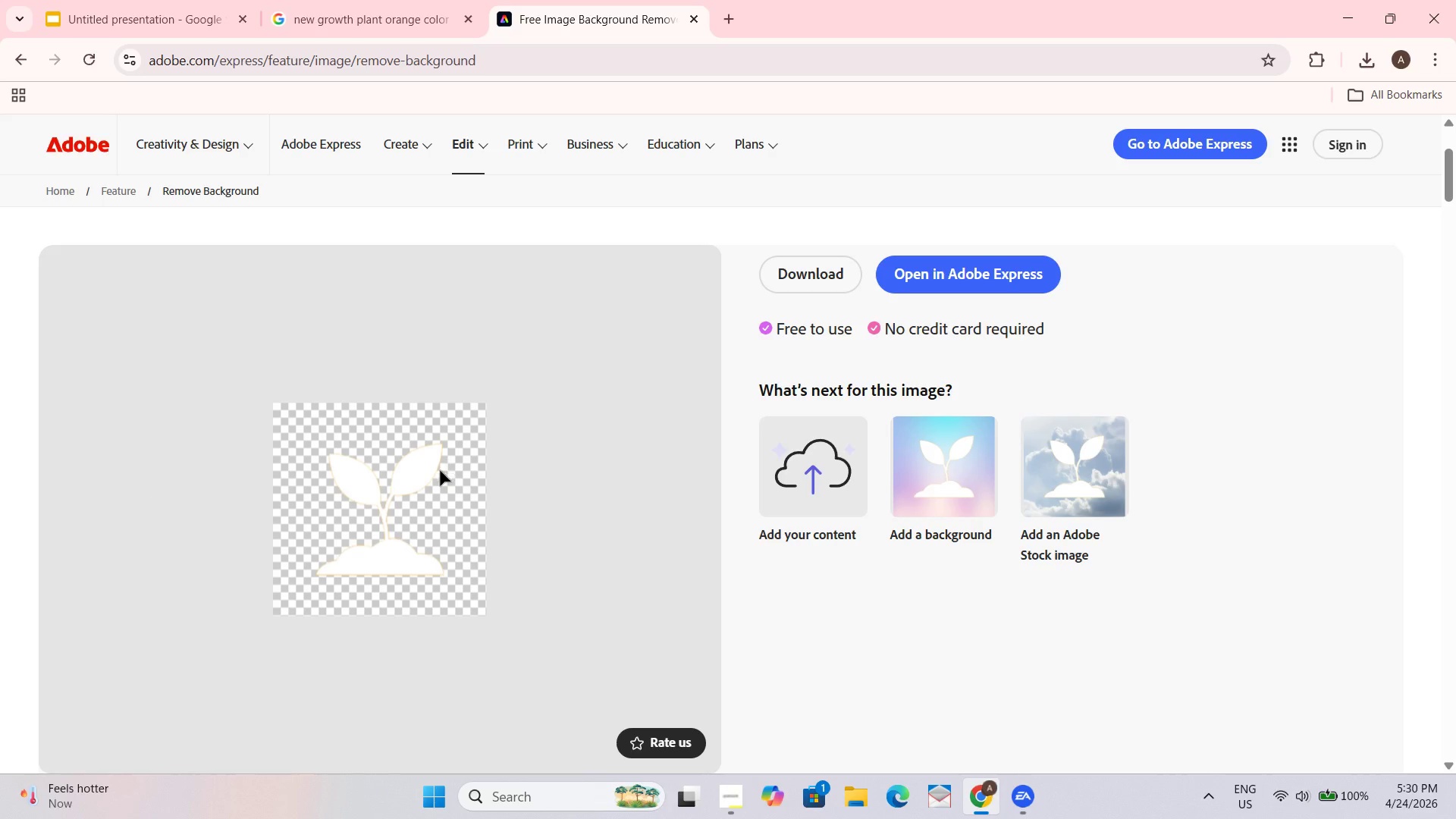 
left_click([351, 560])
 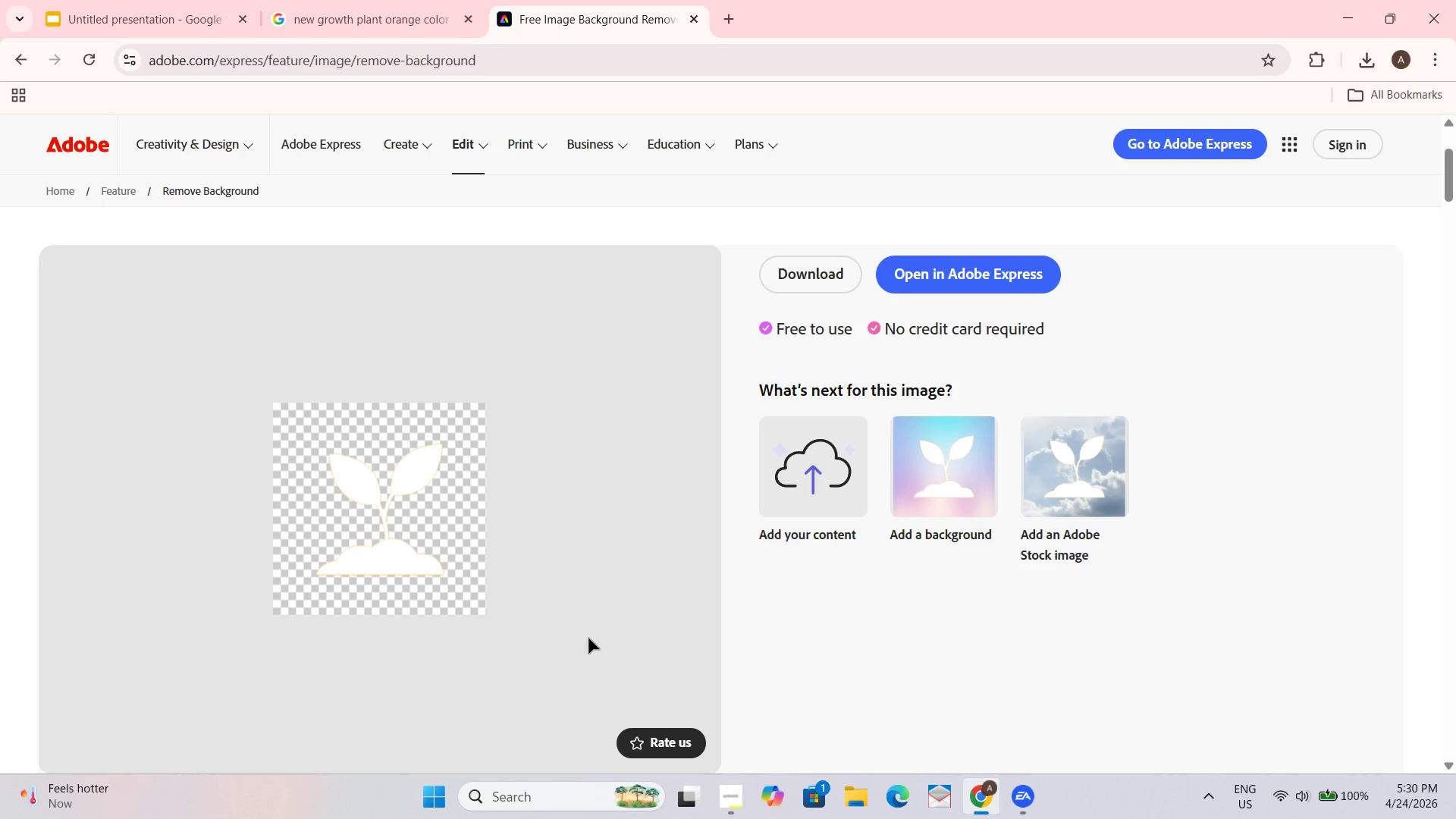 
scroll: coordinate [454, 460], scroll_direction: down, amount: 3.0
 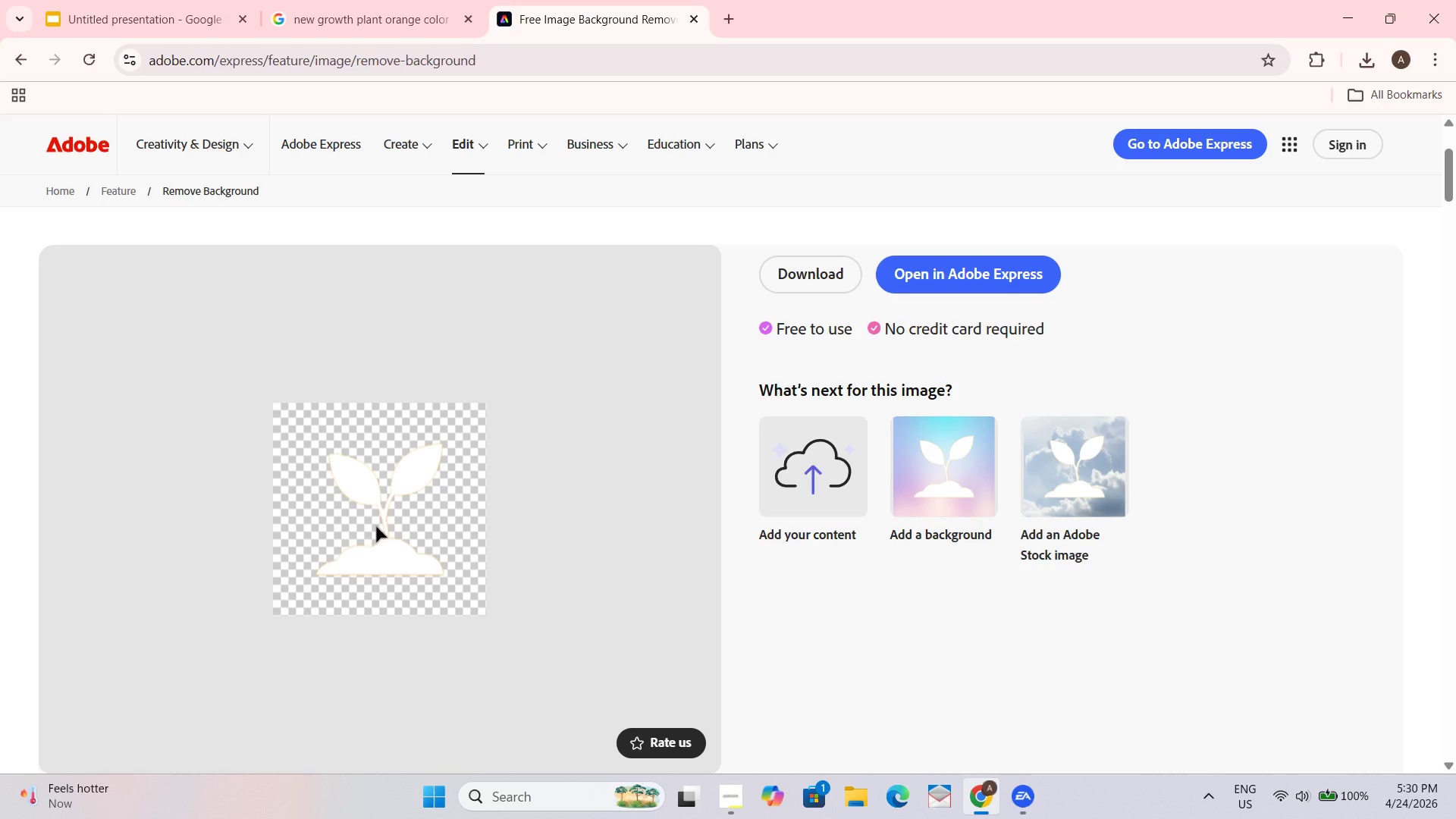 
left_click_drag(start_coordinate=[588, 638], to_coordinate=[588, 649])
 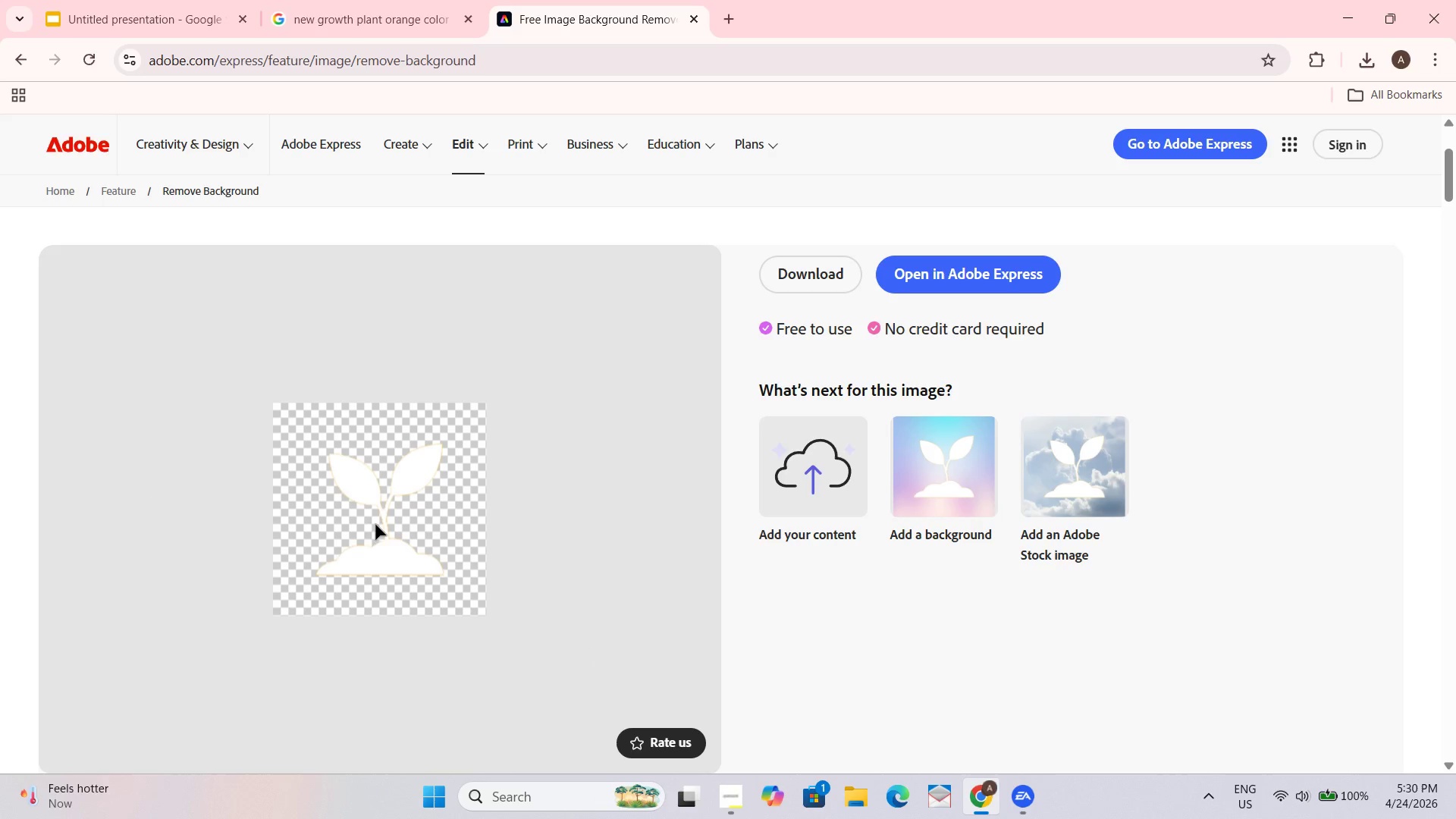 
right_click([378, 523])
 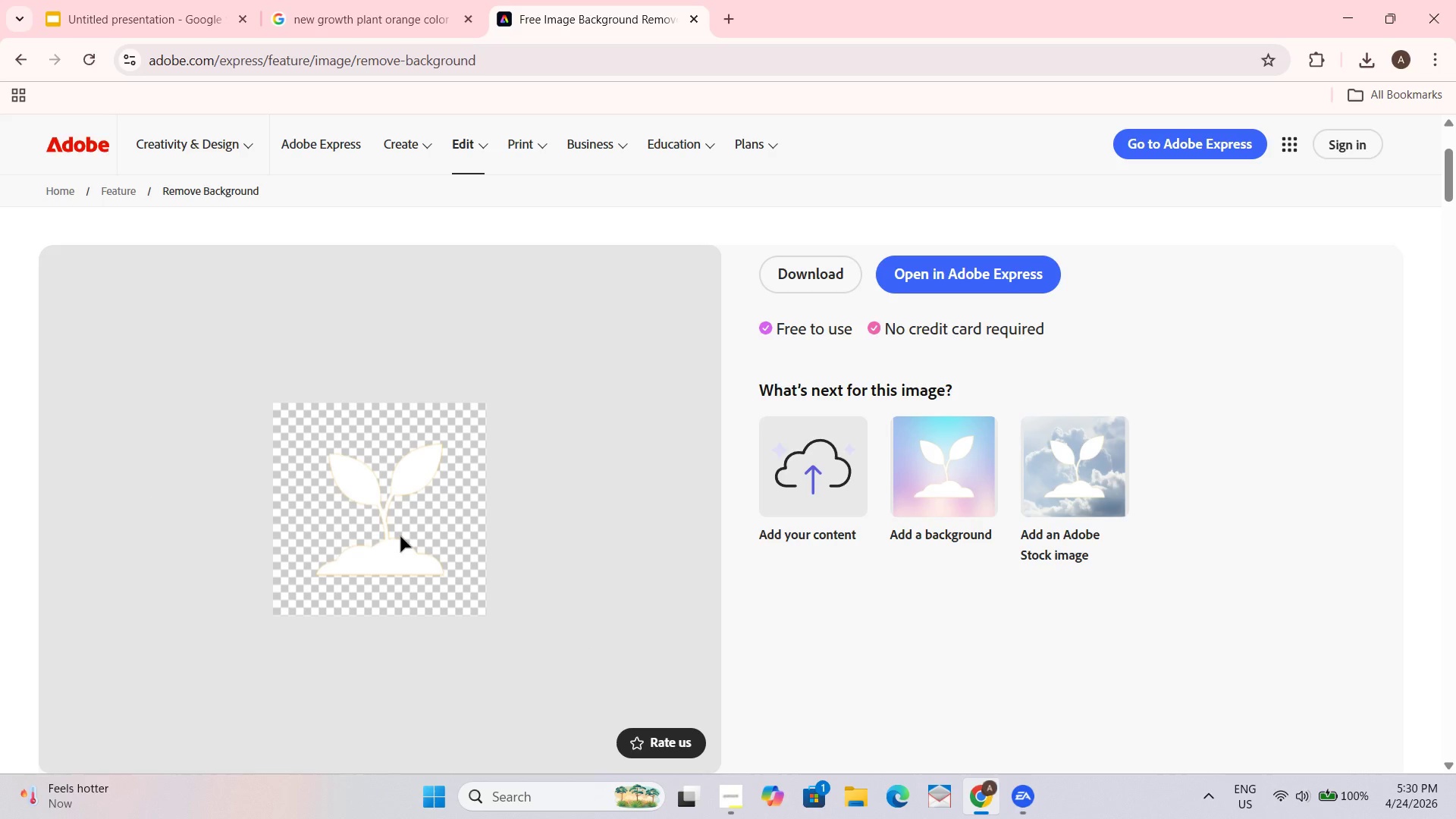 
scroll: coordinate [378, 523], scroll_direction: down, amount: 2.0
 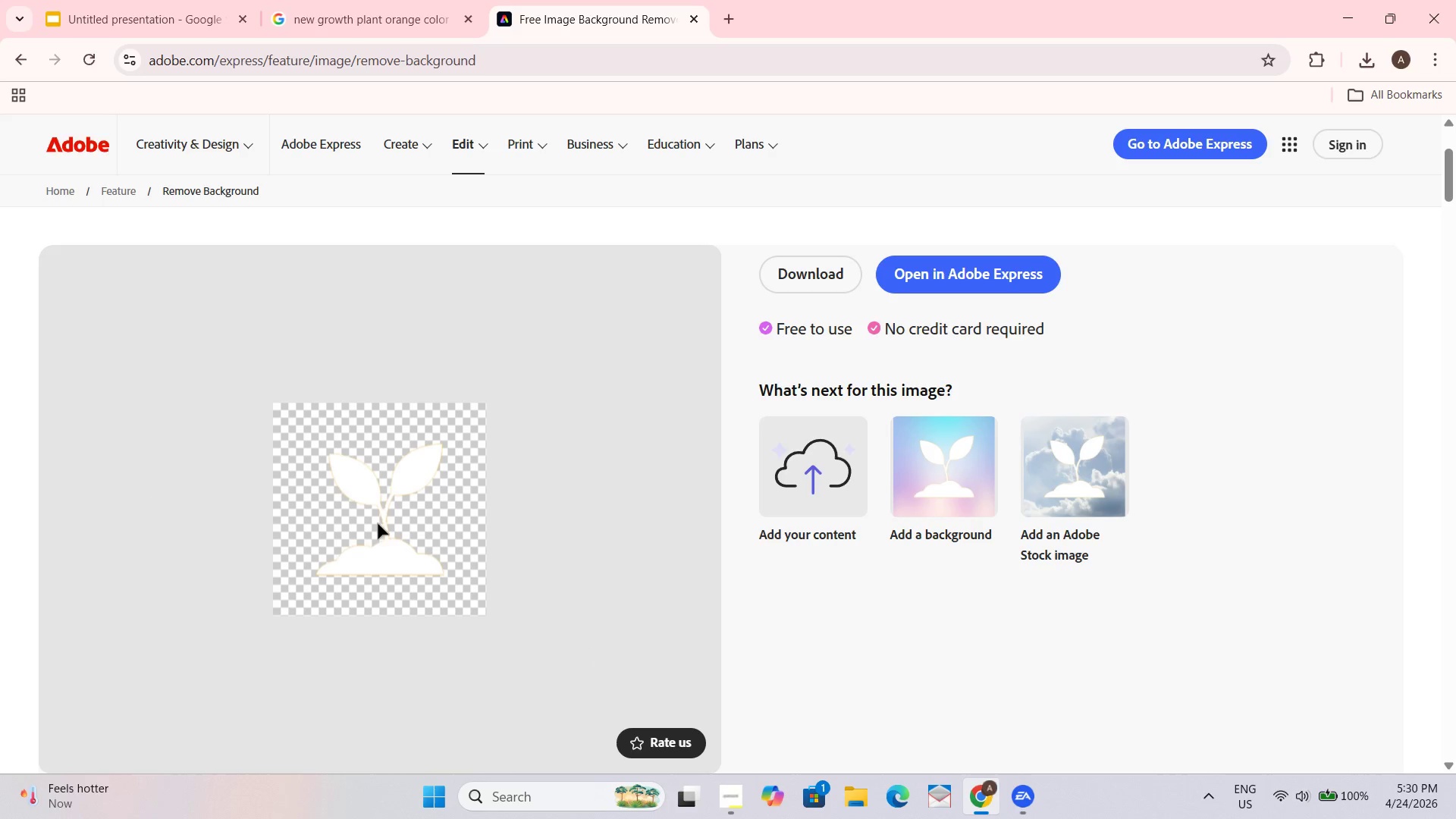 
right_click([400, 535])
 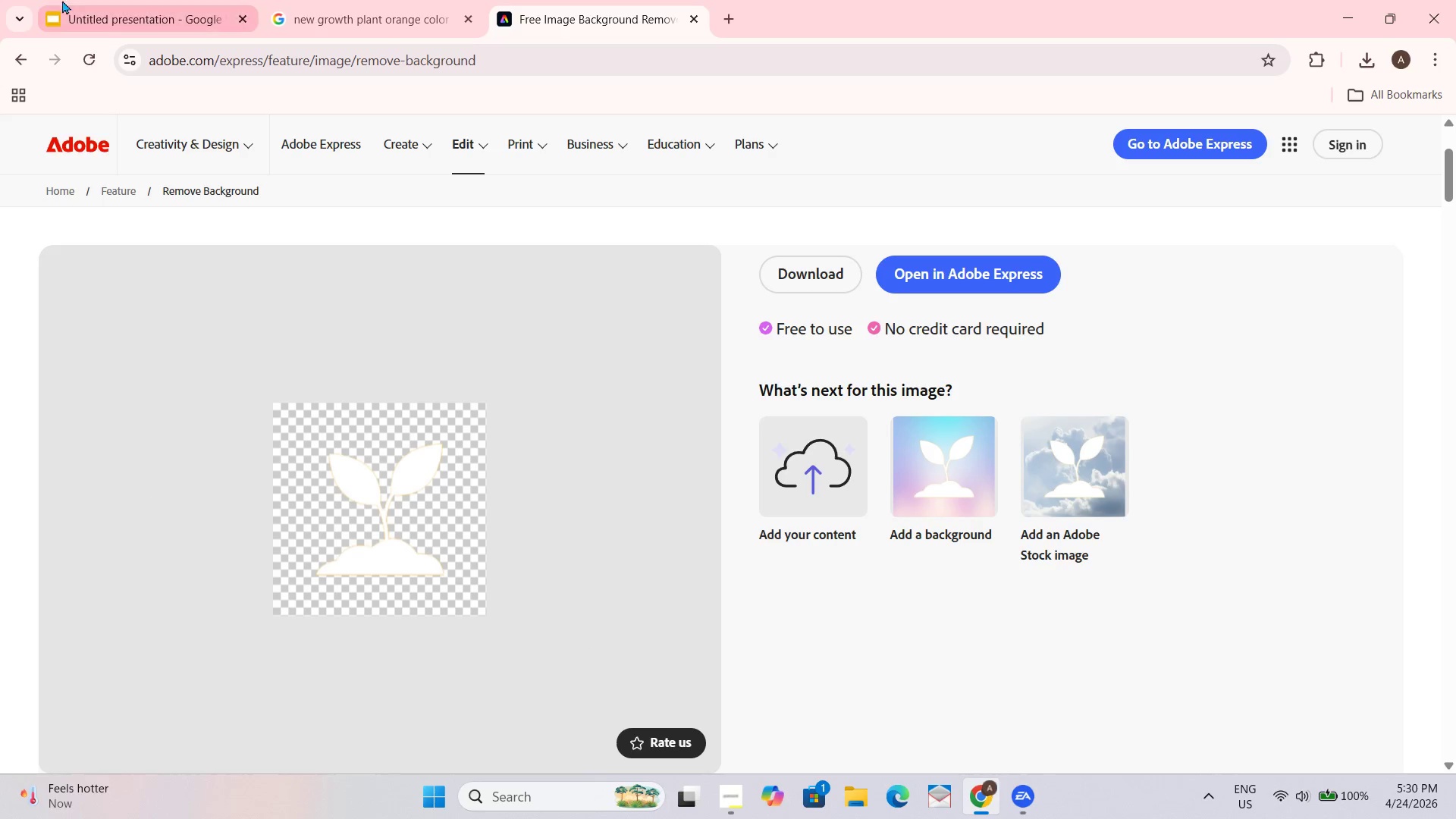 
left_click([89, 56])
 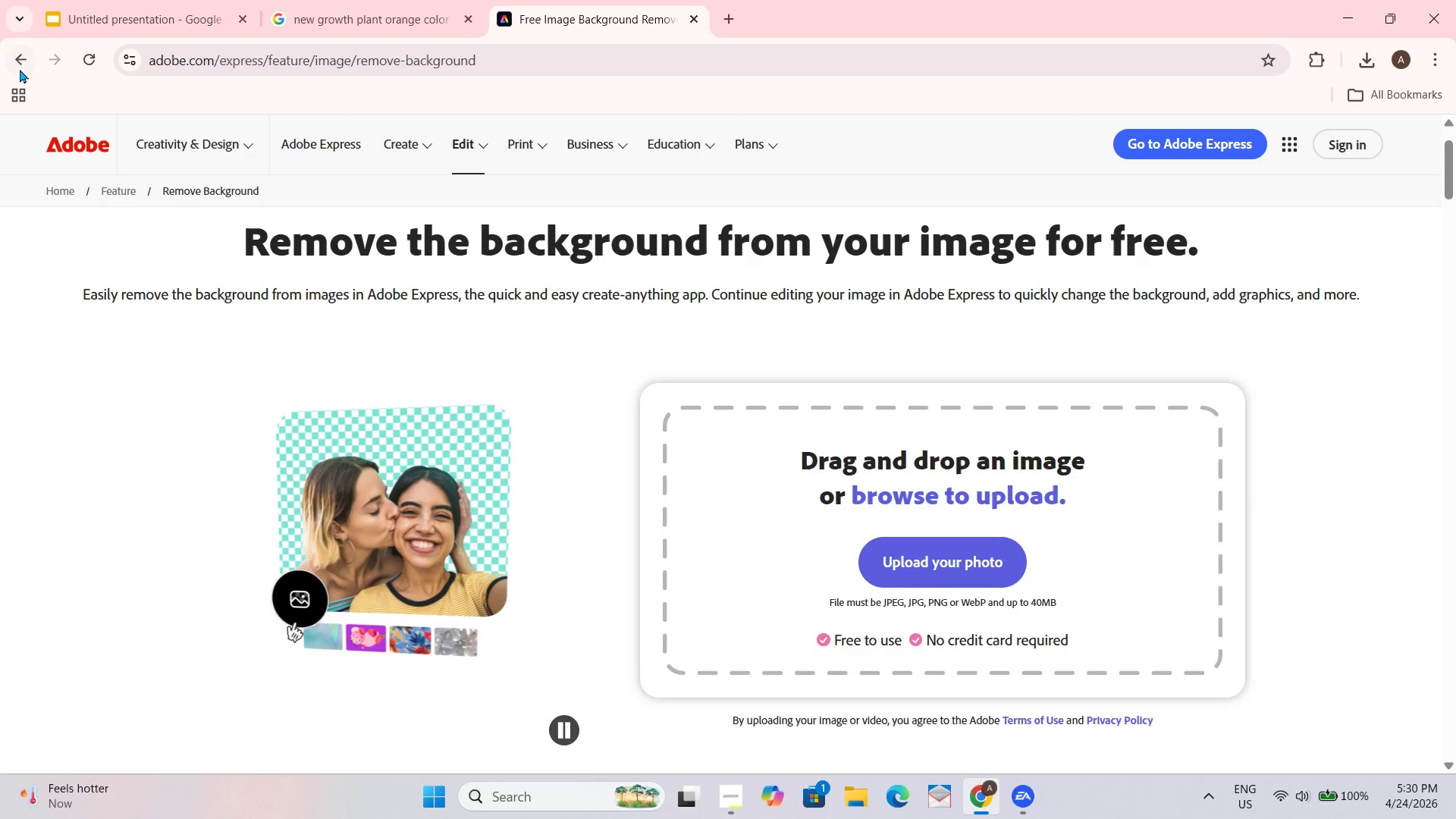 
wait(5.23)
 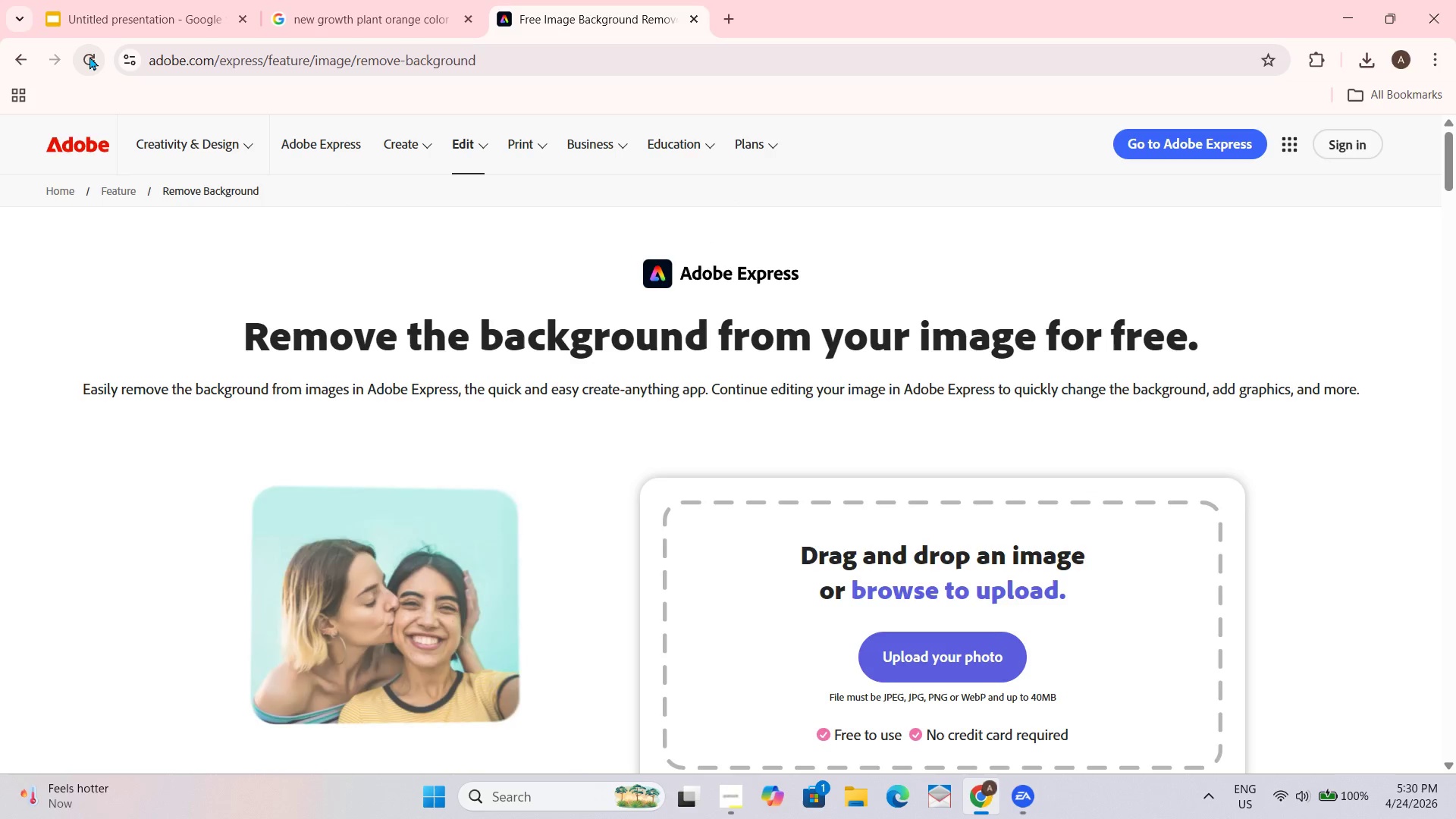 
left_click([315, 456])
 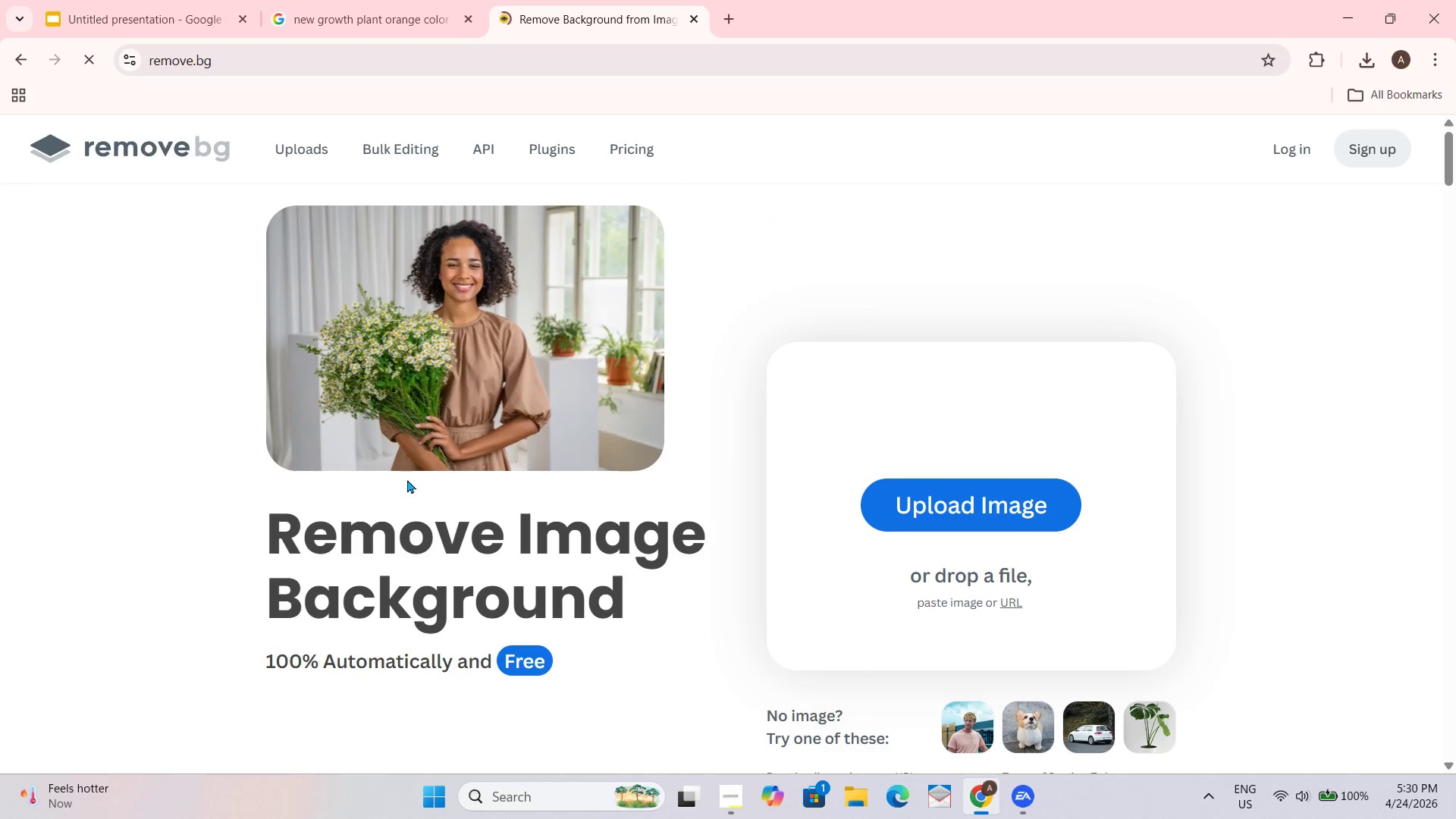 
left_click([328, 0])
 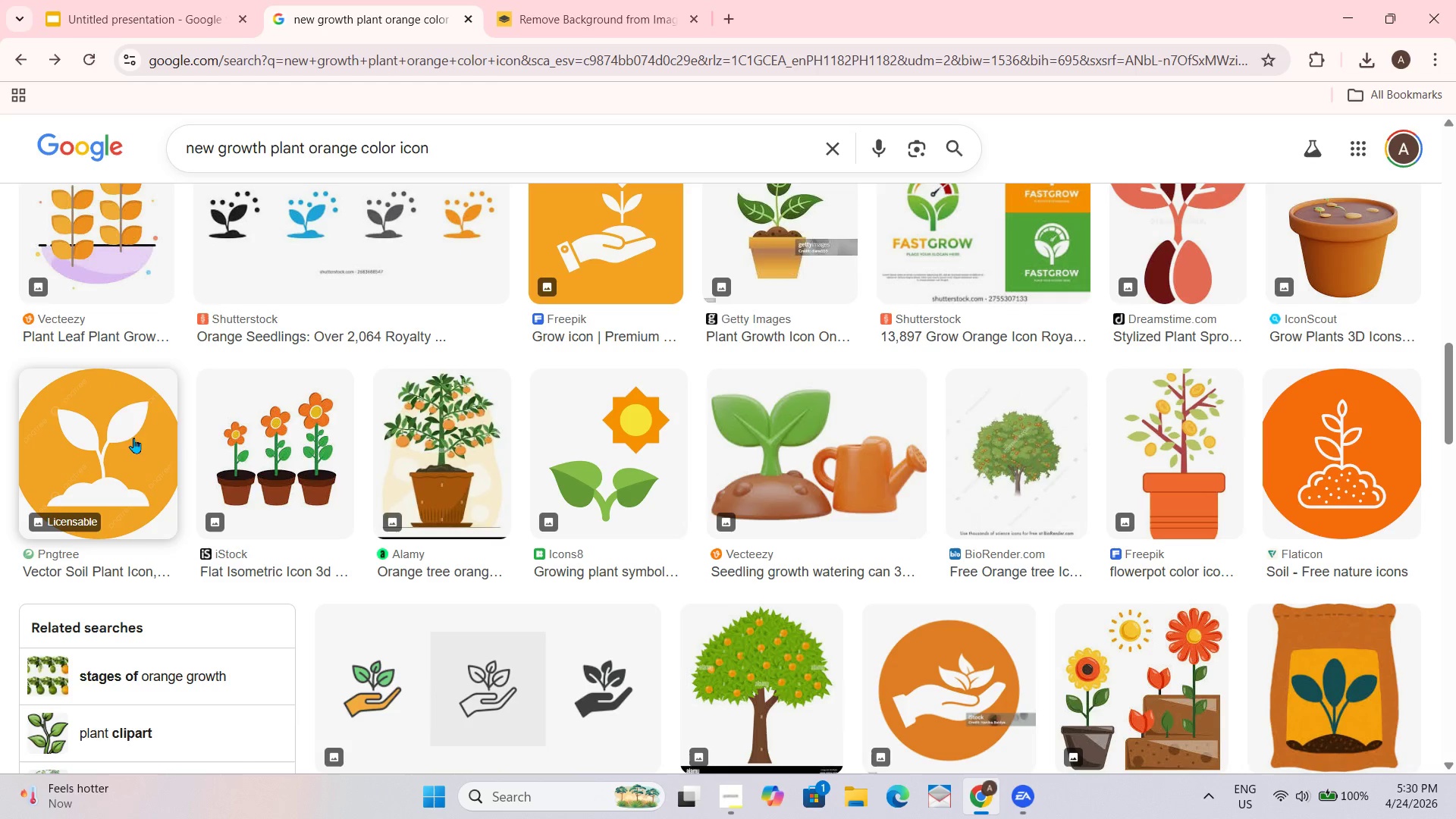 
left_click_drag(start_coordinate=[117, 439], to_coordinate=[974, 499])
 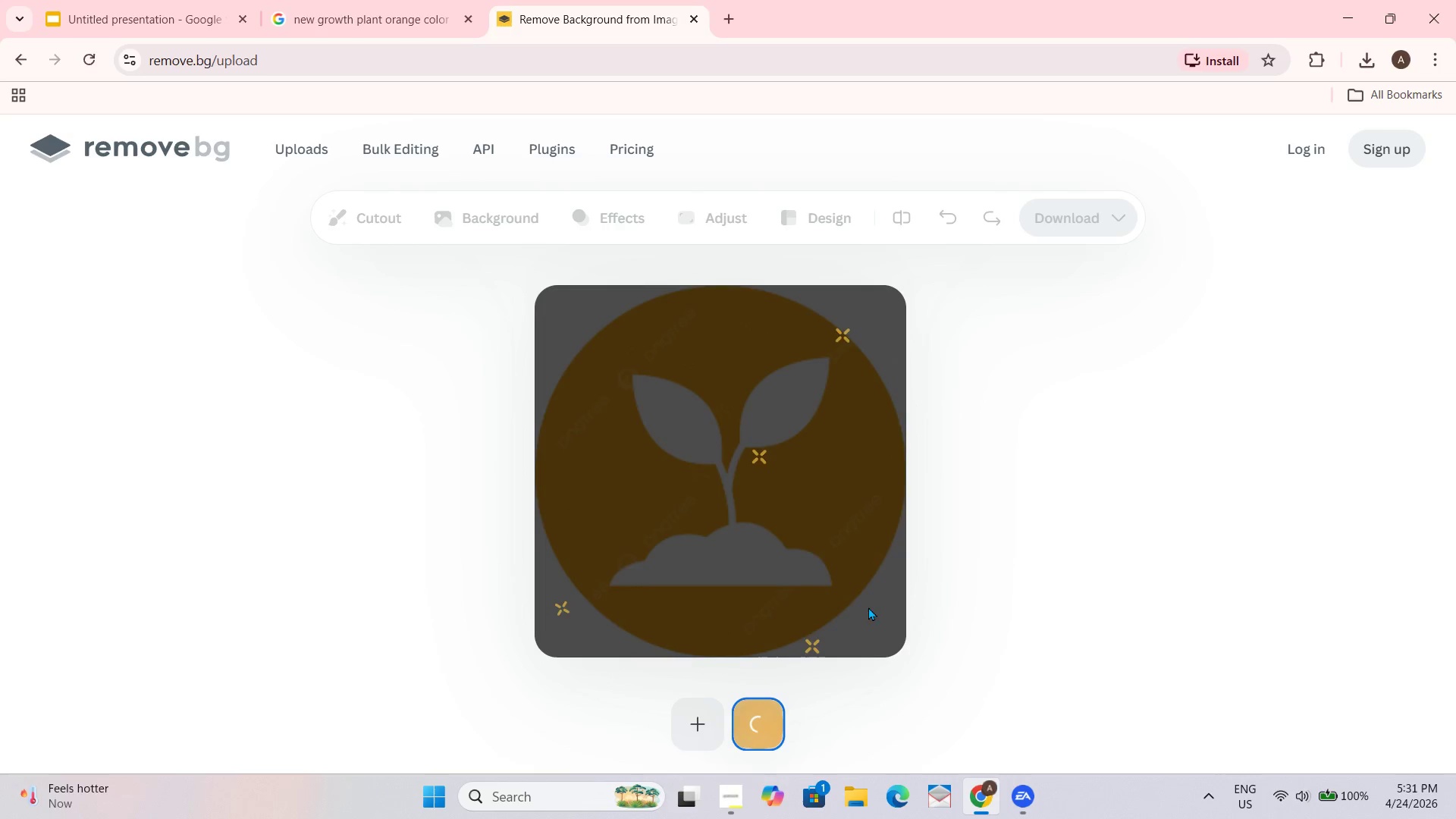 
wait(8.89)
 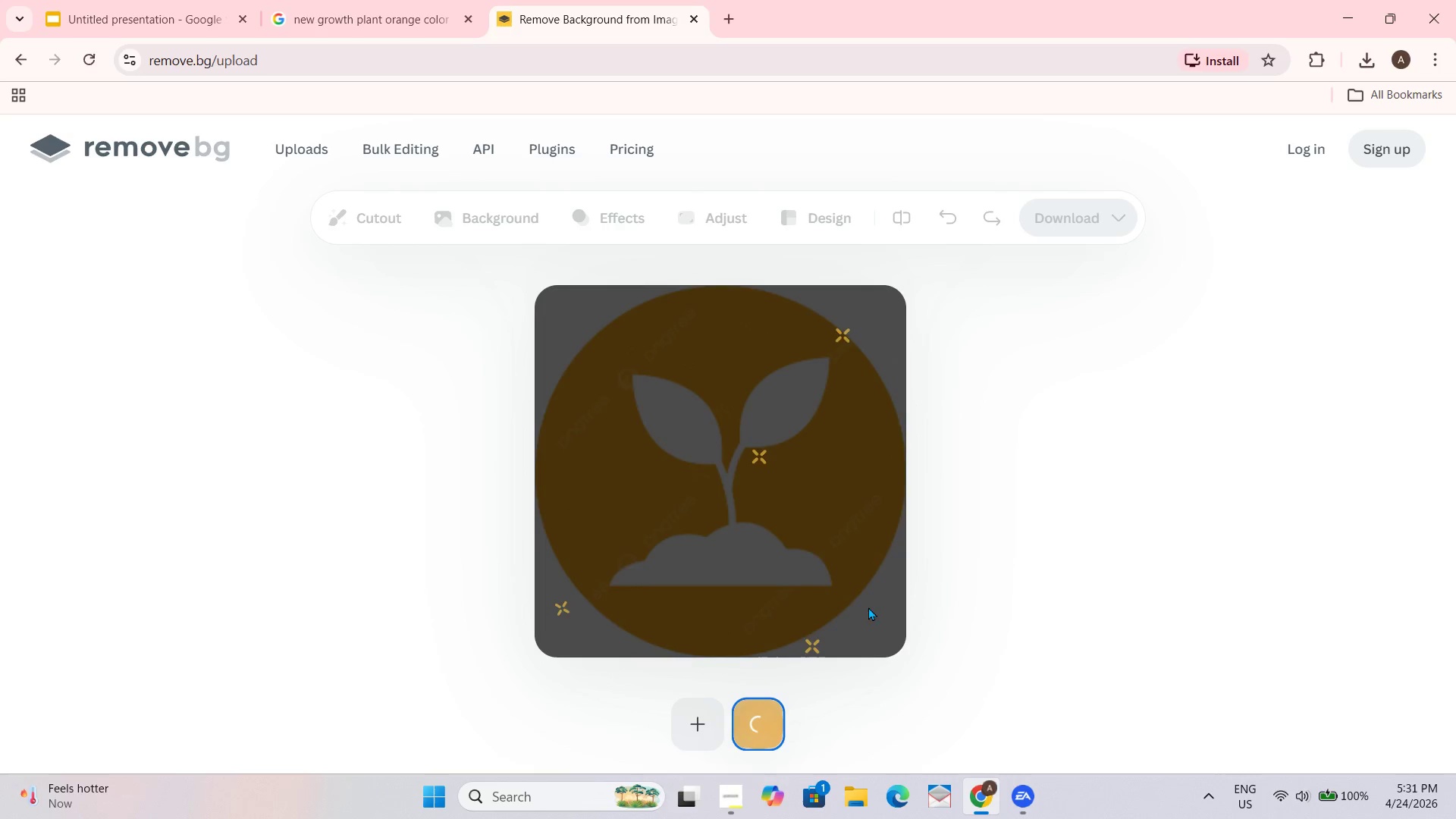 
left_click([182, 0])
 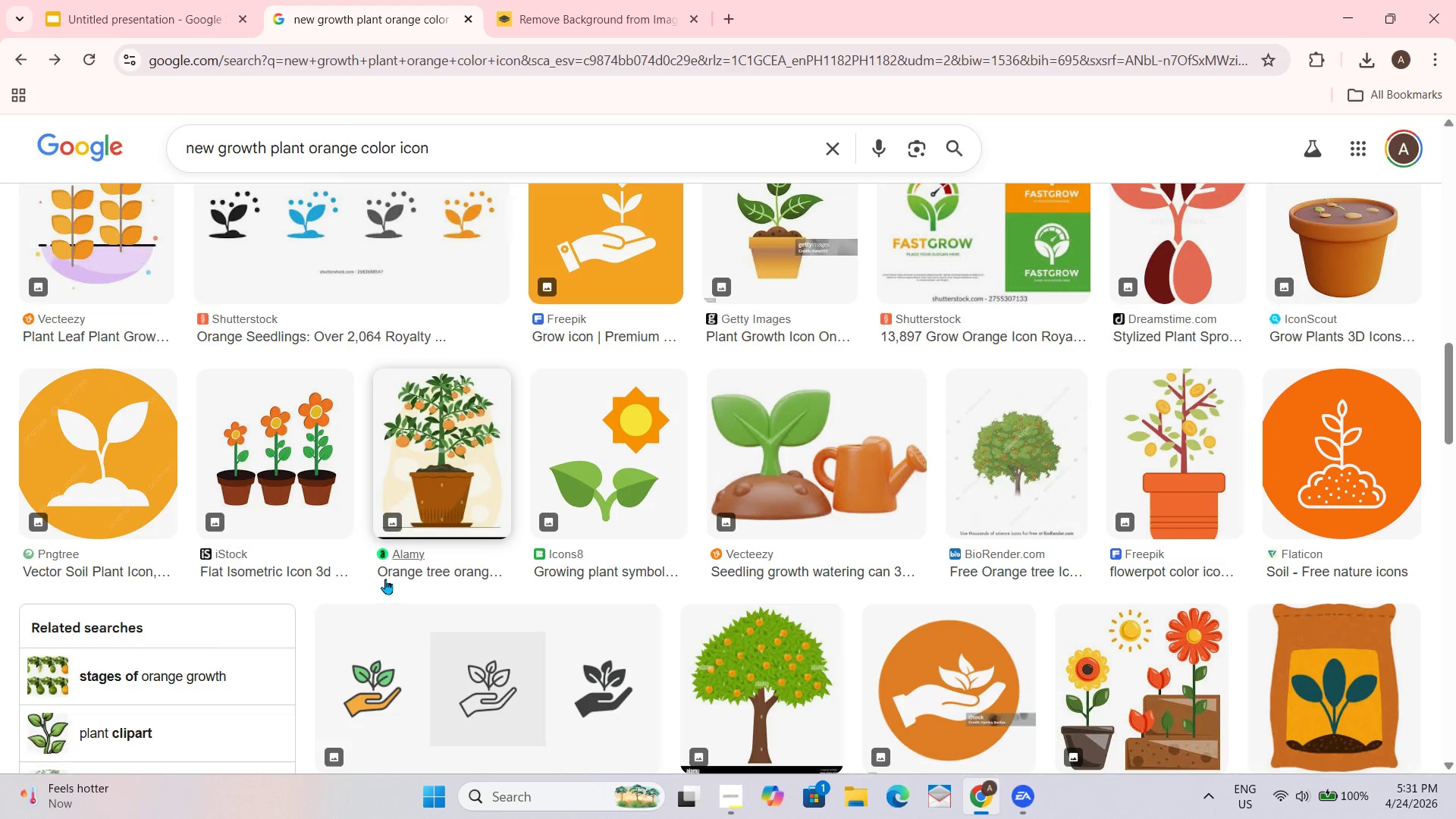 
scroll: coordinate [420, 537], scroll_direction: down, amount: 22.0
 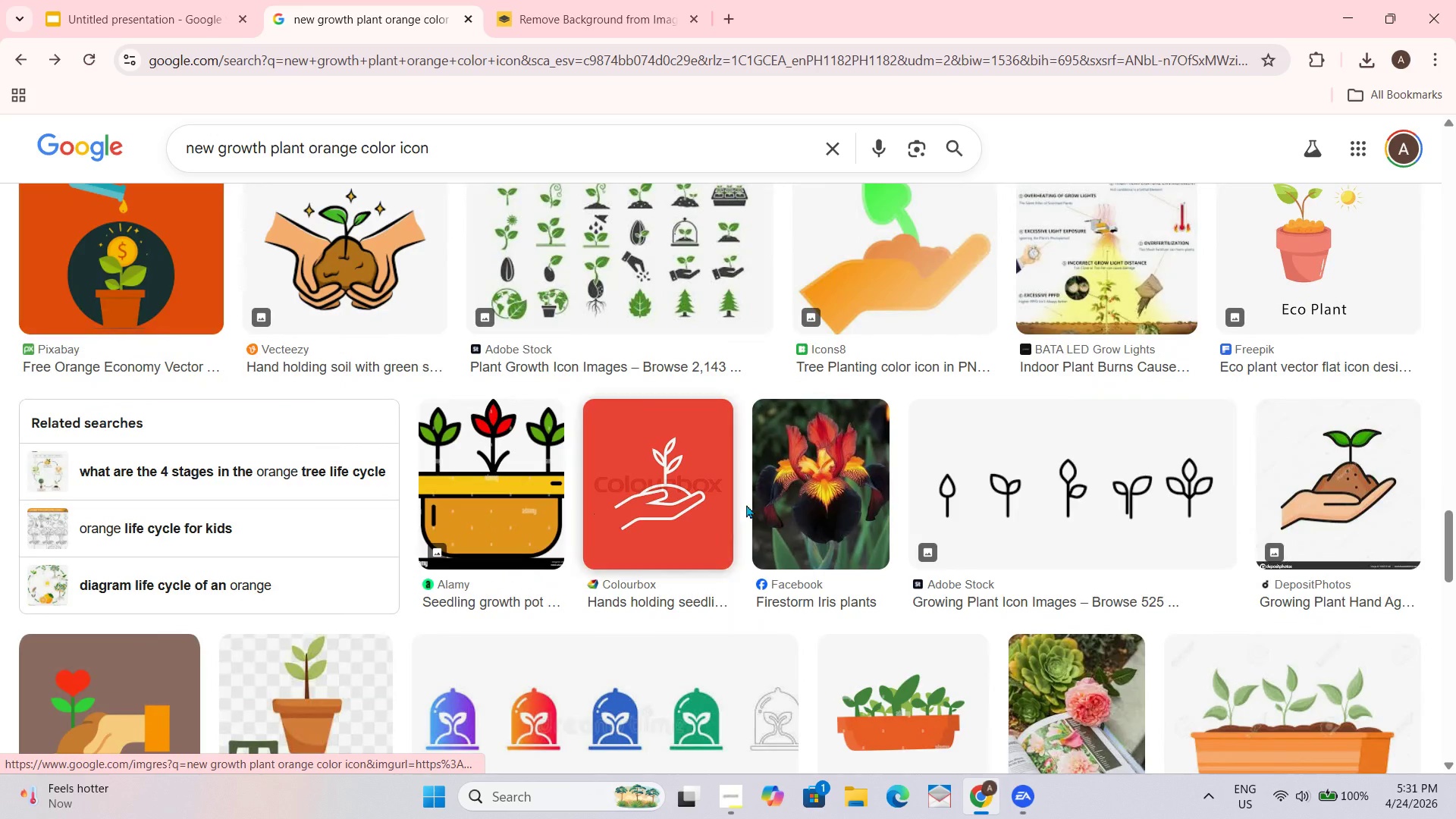 
scroll: coordinate [708, 392], scroll_direction: down, amount: 17.0
 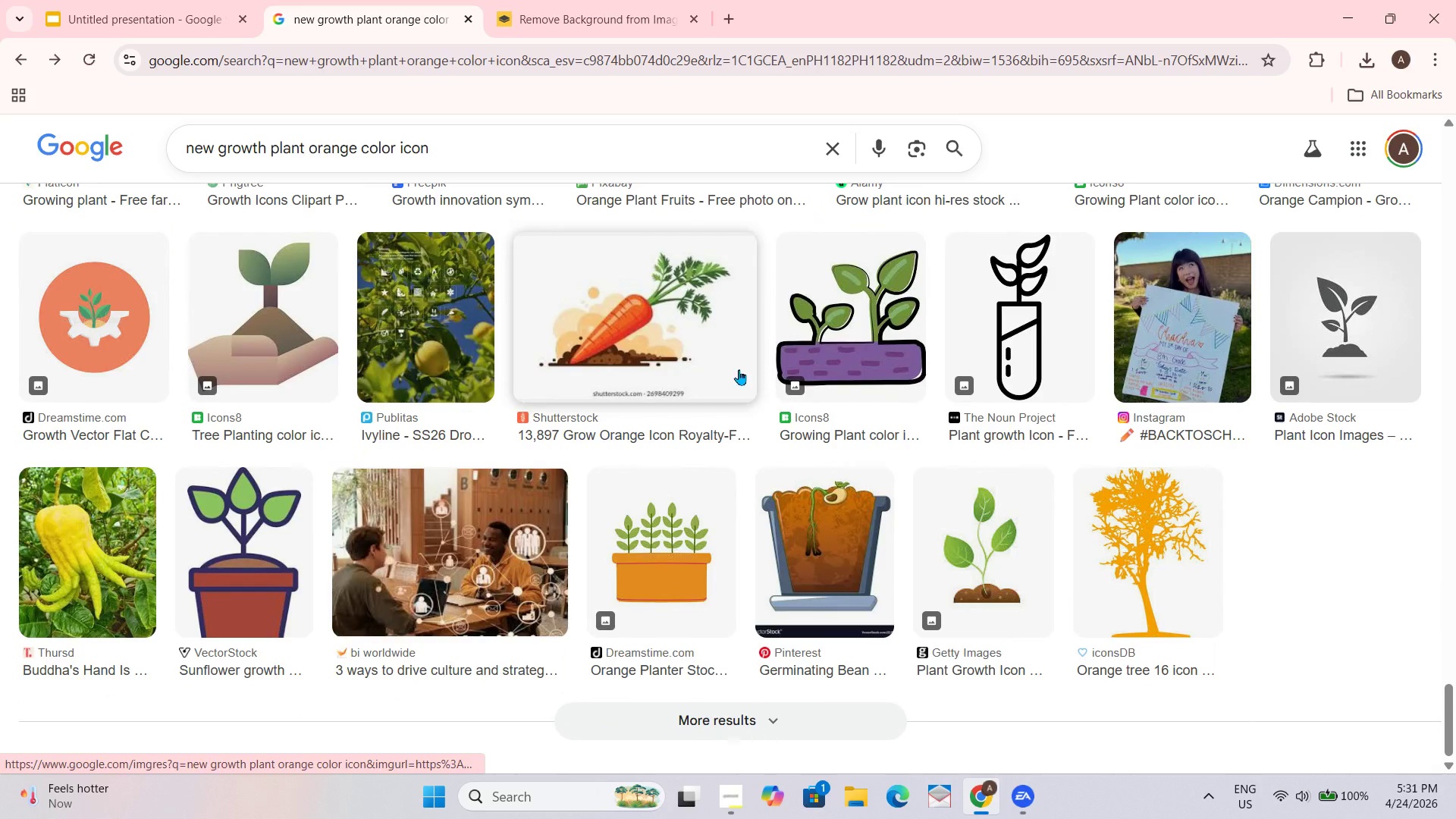 
scroll: coordinate [802, 582], scroll_direction: down, amount: 13.0
 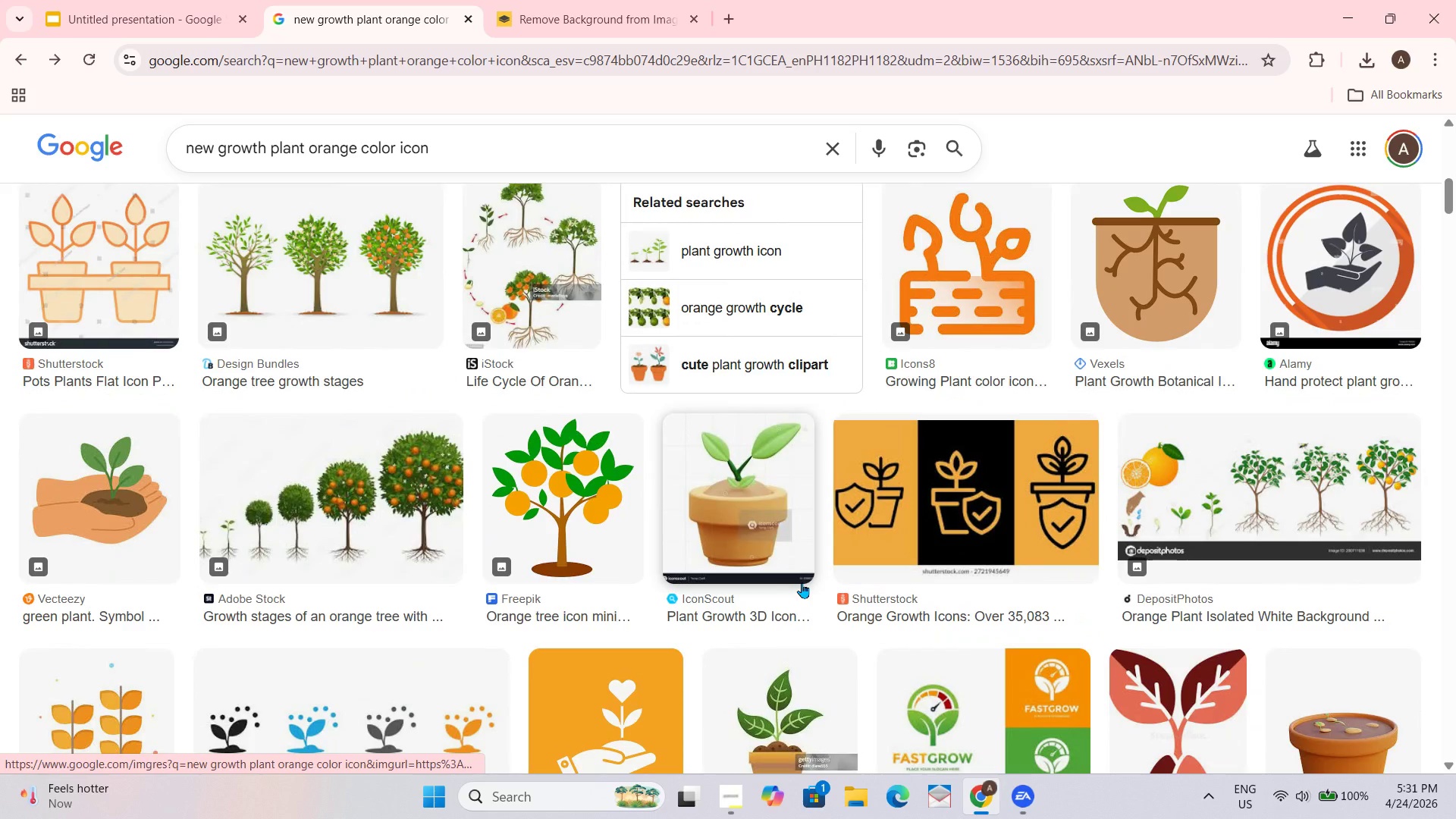 
scroll: coordinate [837, 570], scroll_direction: down, amount: 6.0
 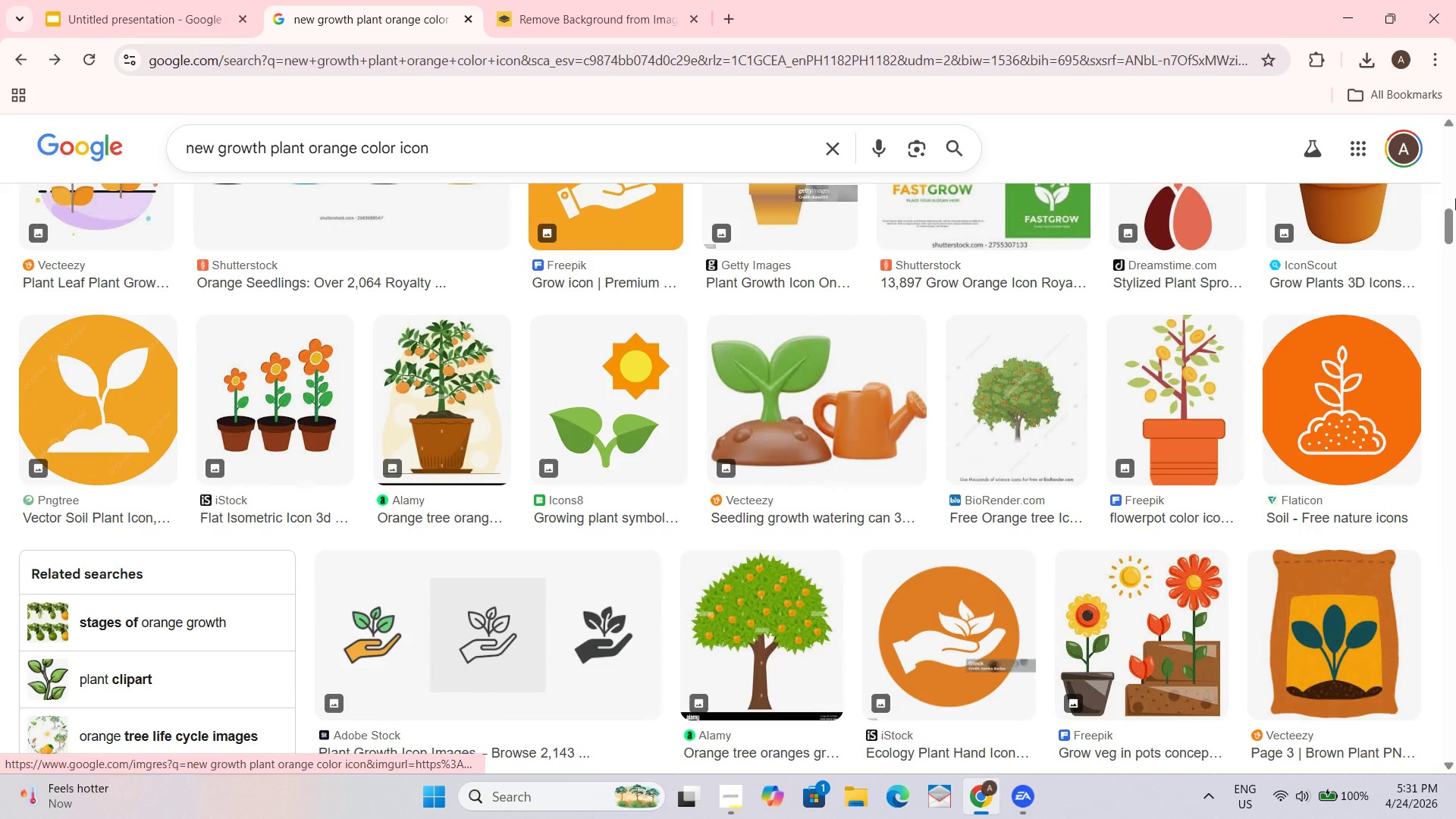 
left_click_drag(start_coordinate=[1450, 224], to_coordinate=[1455, 113])
 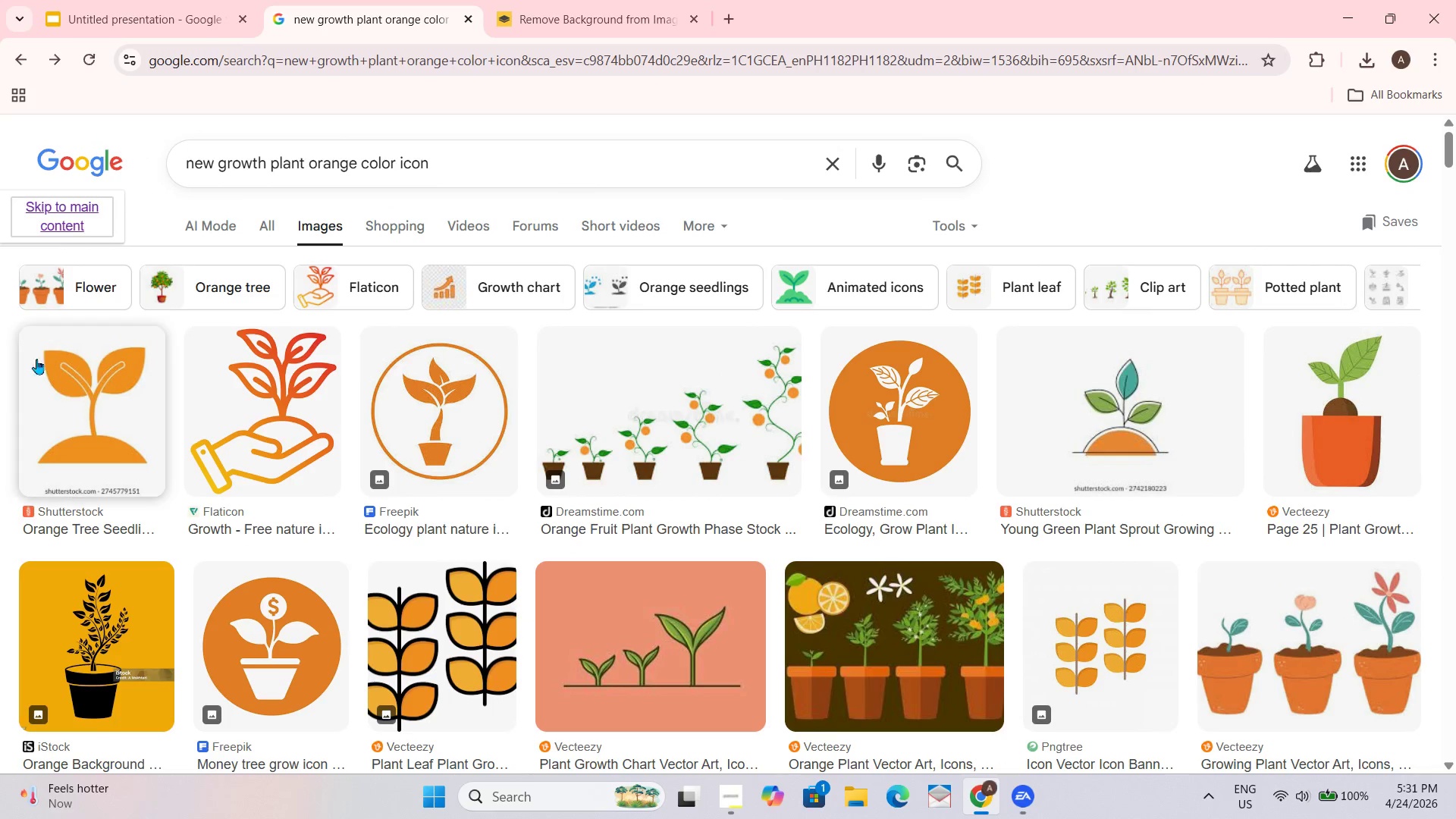 
left_click_drag(start_coordinate=[64, 413], to_coordinate=[692, 469])
 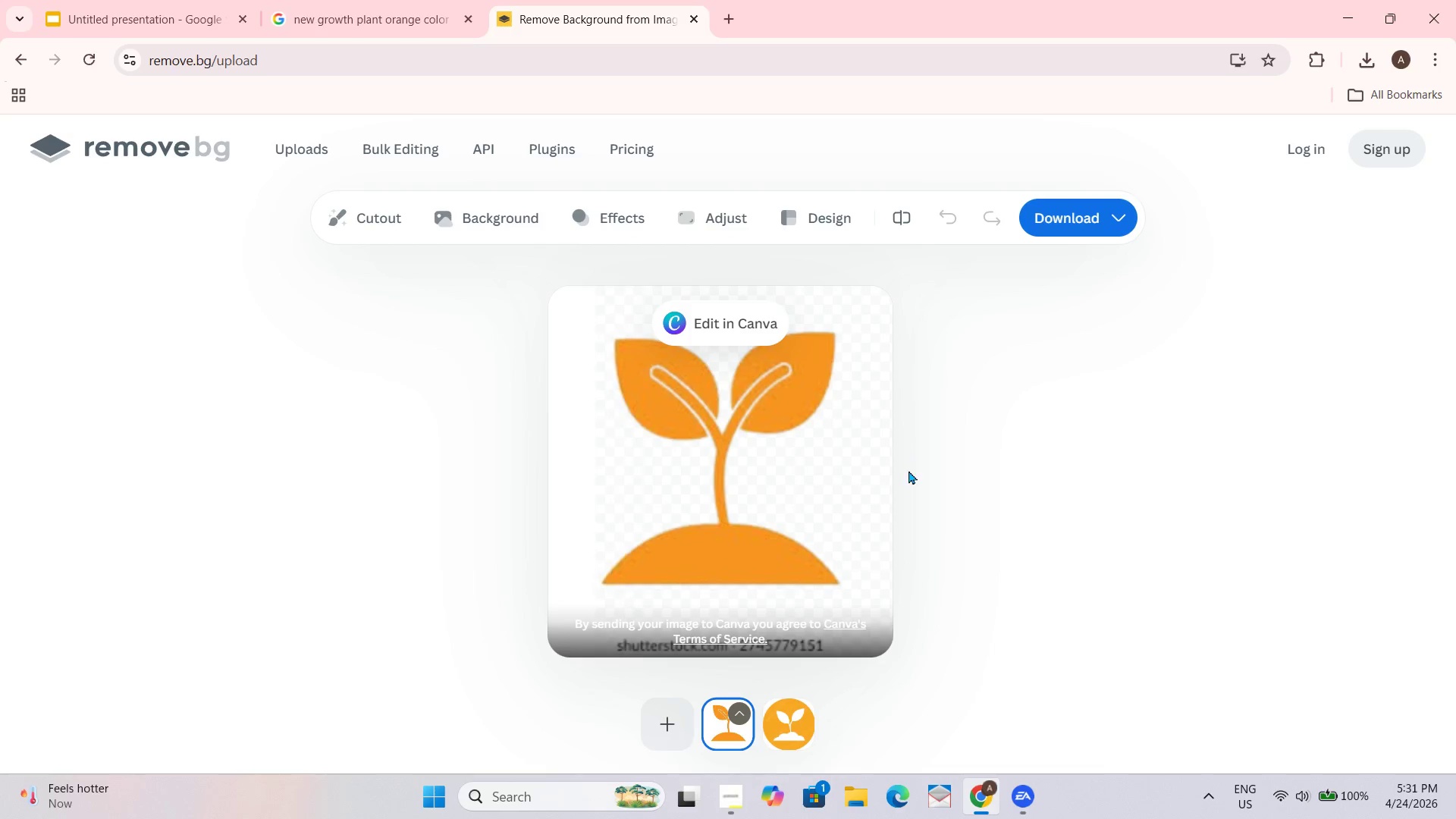 
wait(6.89)
 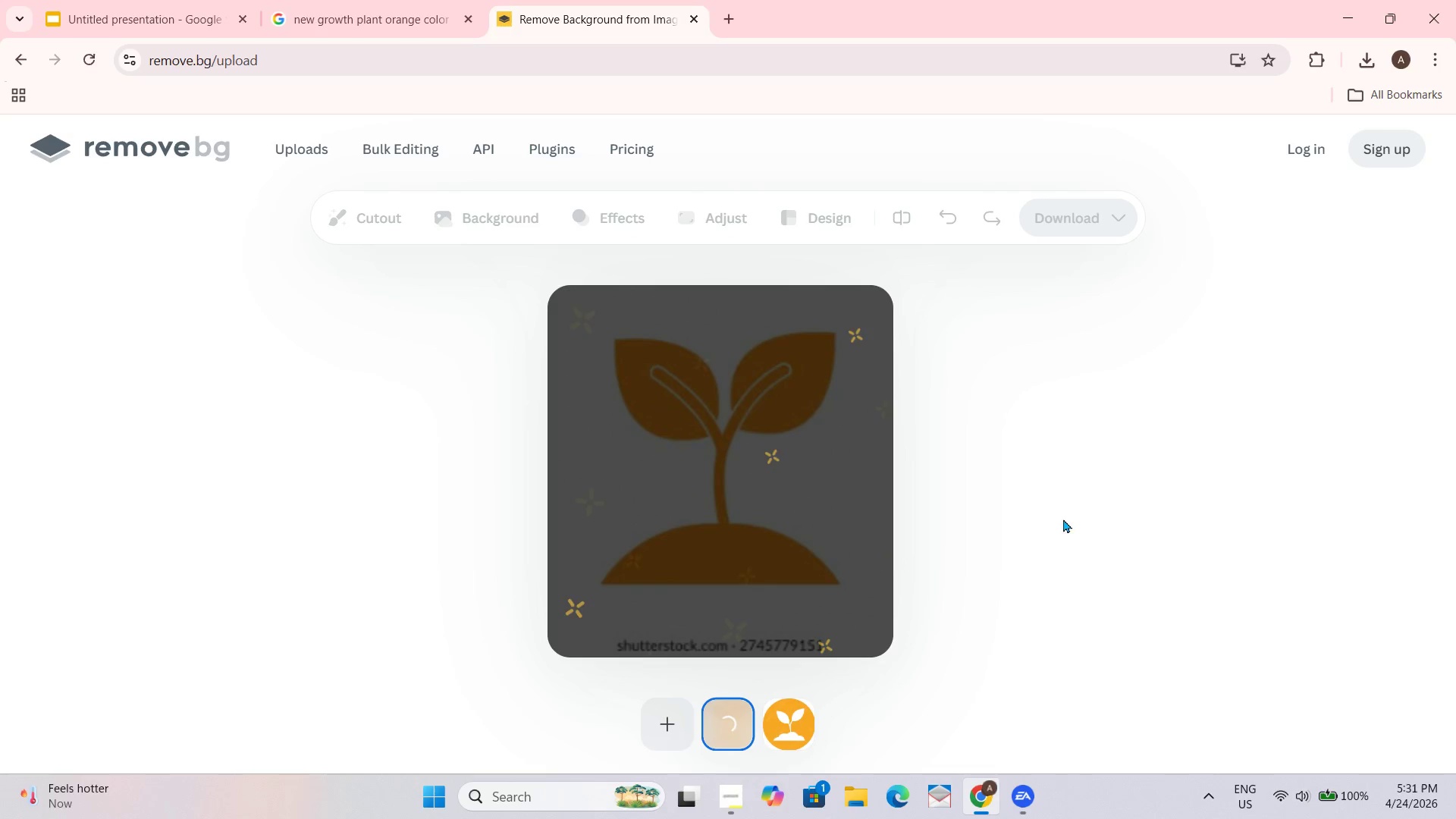 
right_click([787, 441])
 